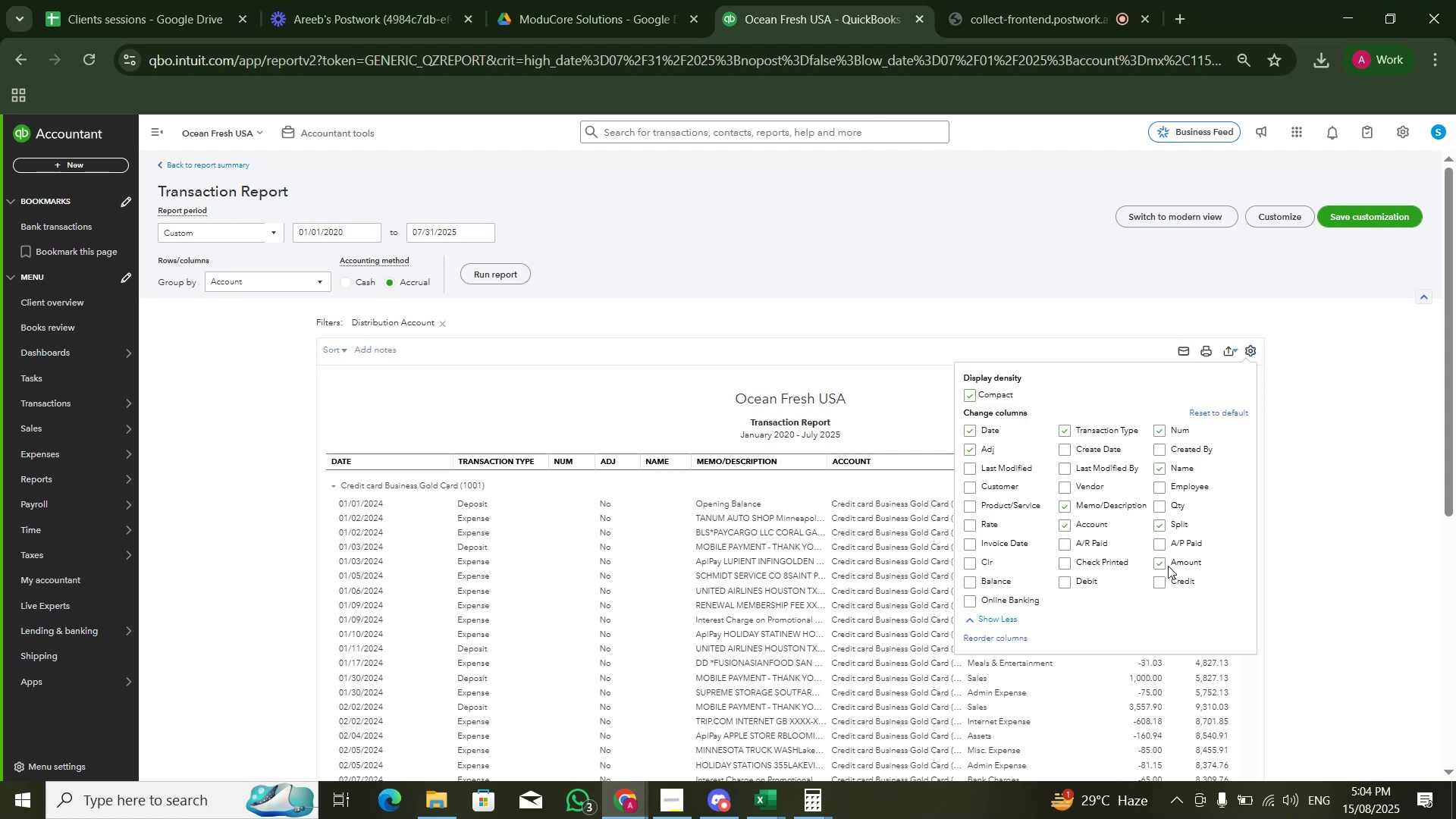 
double_click([1151, 567])
 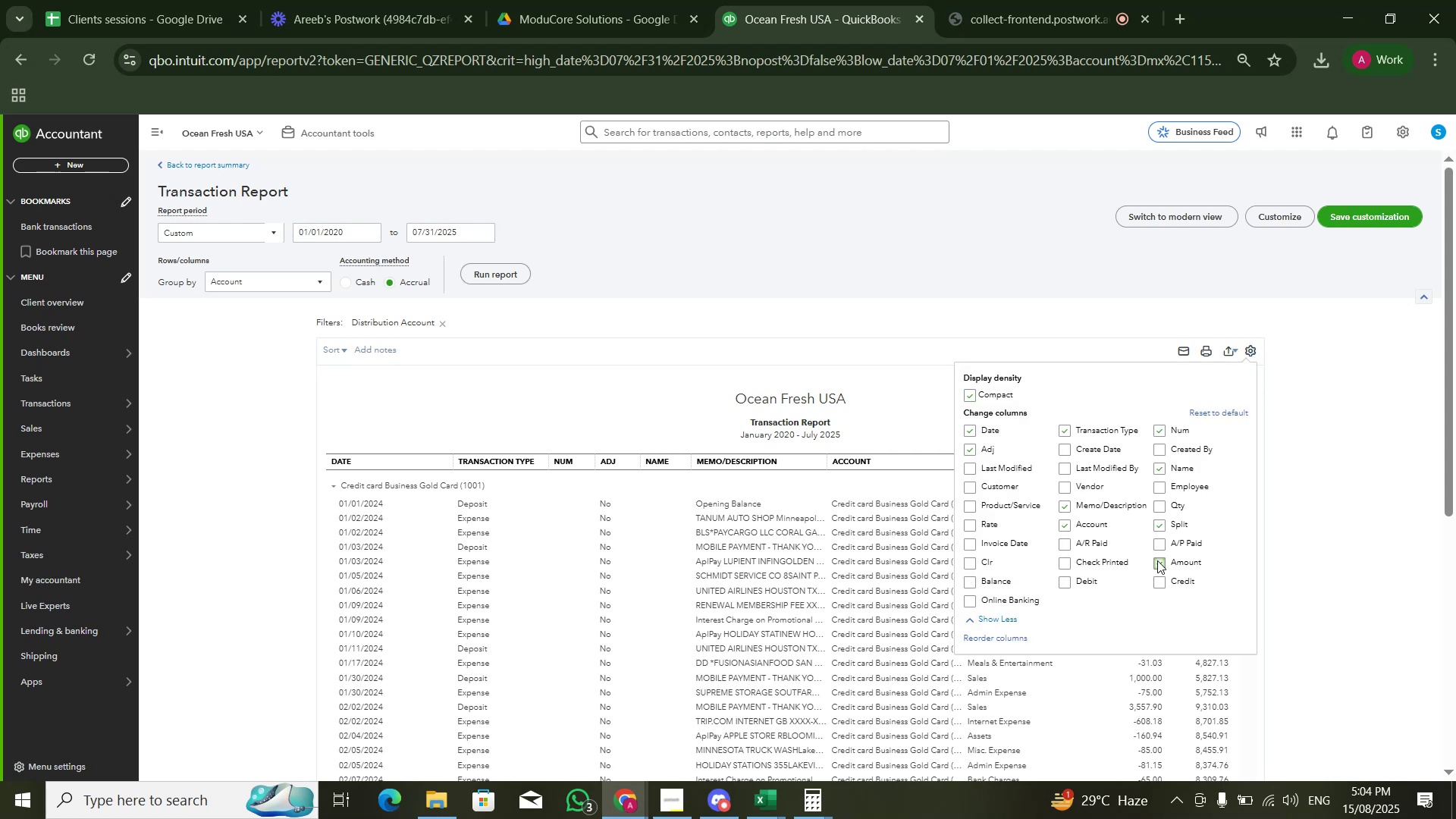 
triple_click([1161, 560])
 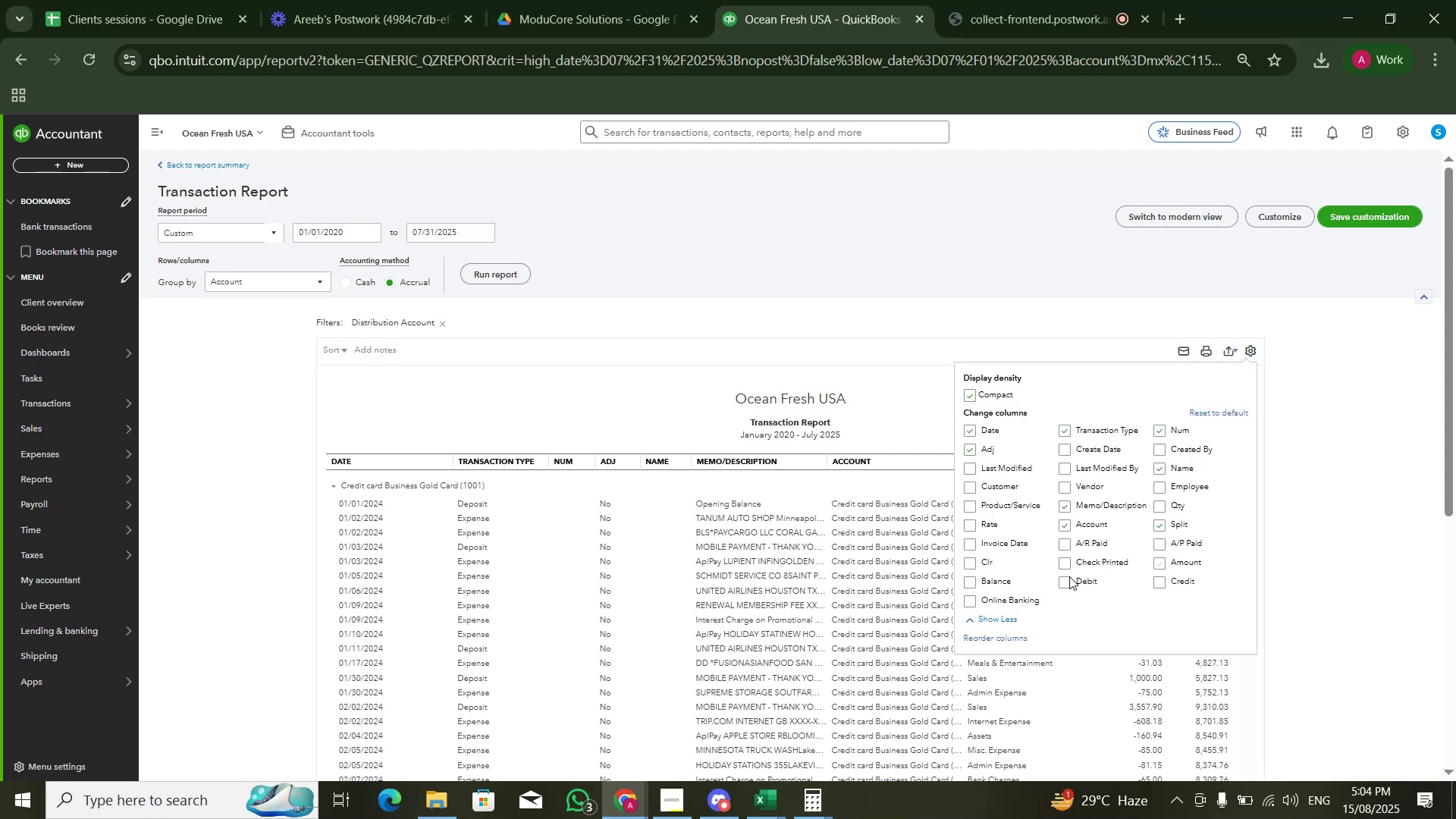 
triple_click([1068, 577])
 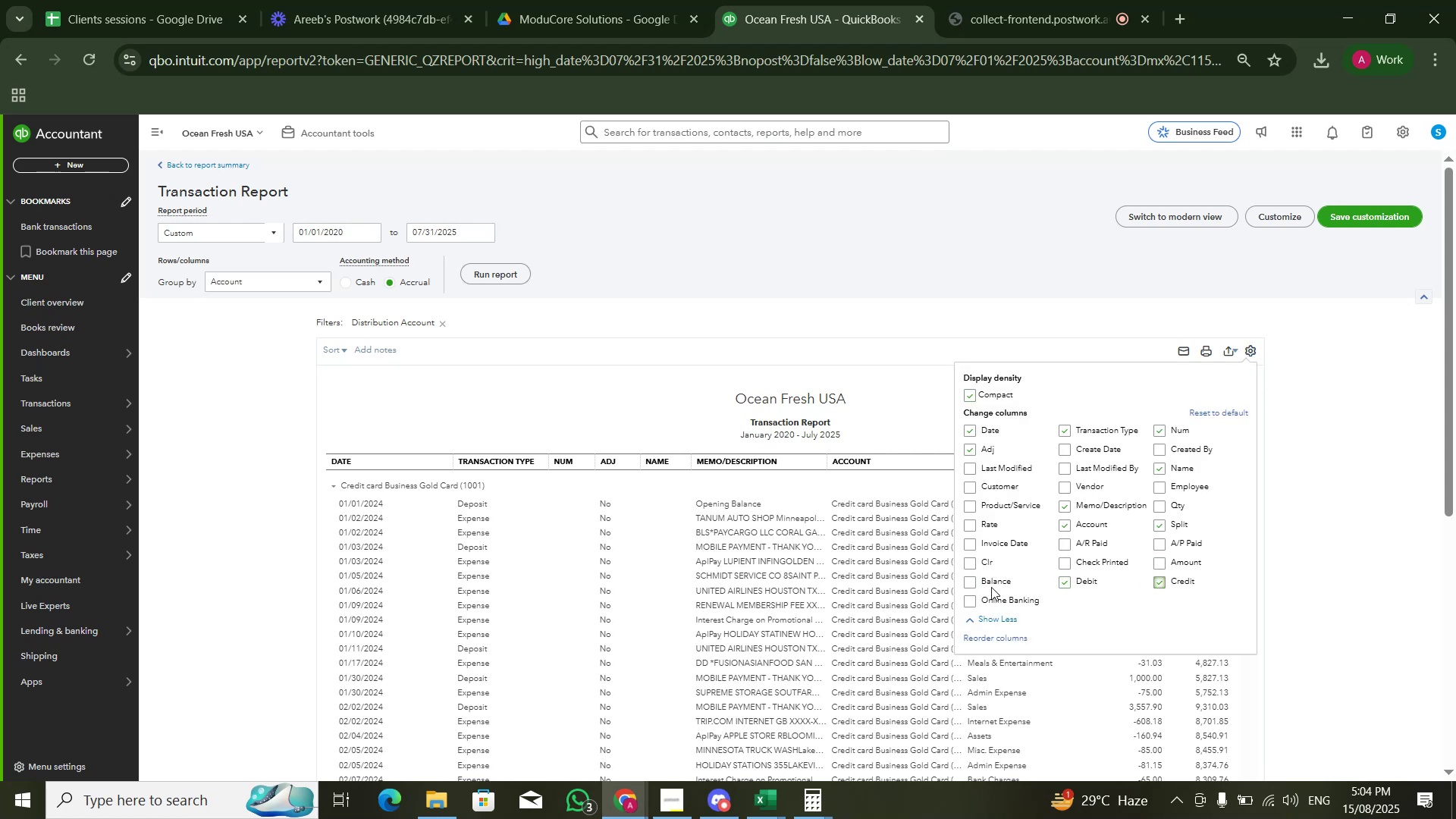 
left_click([973, 585])
 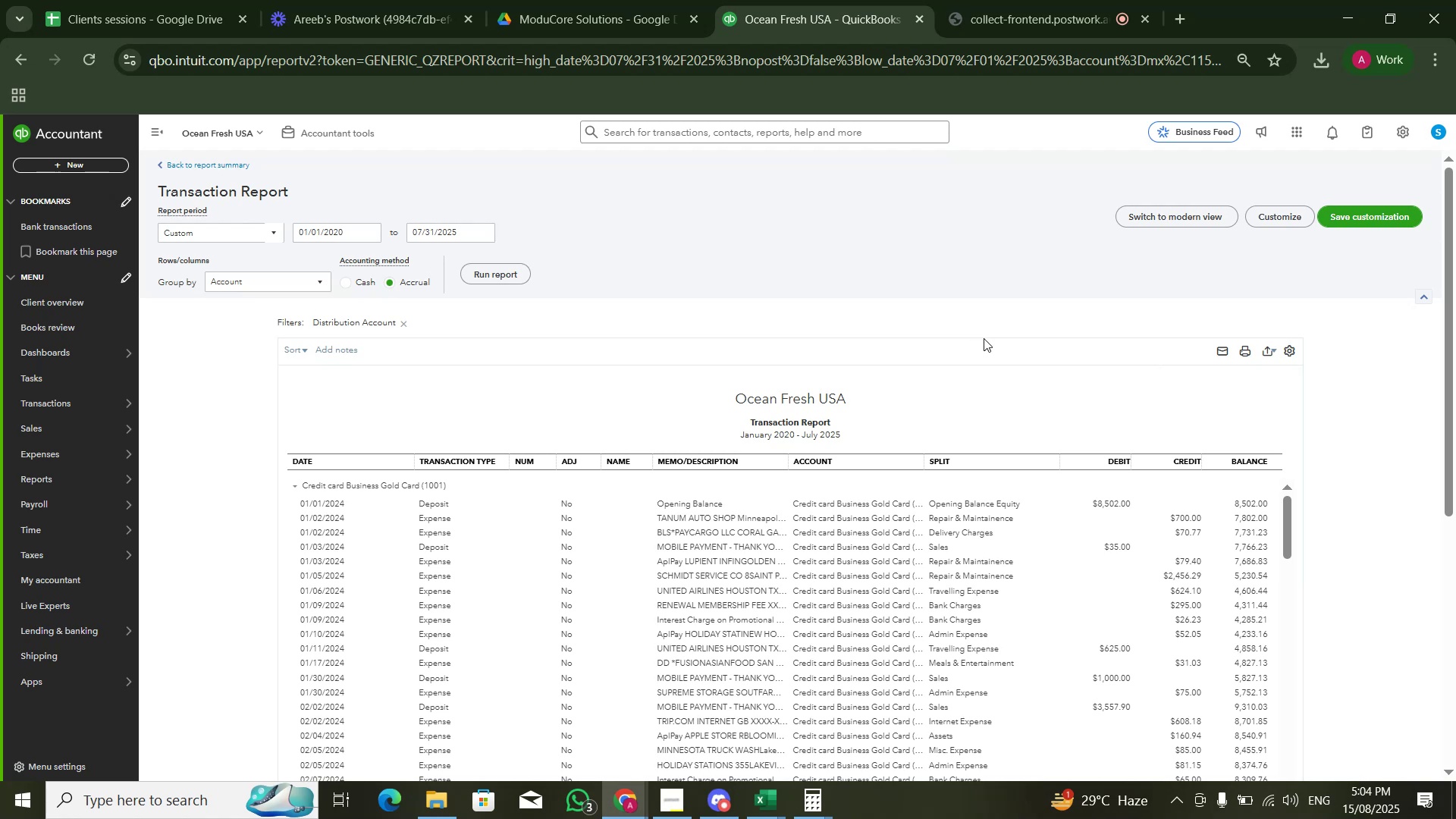 
wait(14.92)
 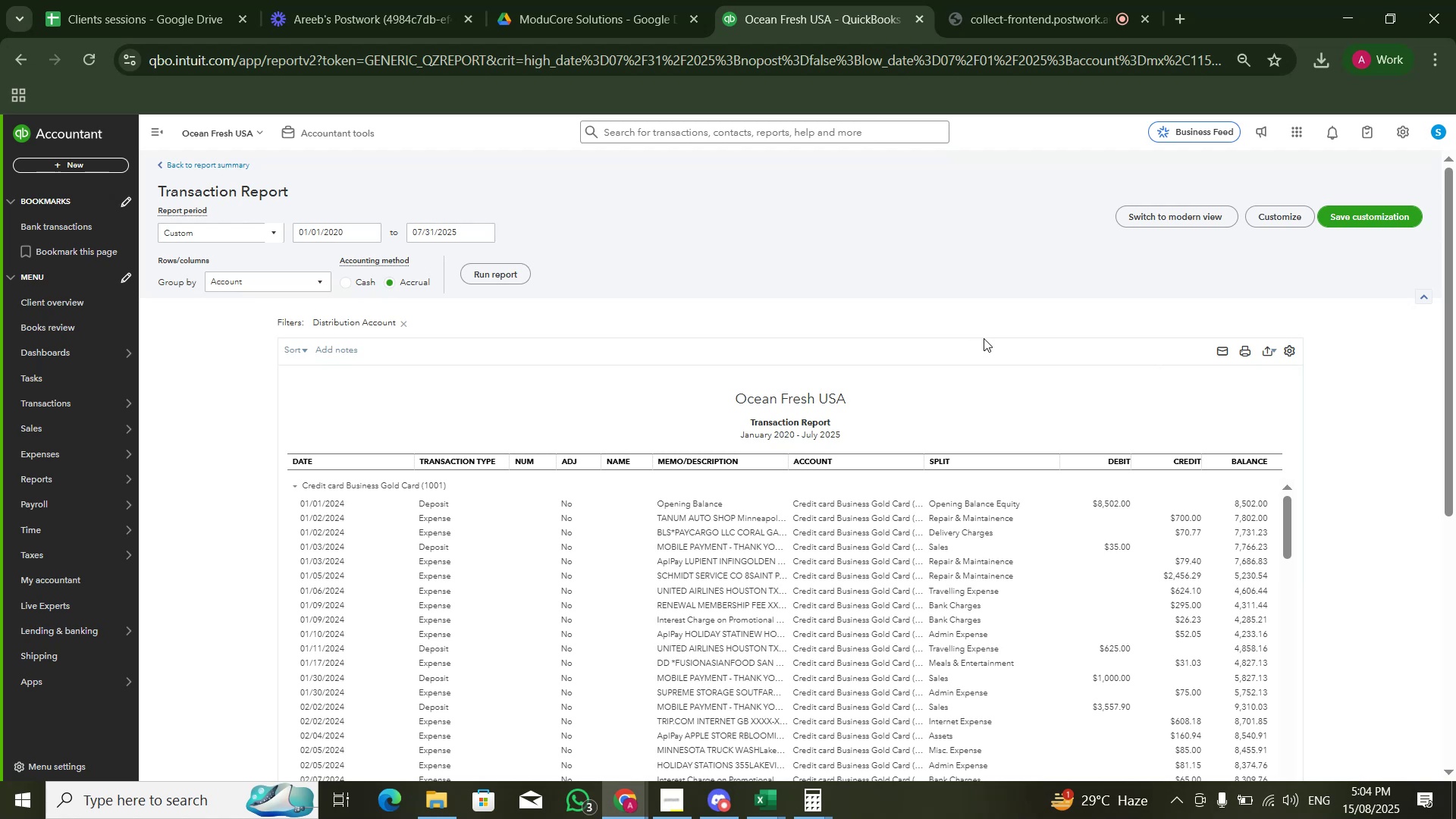 
scroll: coordinate [1250, 385], scroll_direction: down, amount: 3.0
 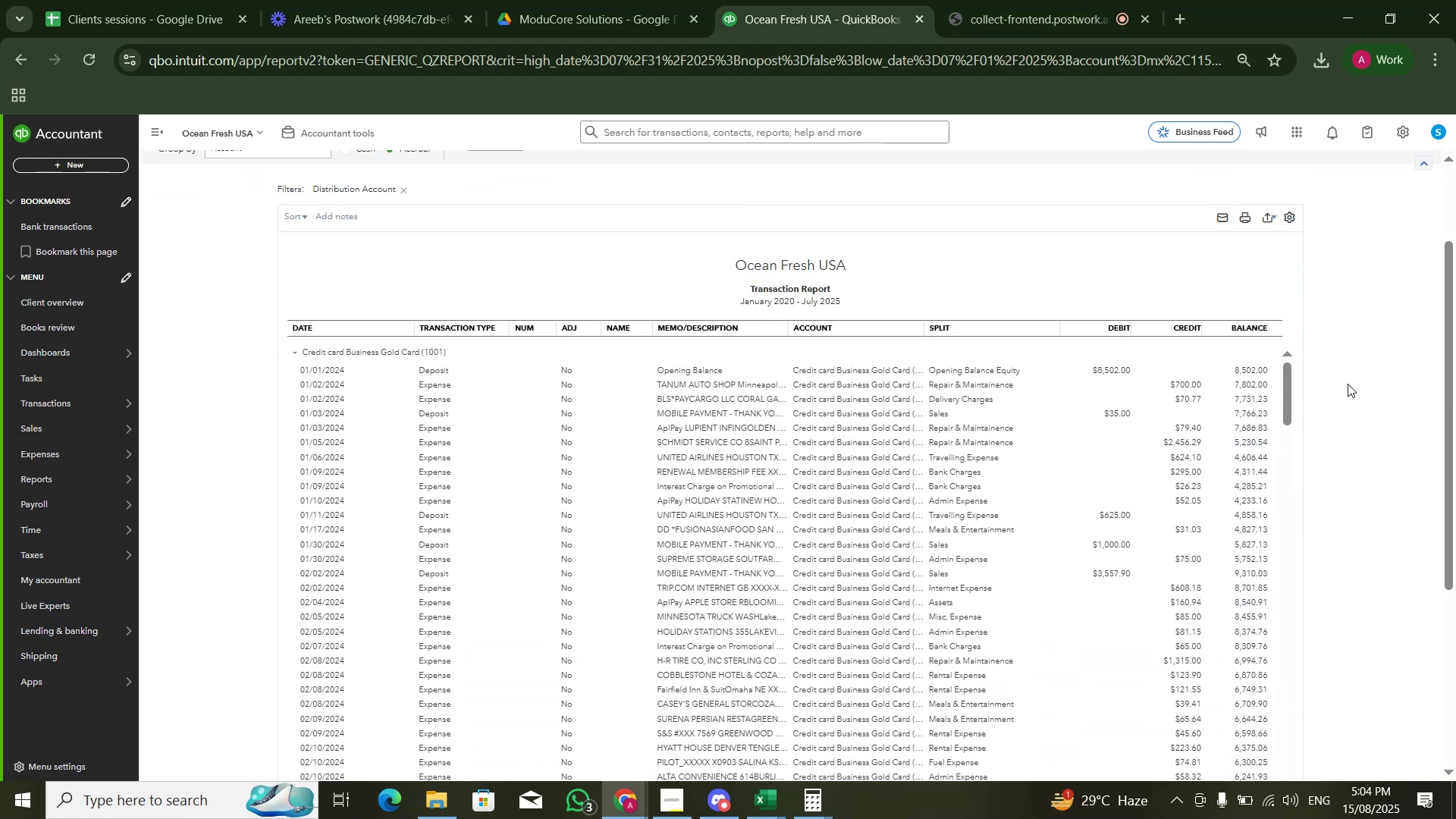 
key(Control+ControlLeft)
 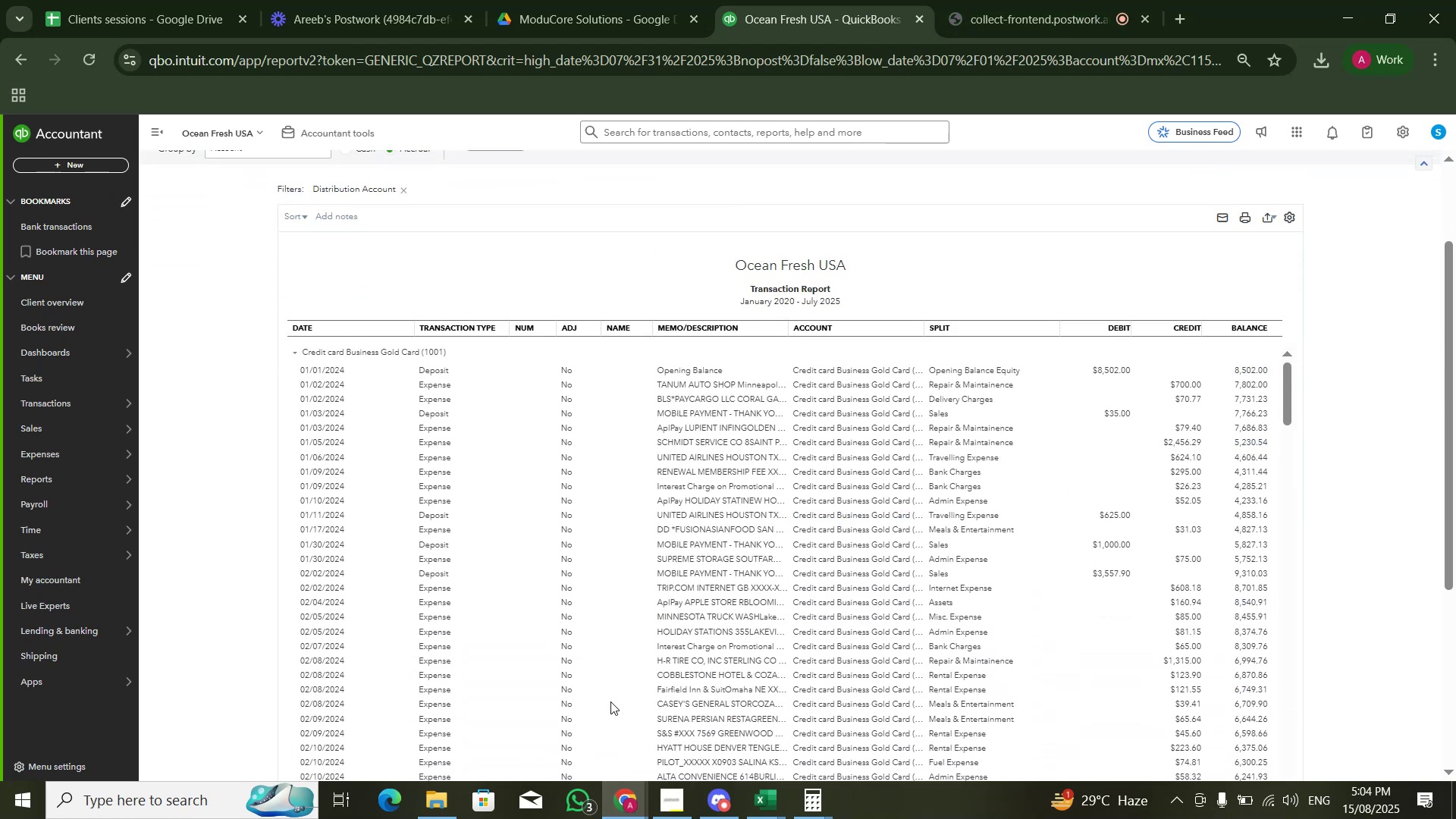 
key(Alt+AltLeft)
 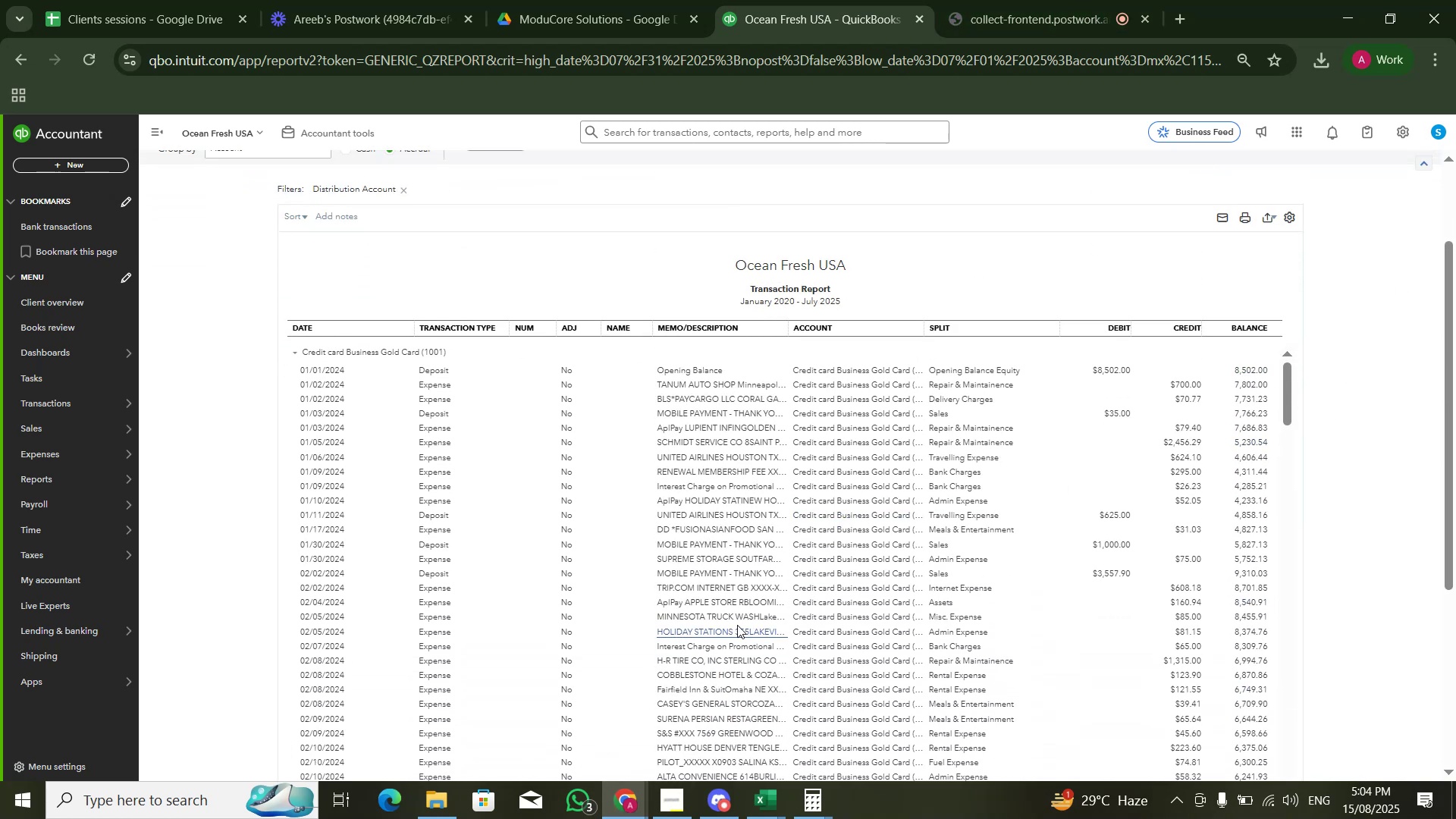 
key(Alt+Tab)
 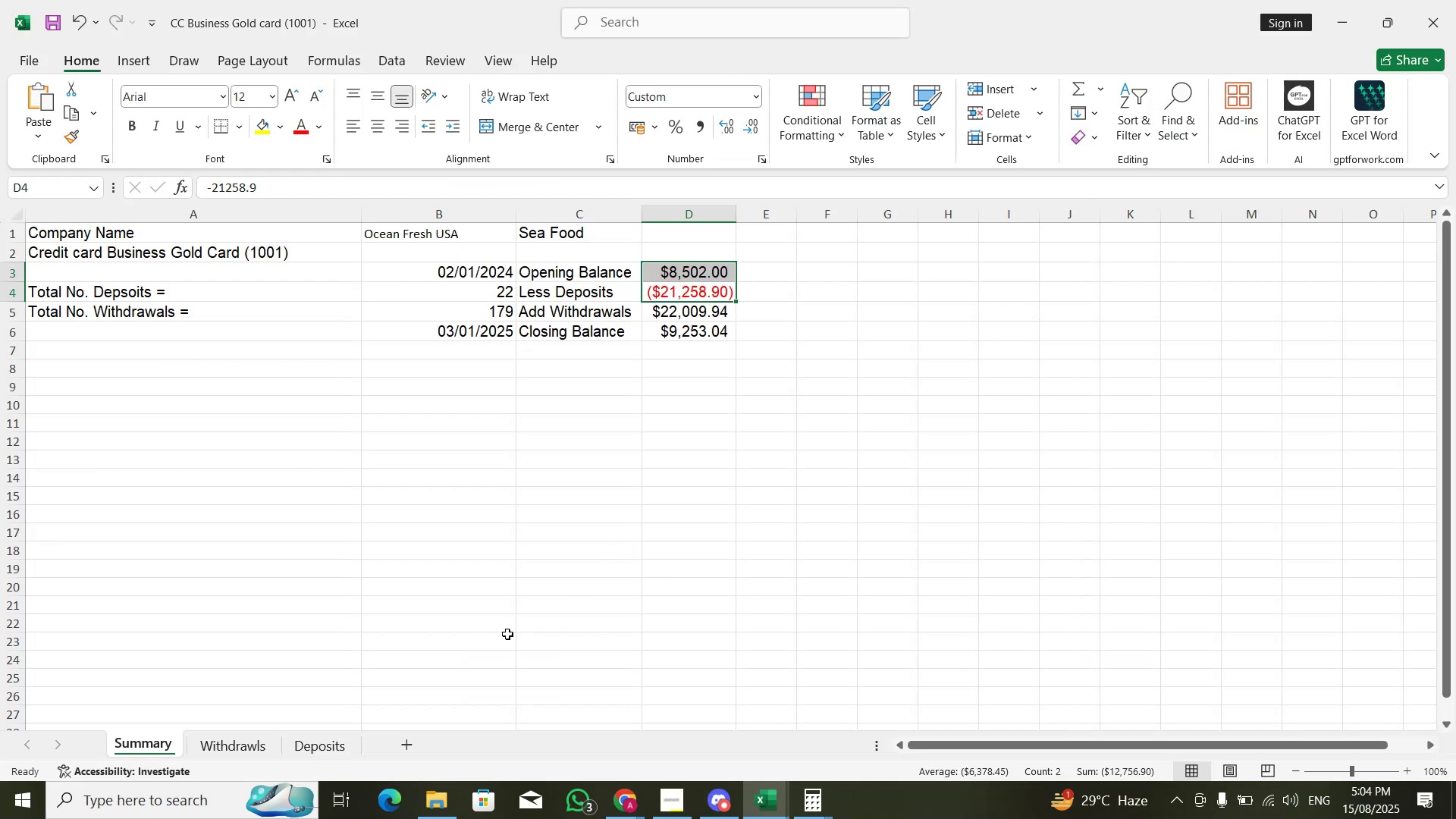 
left_click([310, 755])
 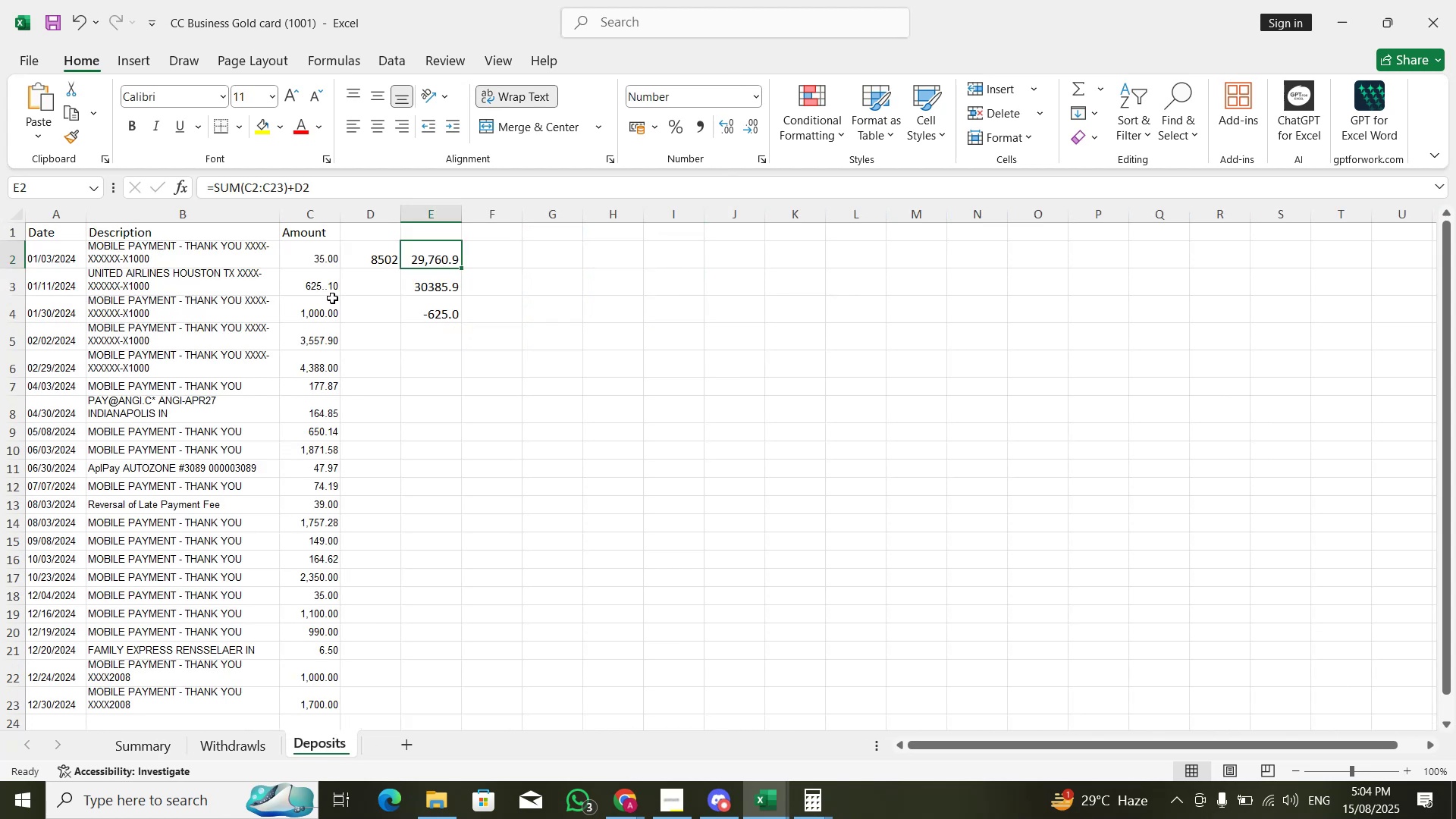 
left_click([331, 293])
 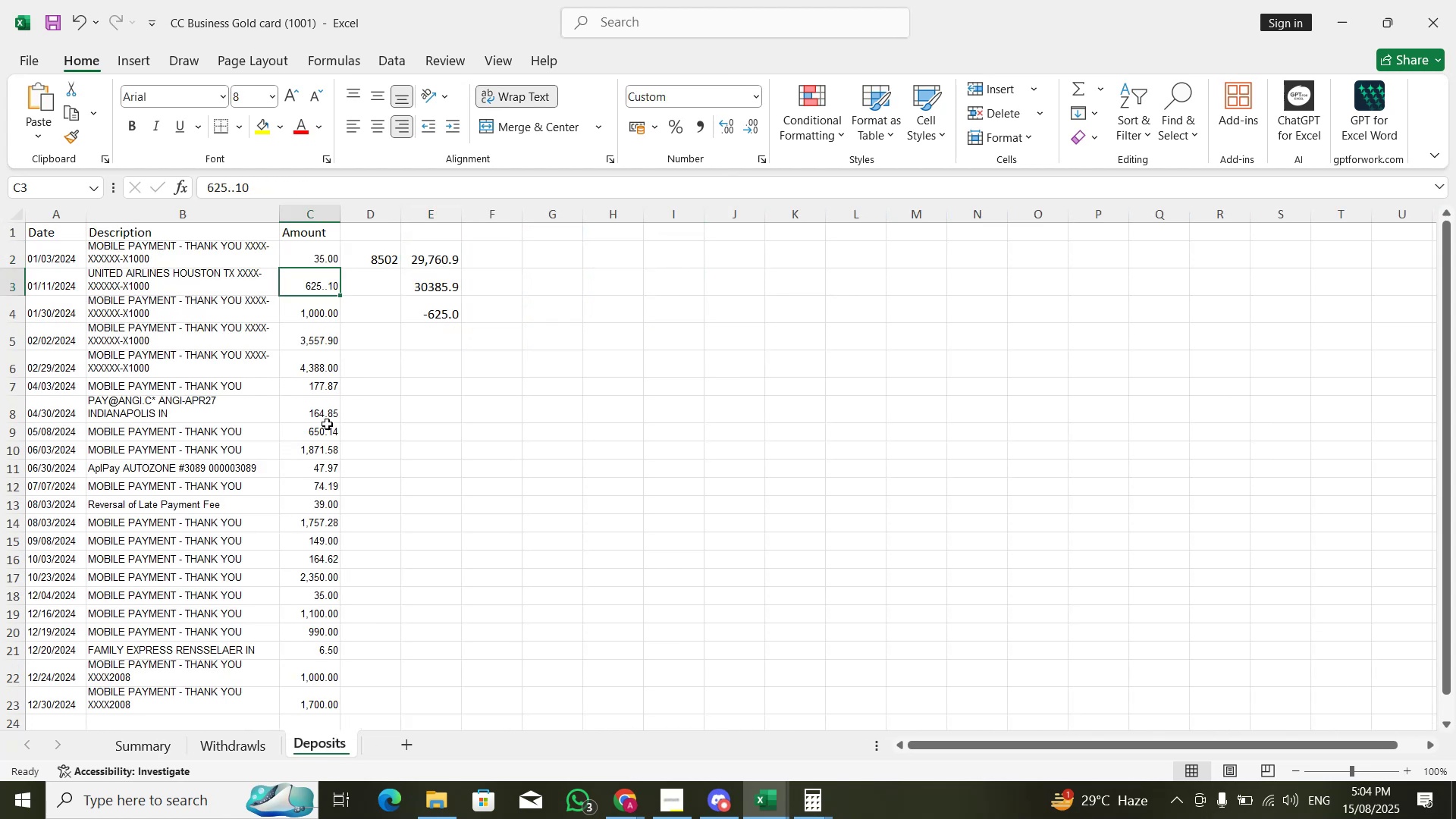 
left_click([326, 425])
 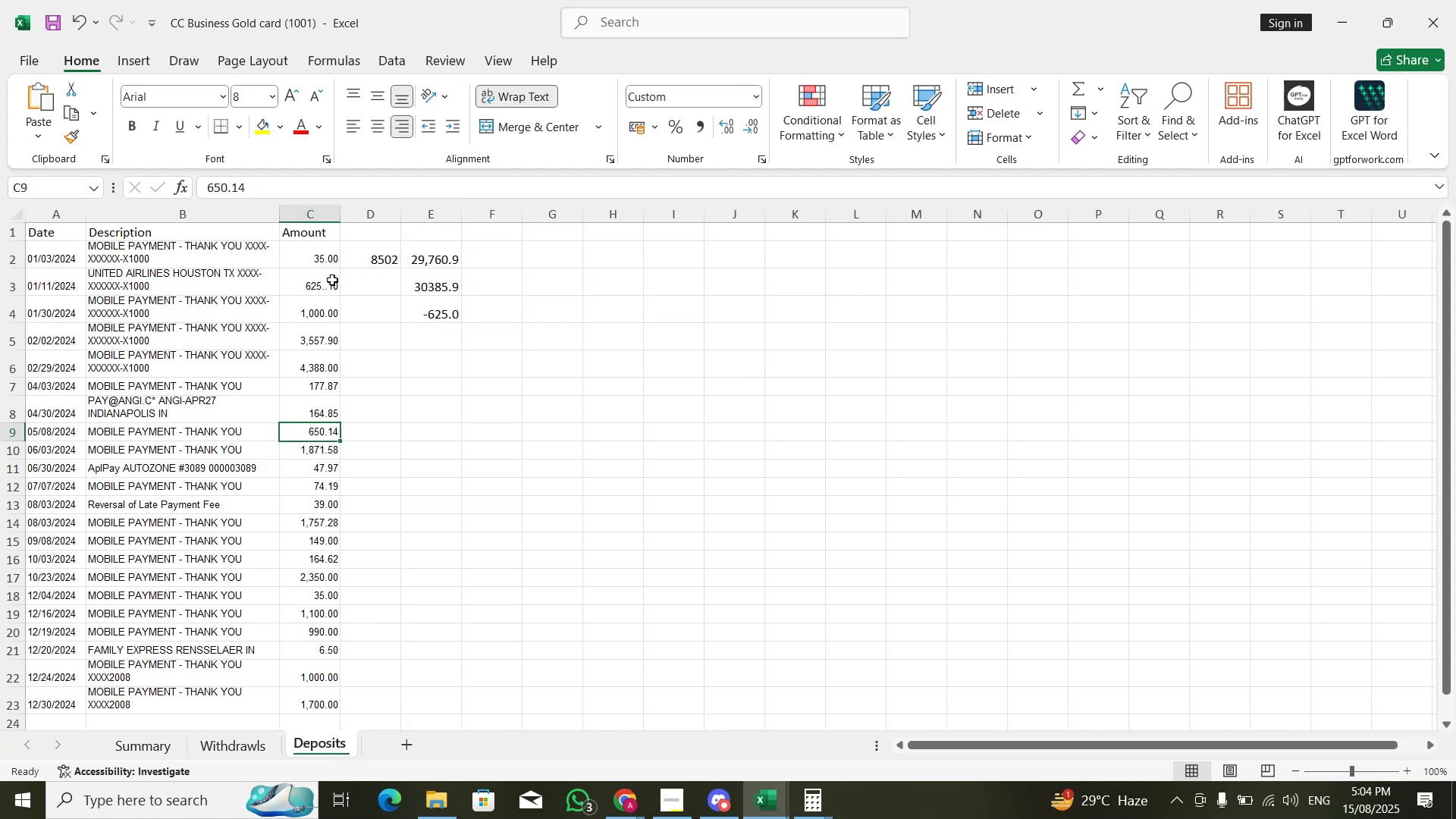 
left_click([328, 281])
 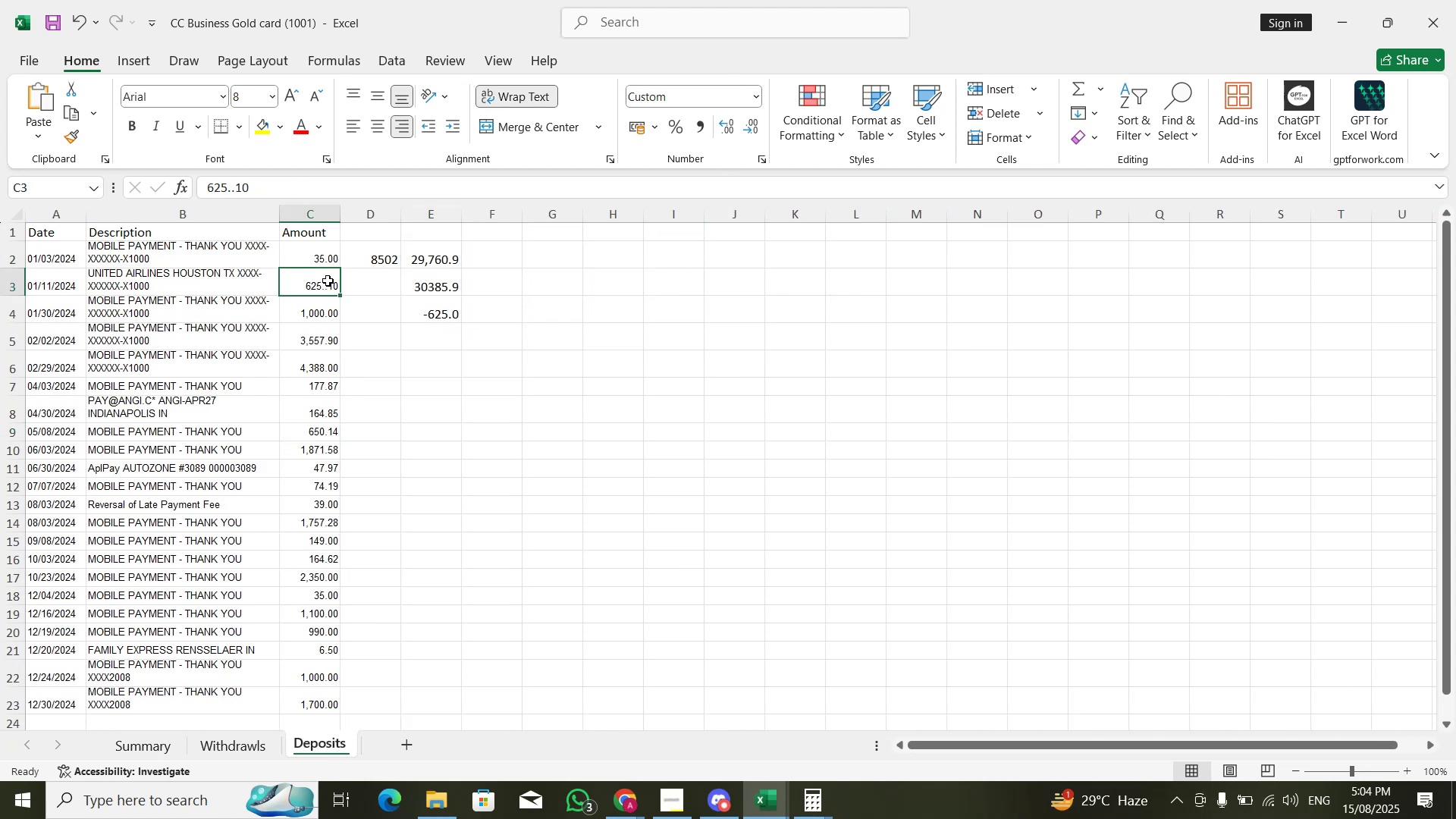 
key(Alt+AltLeft)
 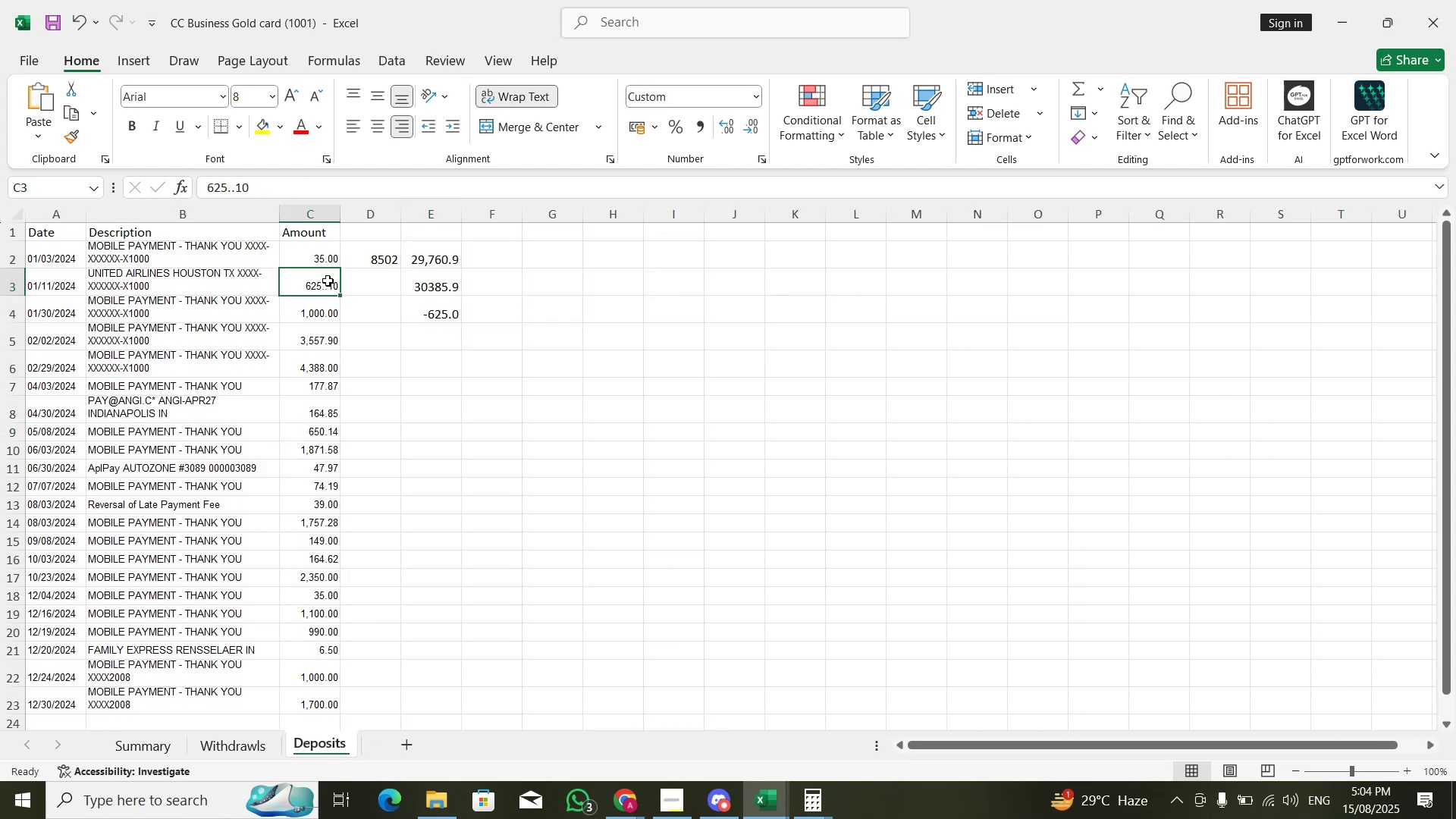 
key(Alt+Tab)
 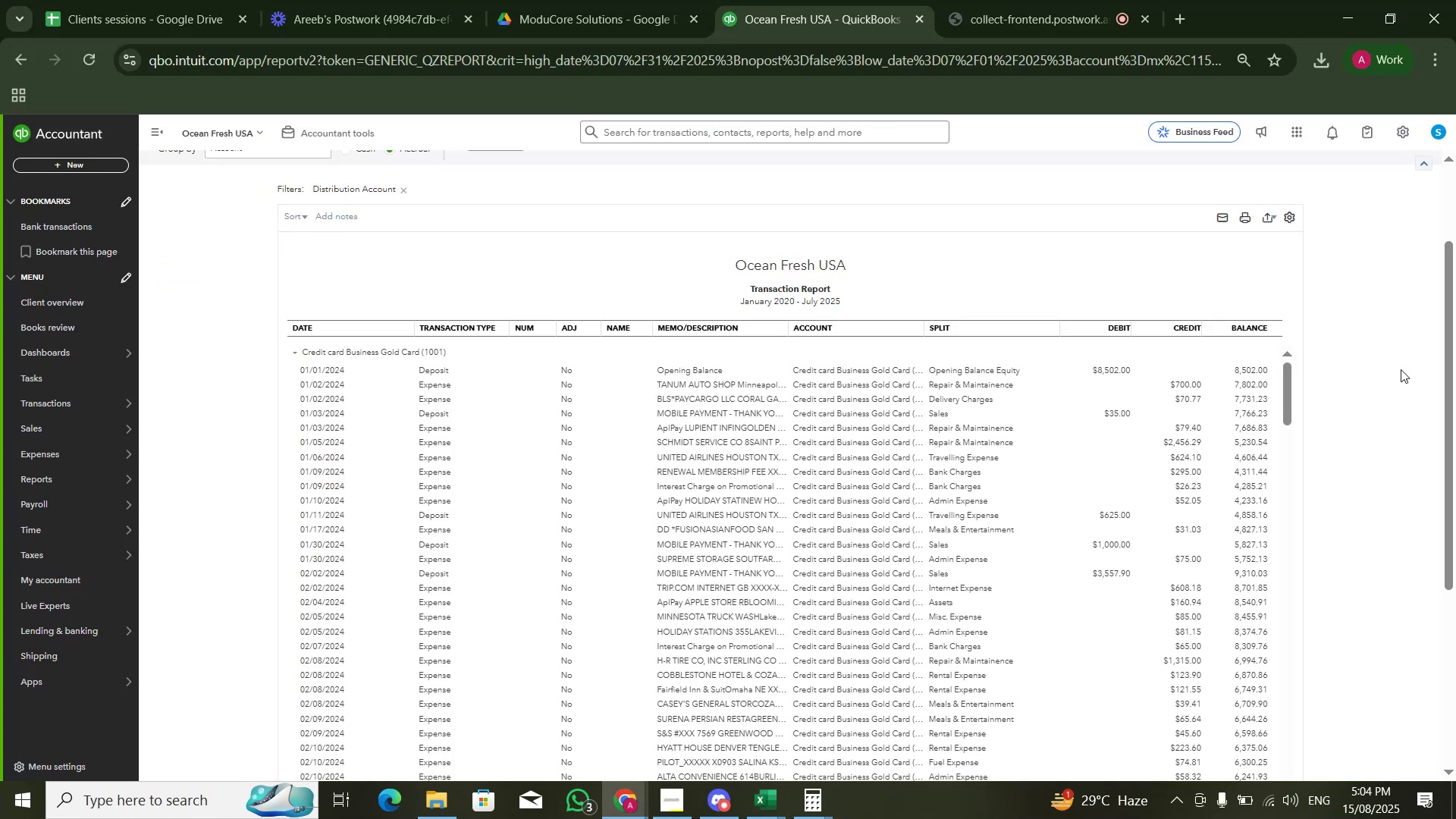 
key(Alt+Tab)
 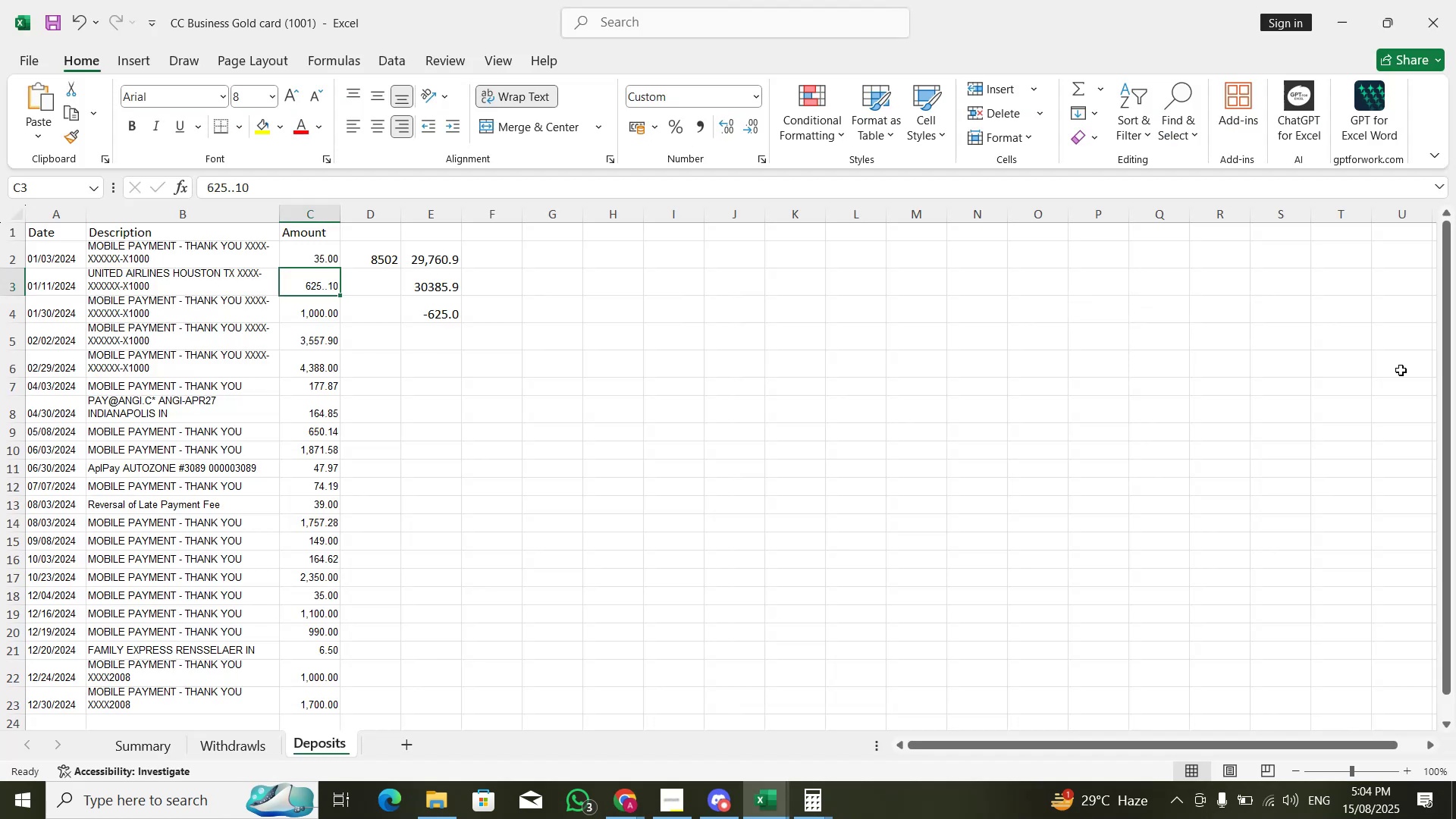 
key(Alt+AltLeft)
 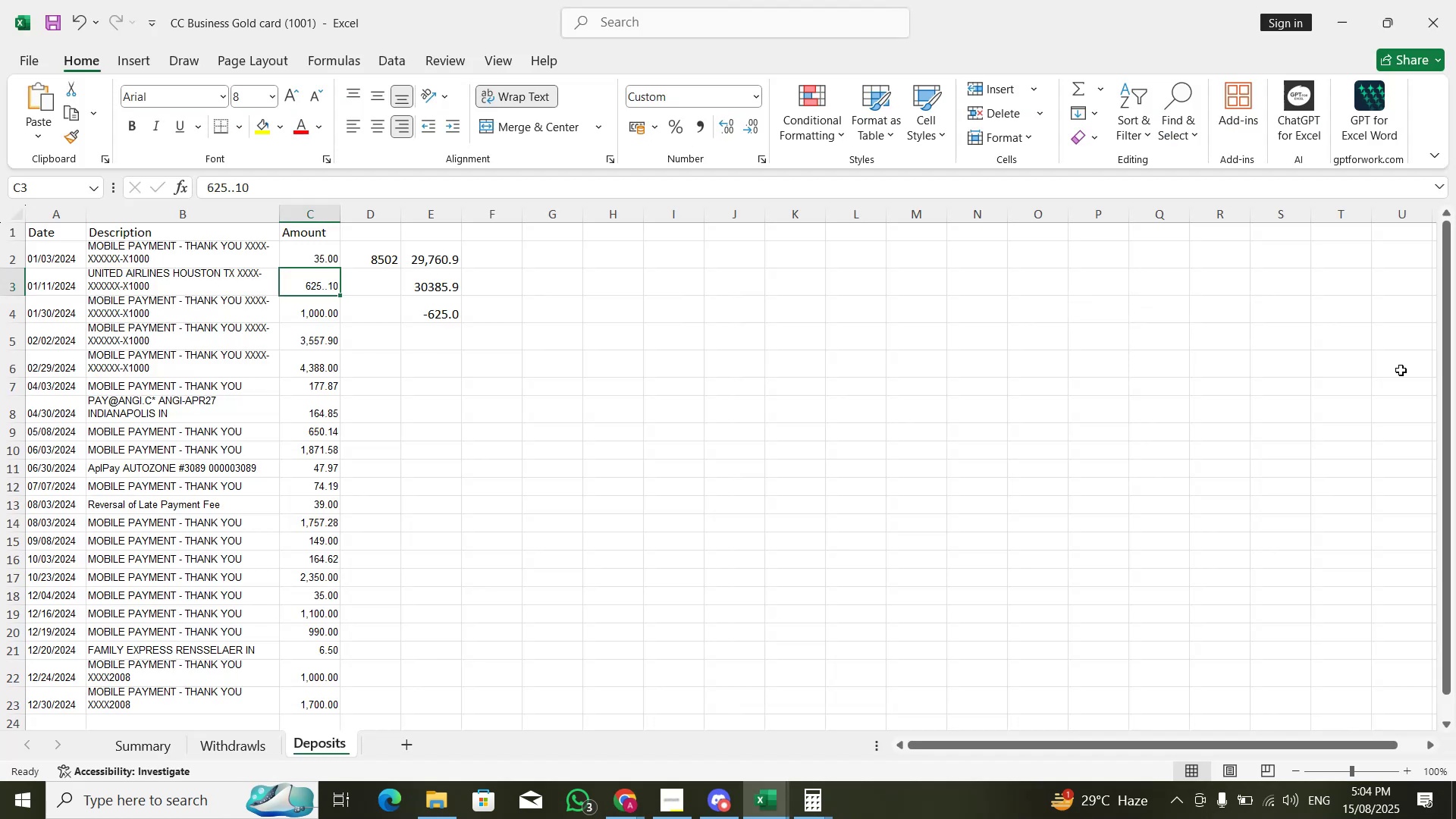 
key(Alt+Tab)
 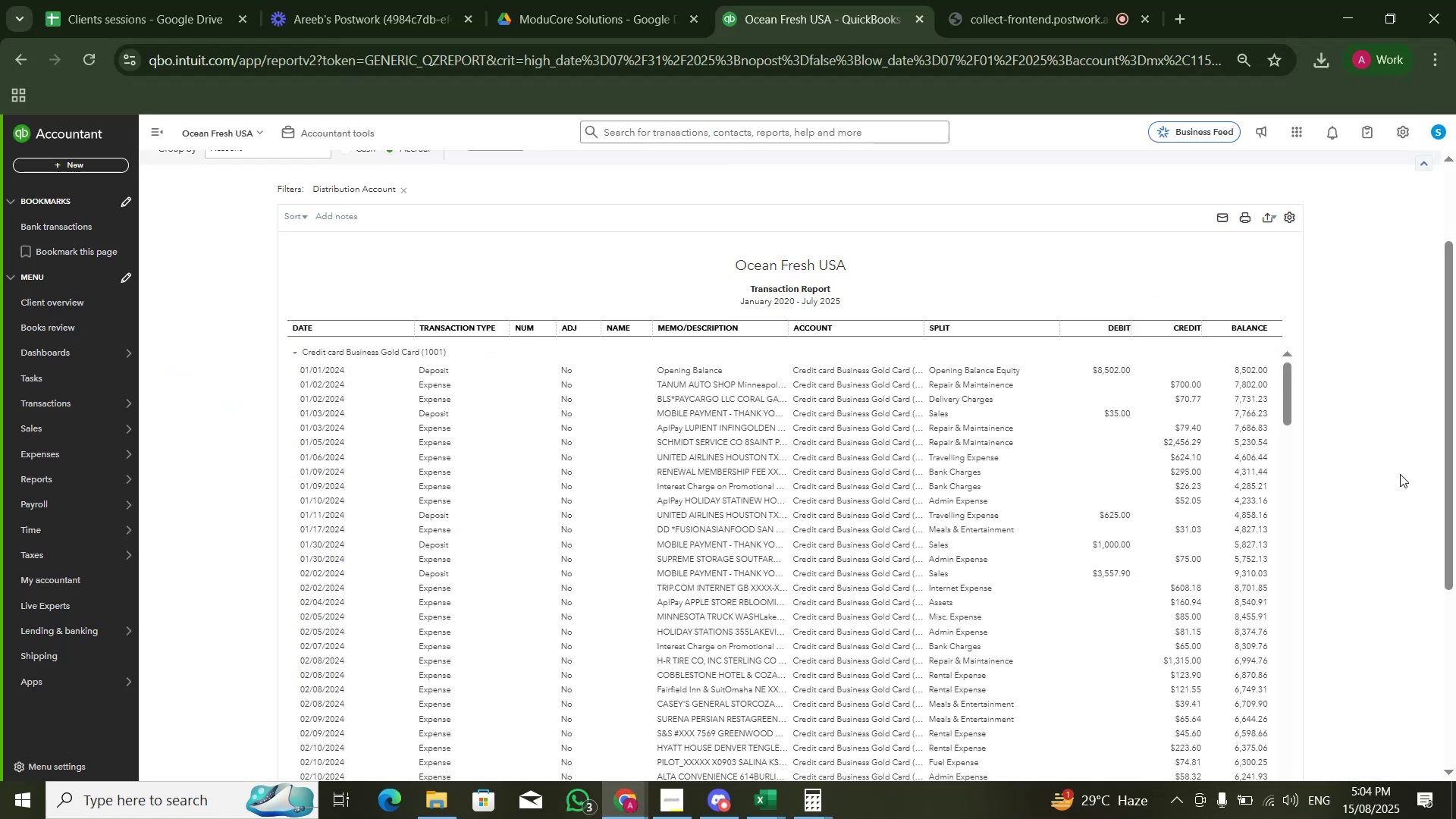 
key(Alt+AltLeft)
 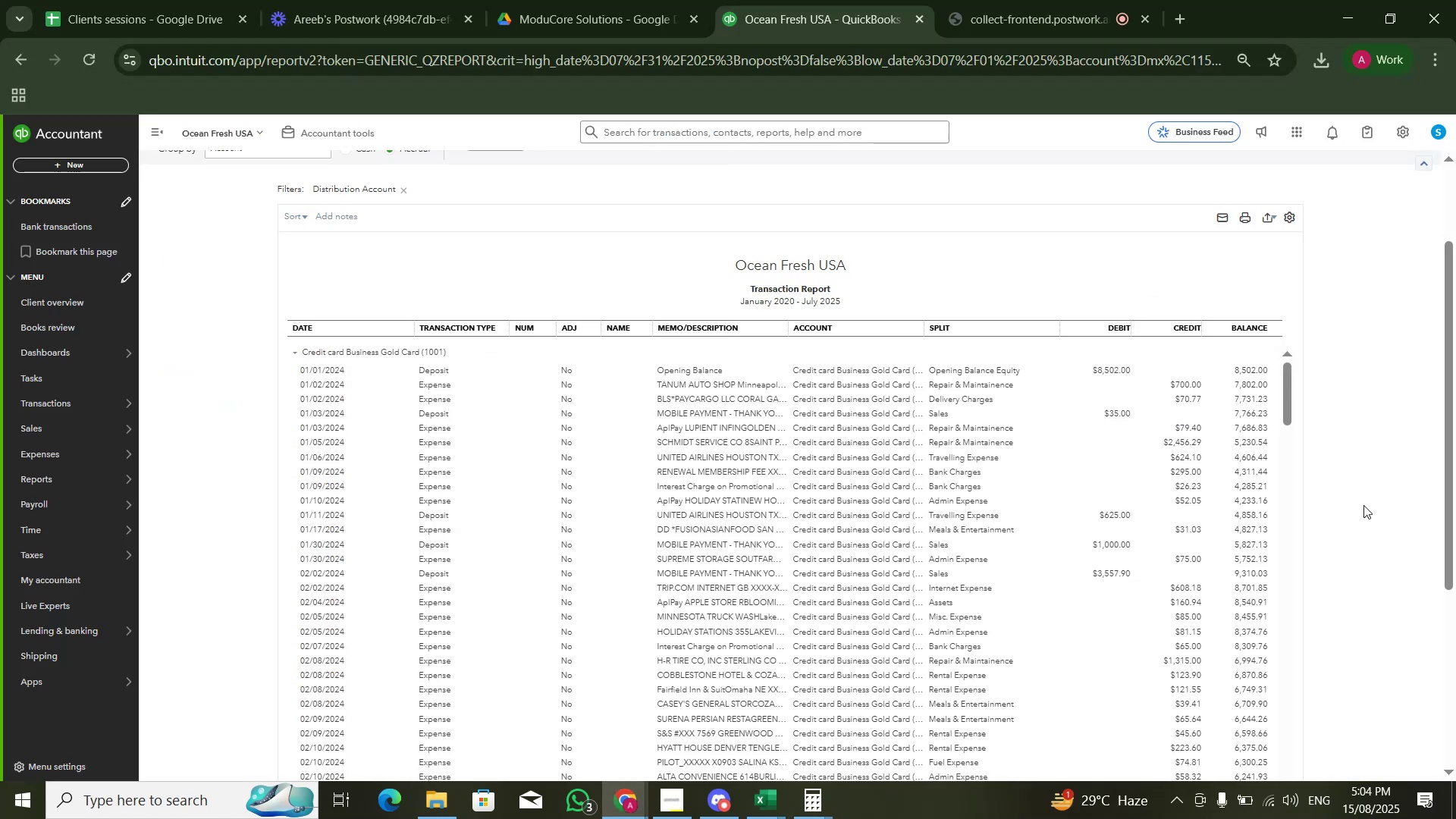 
key(Alt+Tab)
 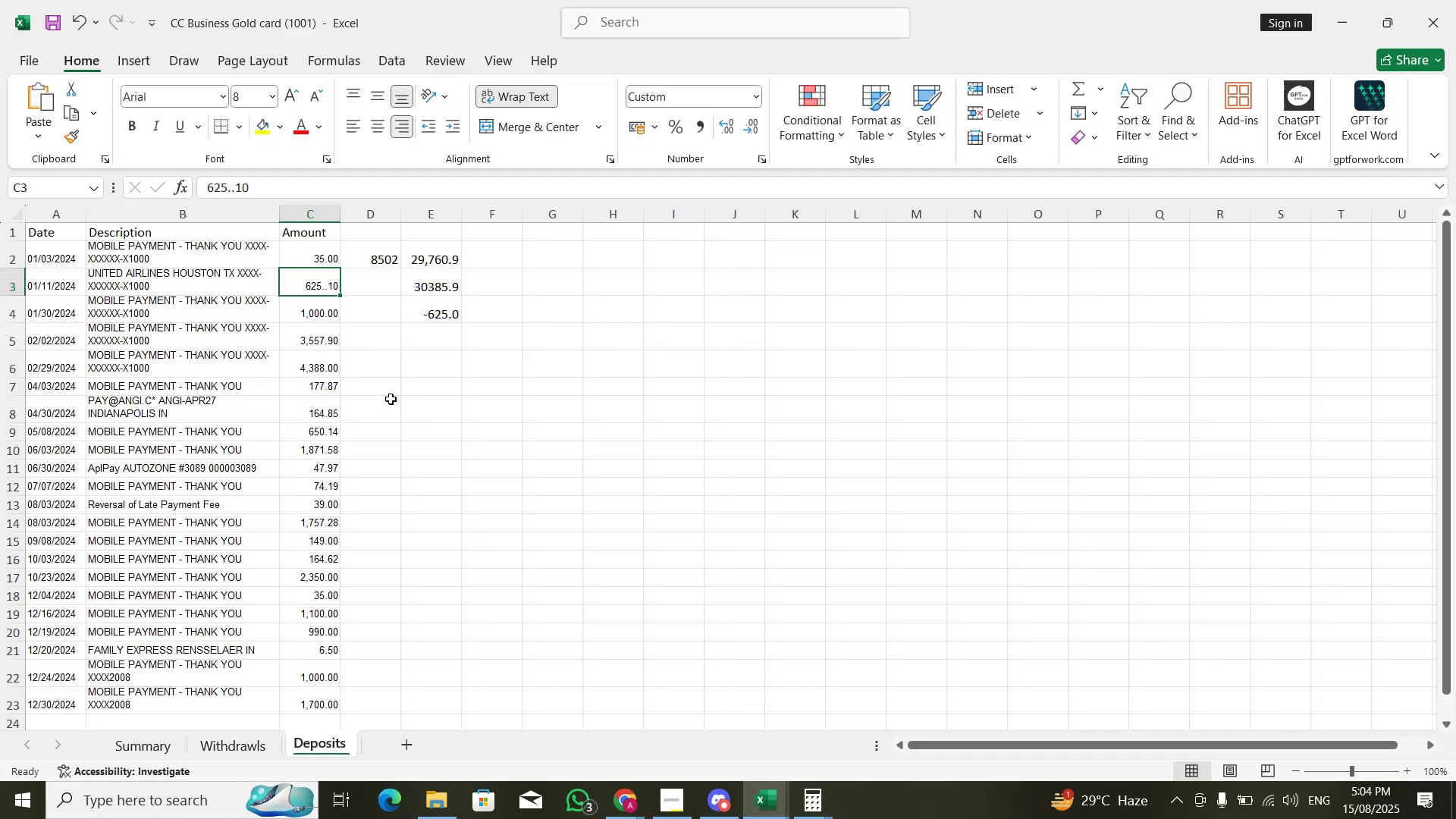 
key(Alt+AltLeft)
 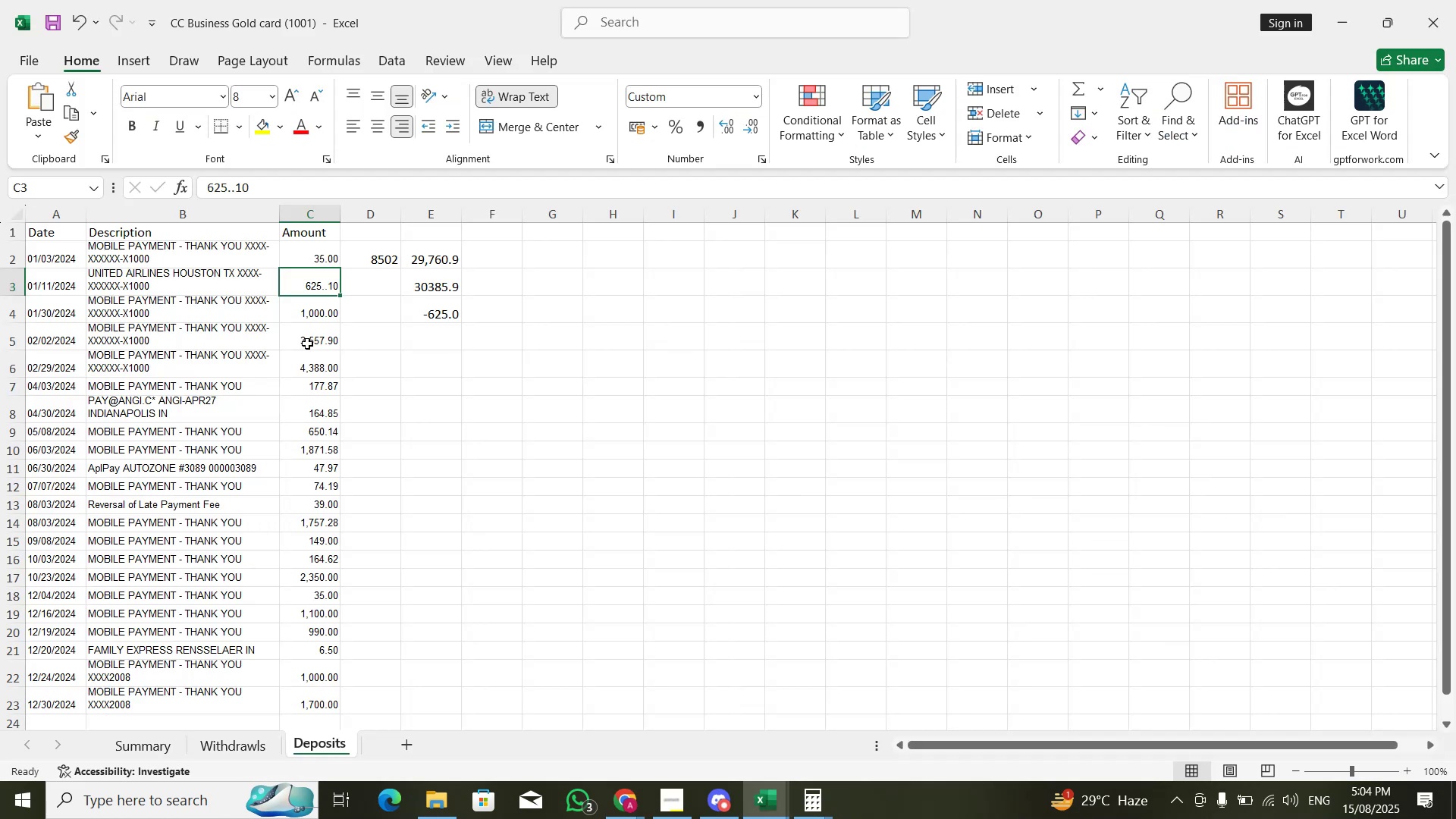 
key(Alt+Tab)
 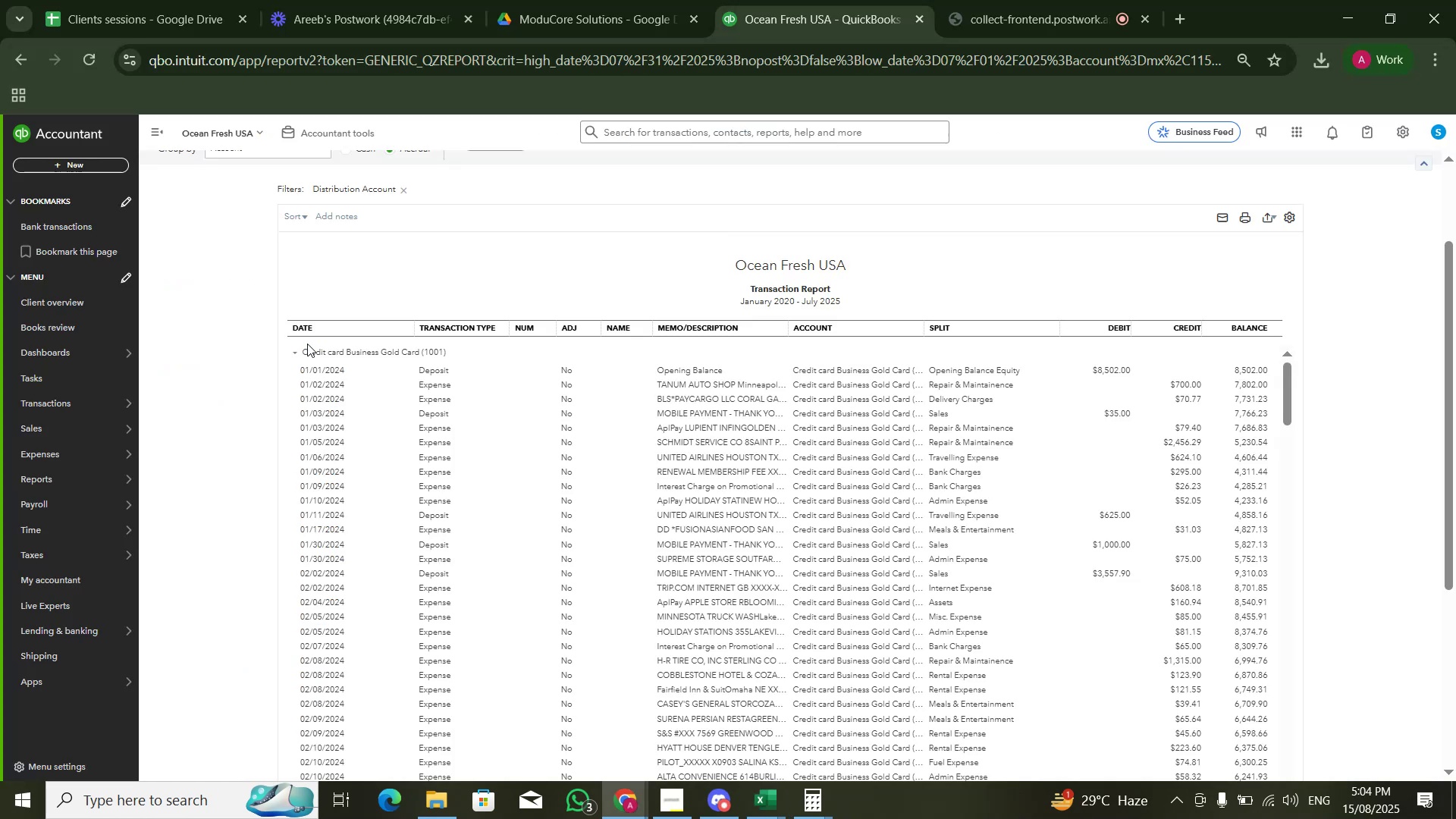 
key(Alt+Tab)
 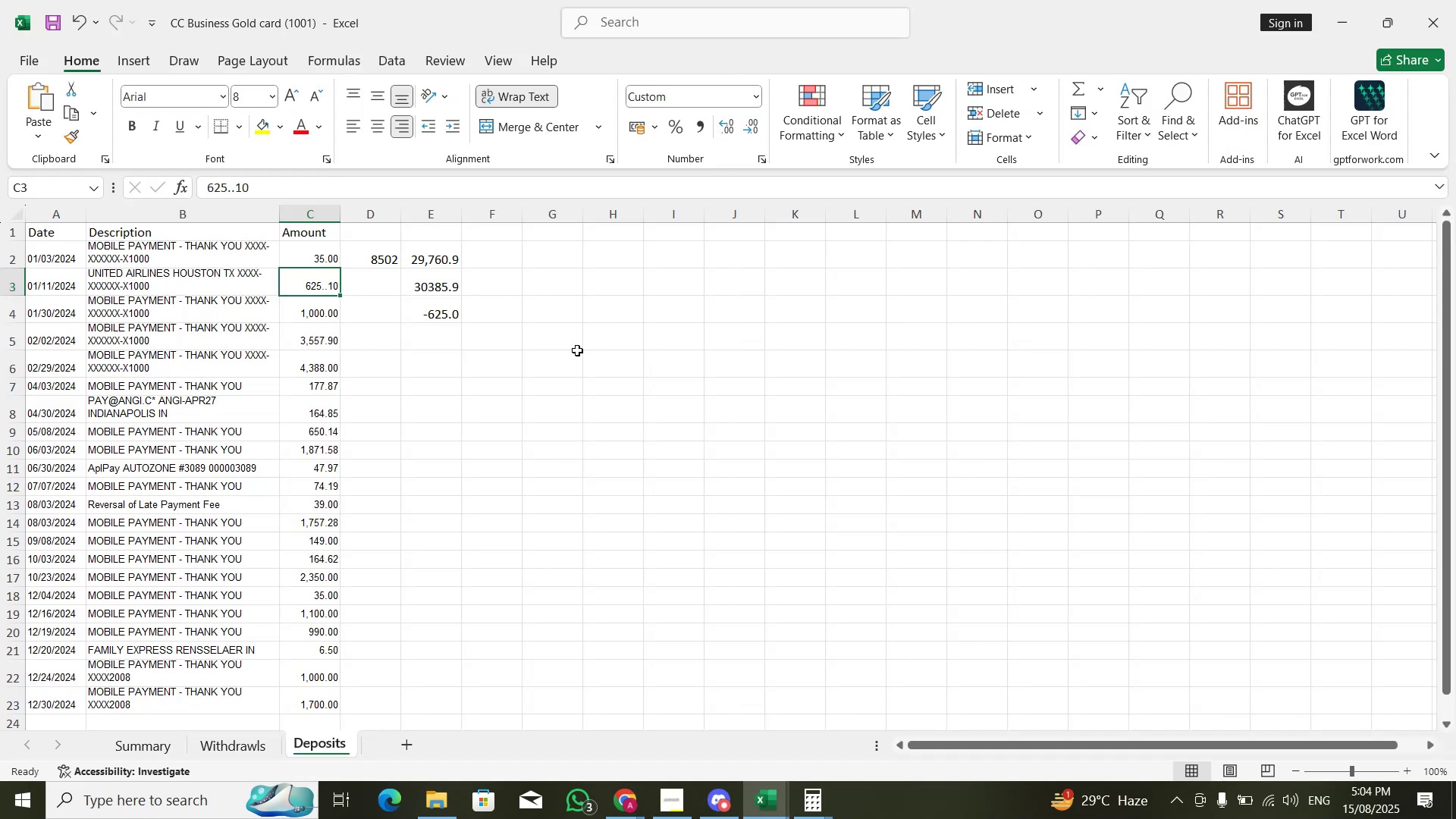 
key(Alt+AltLeft)
 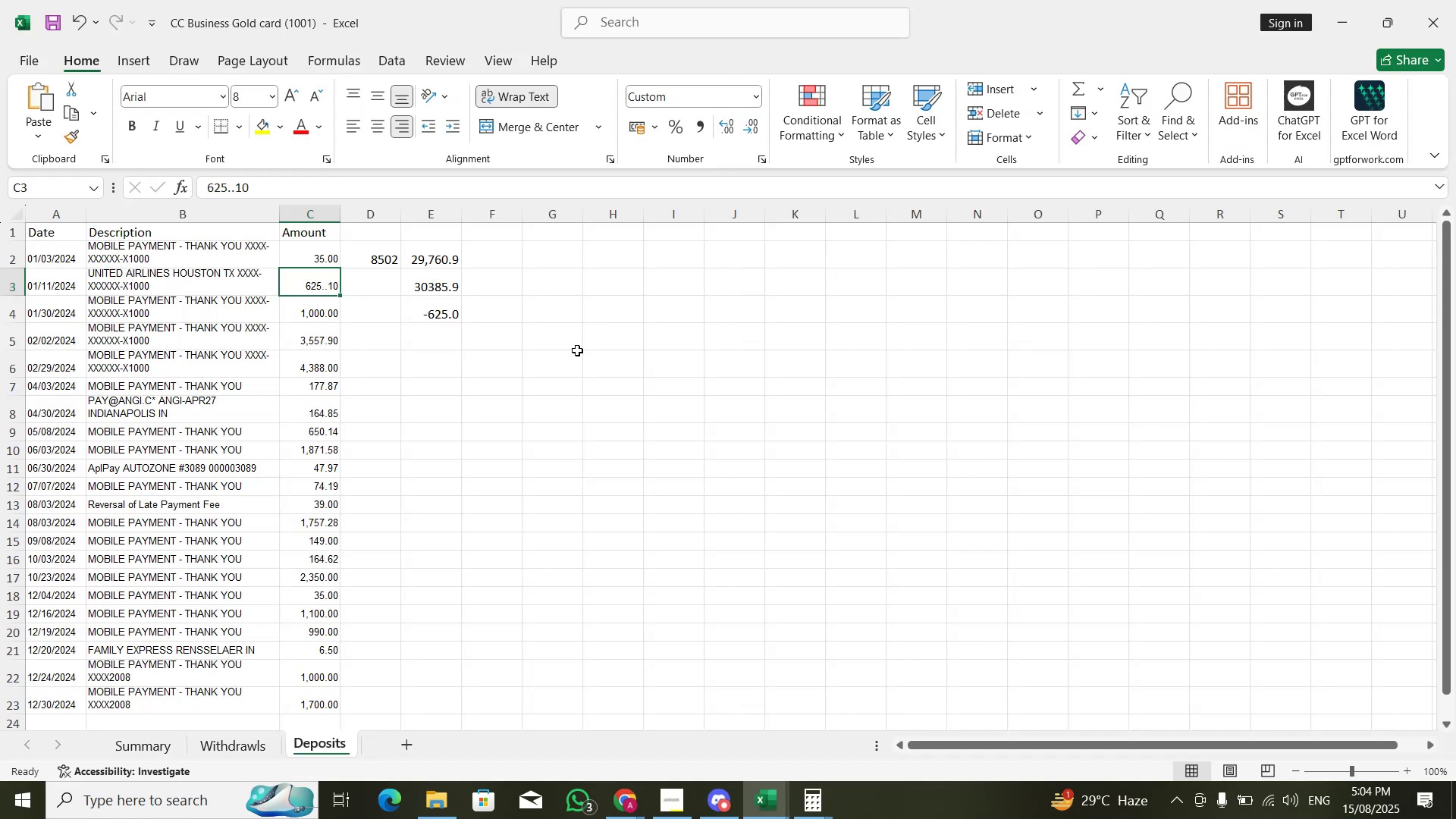 
key(Alt+Tab)
 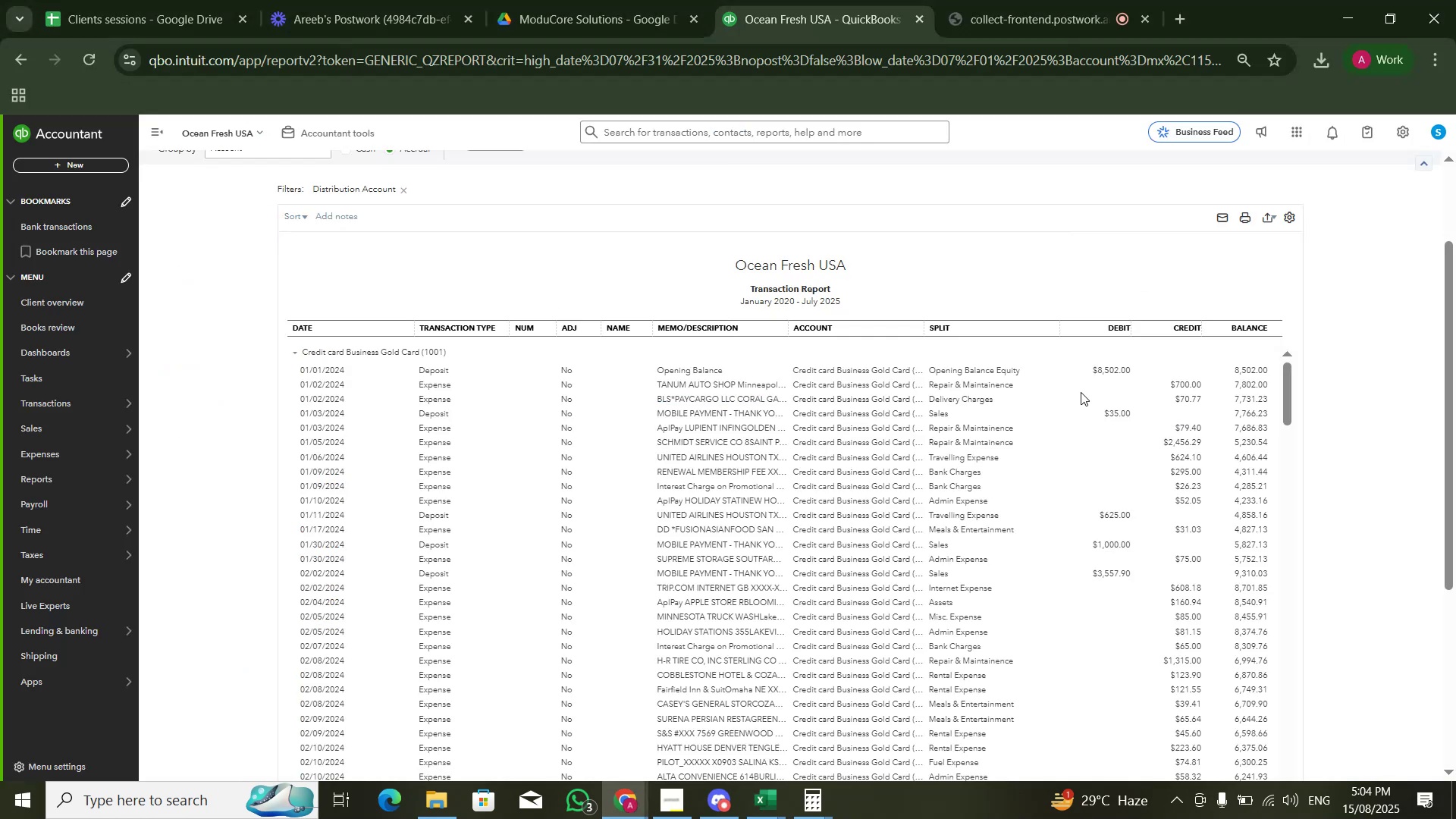 
scroll: coordinate [1247, 347], scroll_direction: down, amount: 20.0
 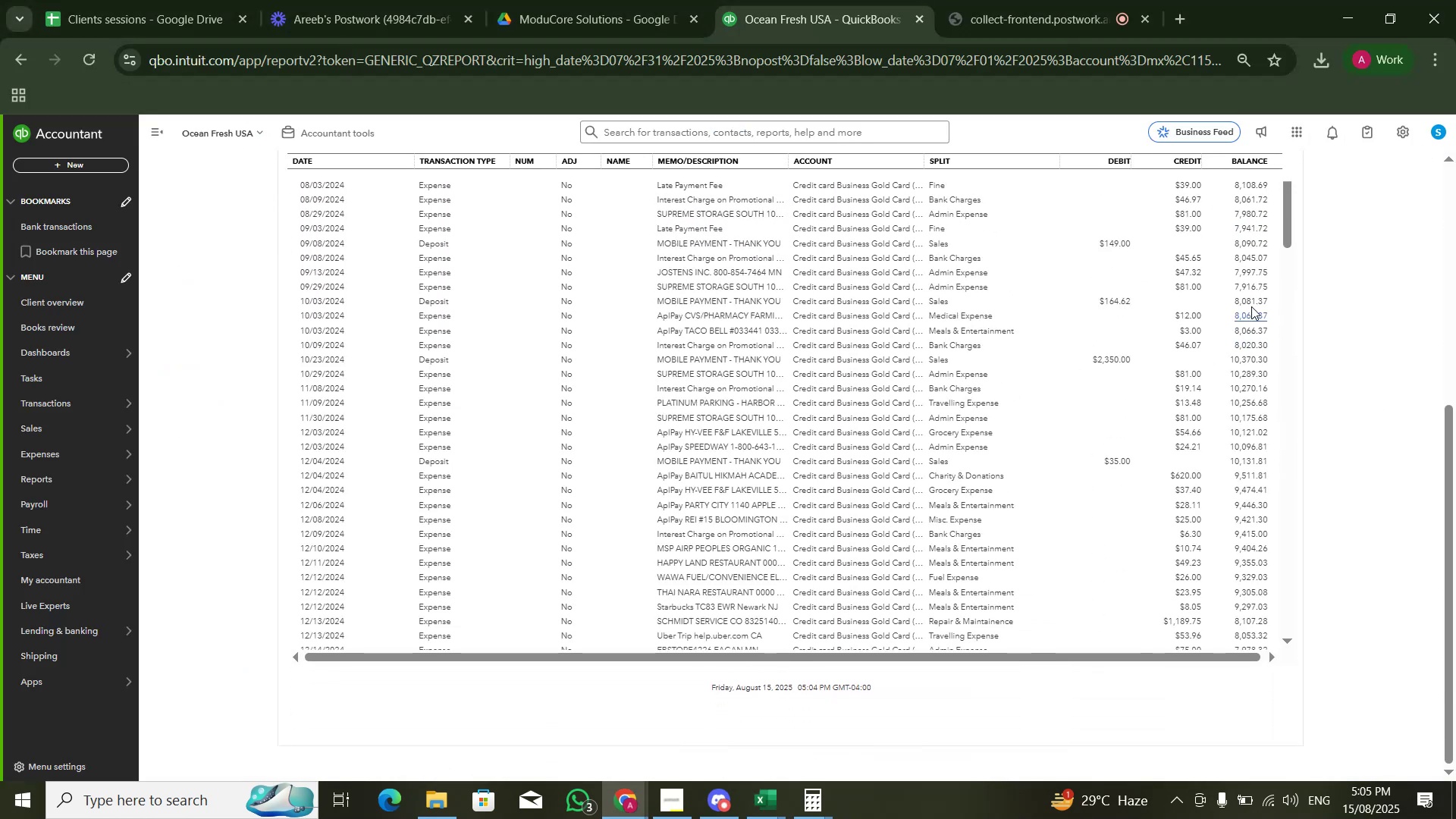 
scroll: coordinate [1196, 347], scroll_direction: up, amount: 10.0
 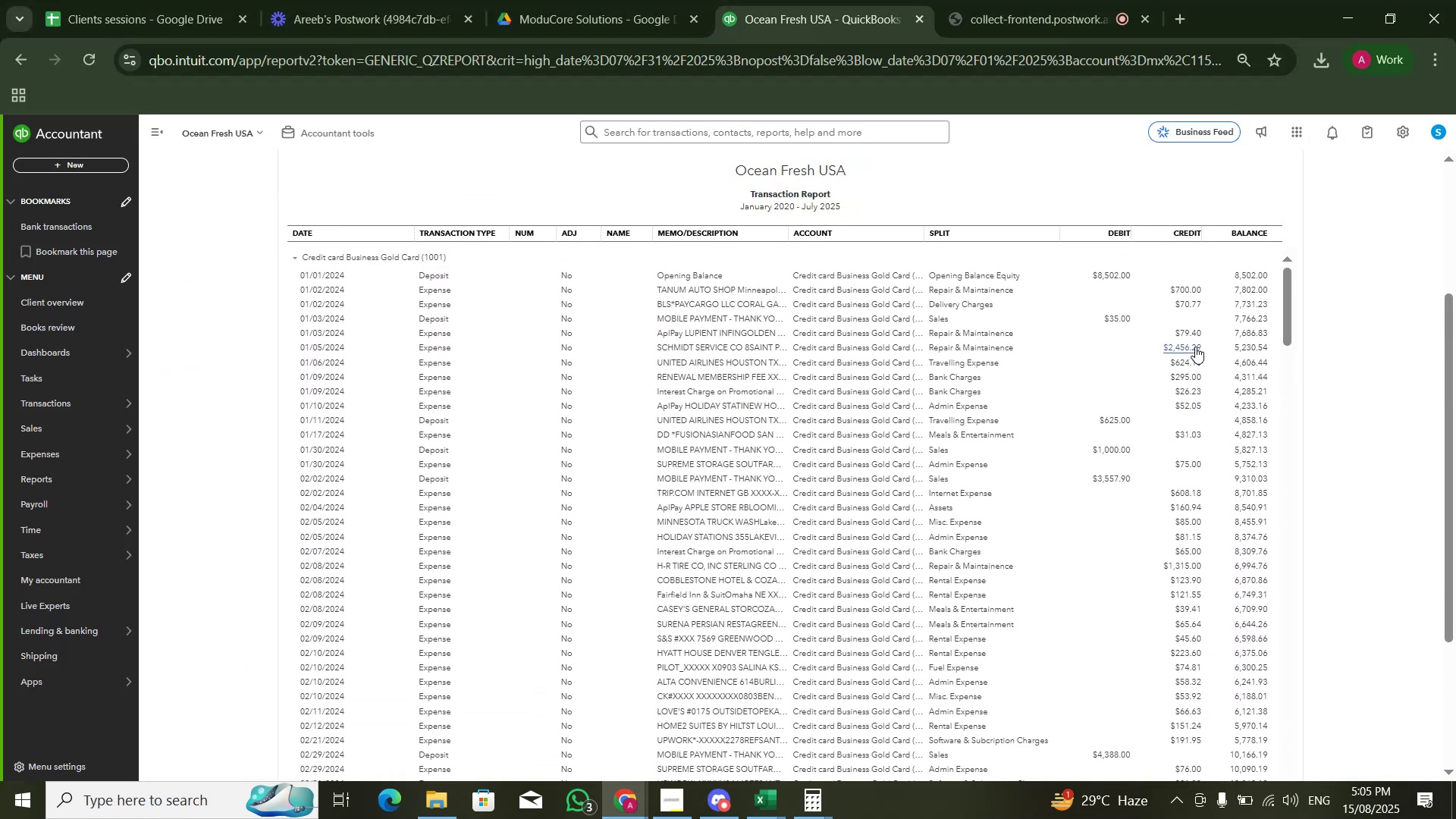 
hold_key(key=Tab, duration=0.3)
 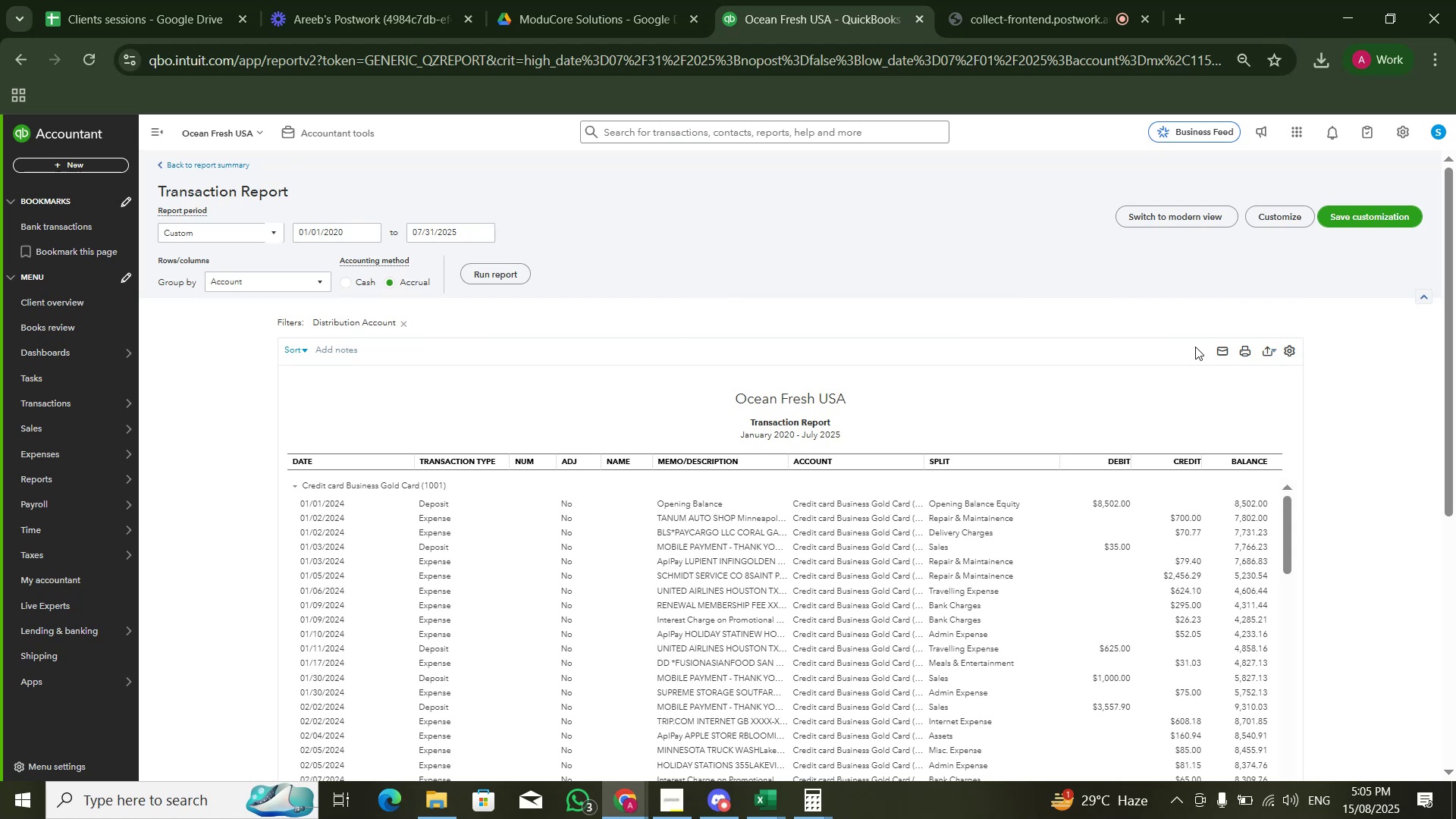 
key(Alt+AltLeft)
 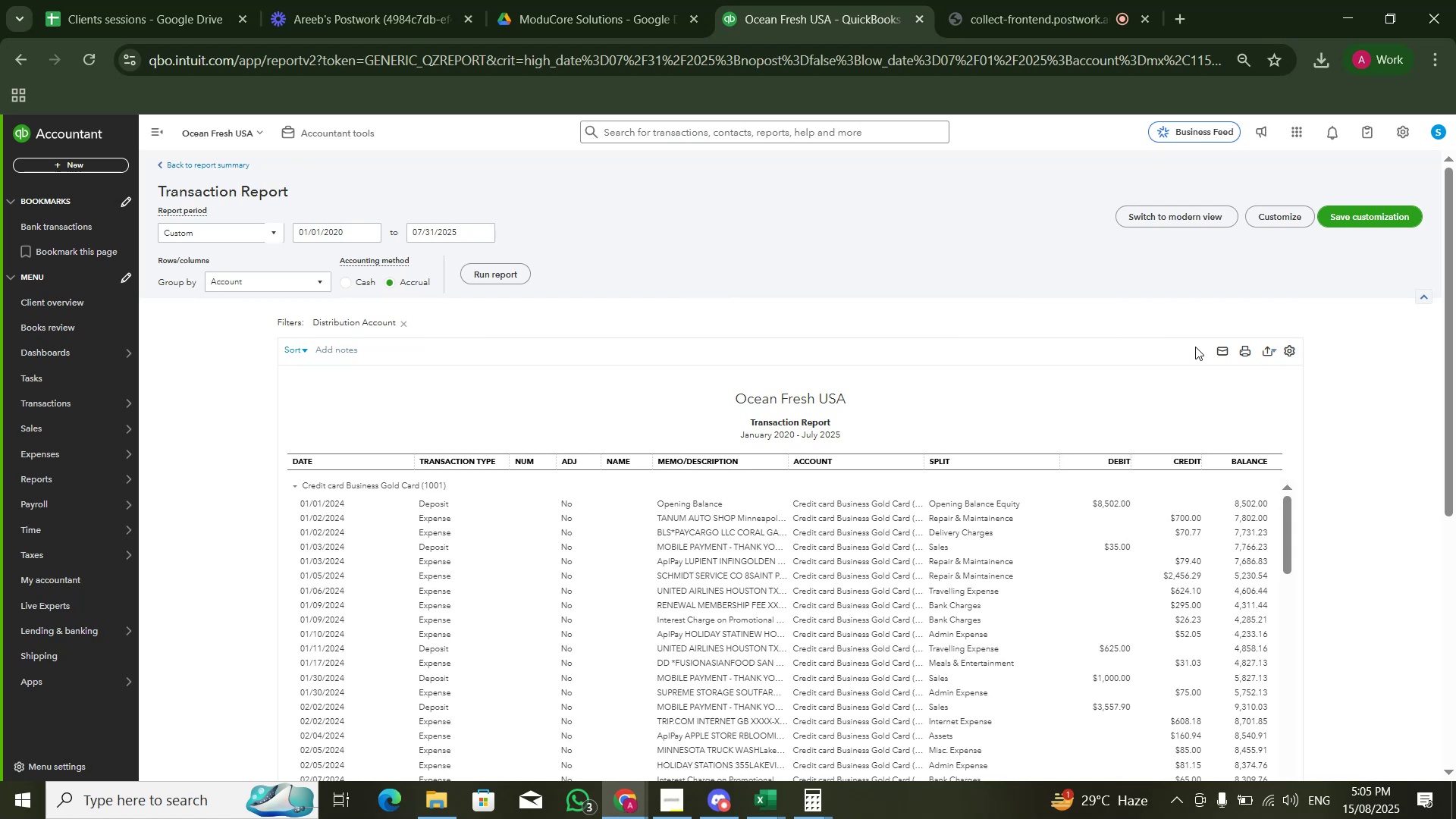 
key(Alt+Tab)
 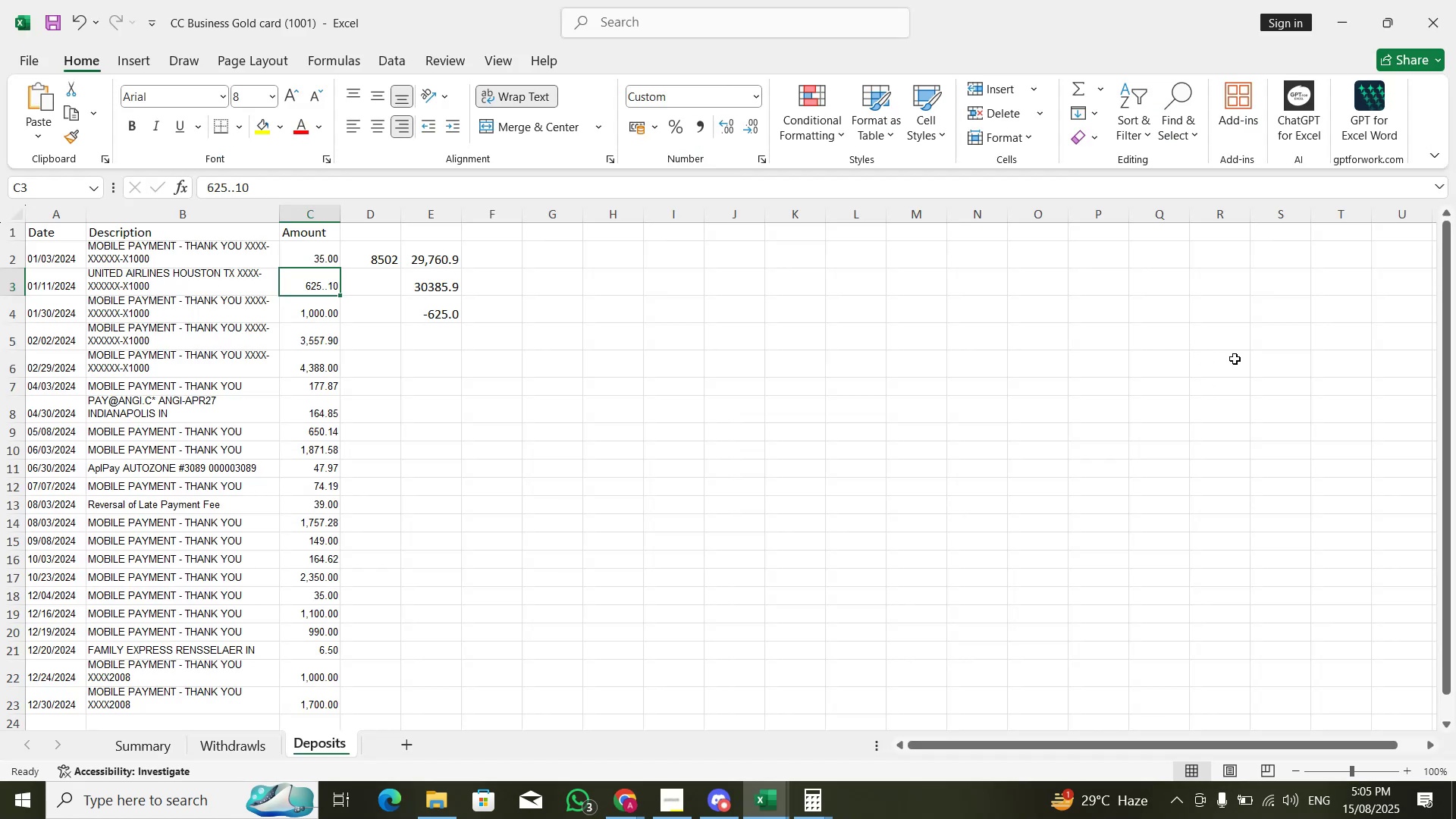 
key(Alt+AltLeft)
 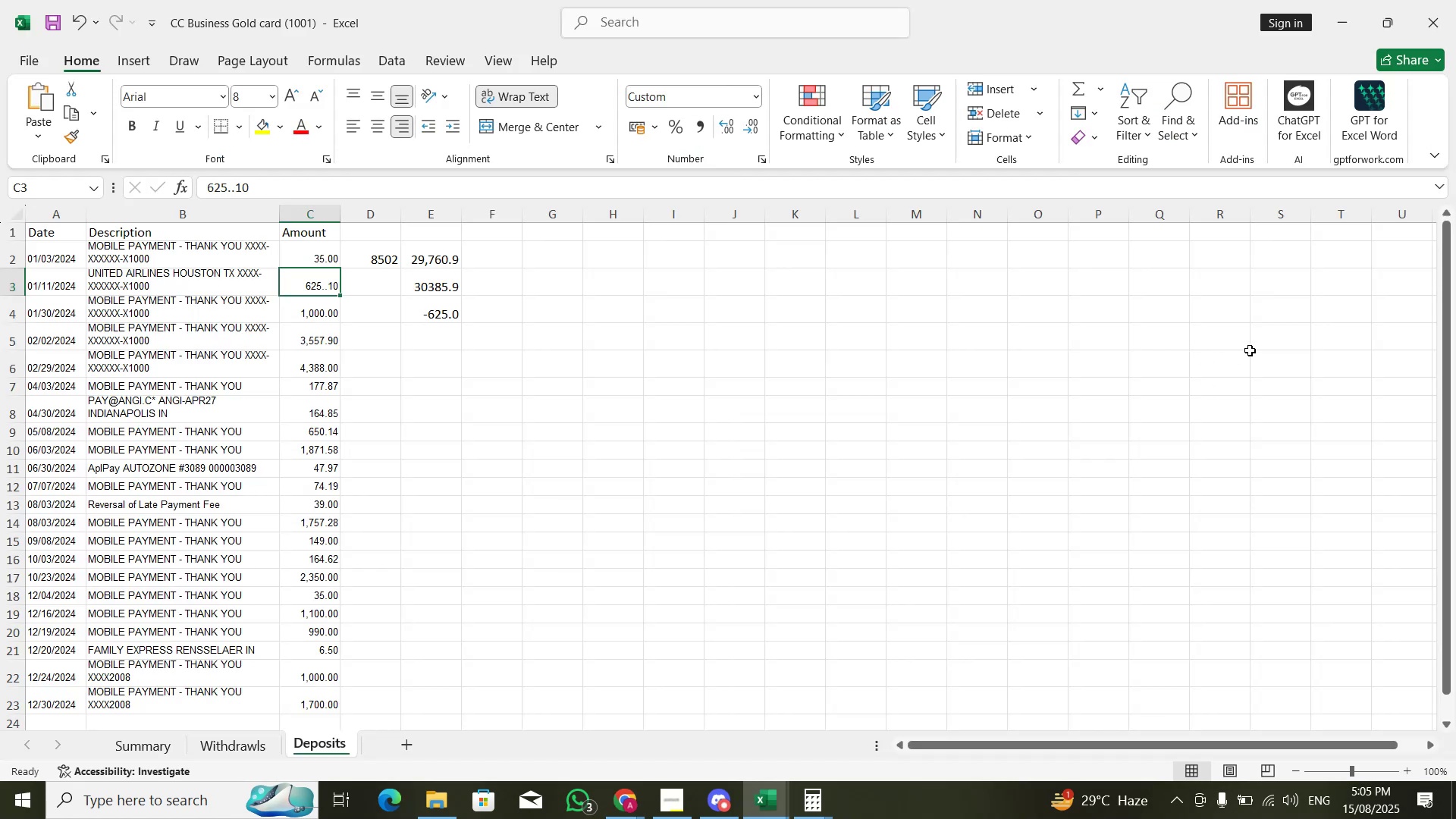 
key(Alt+Tab)
 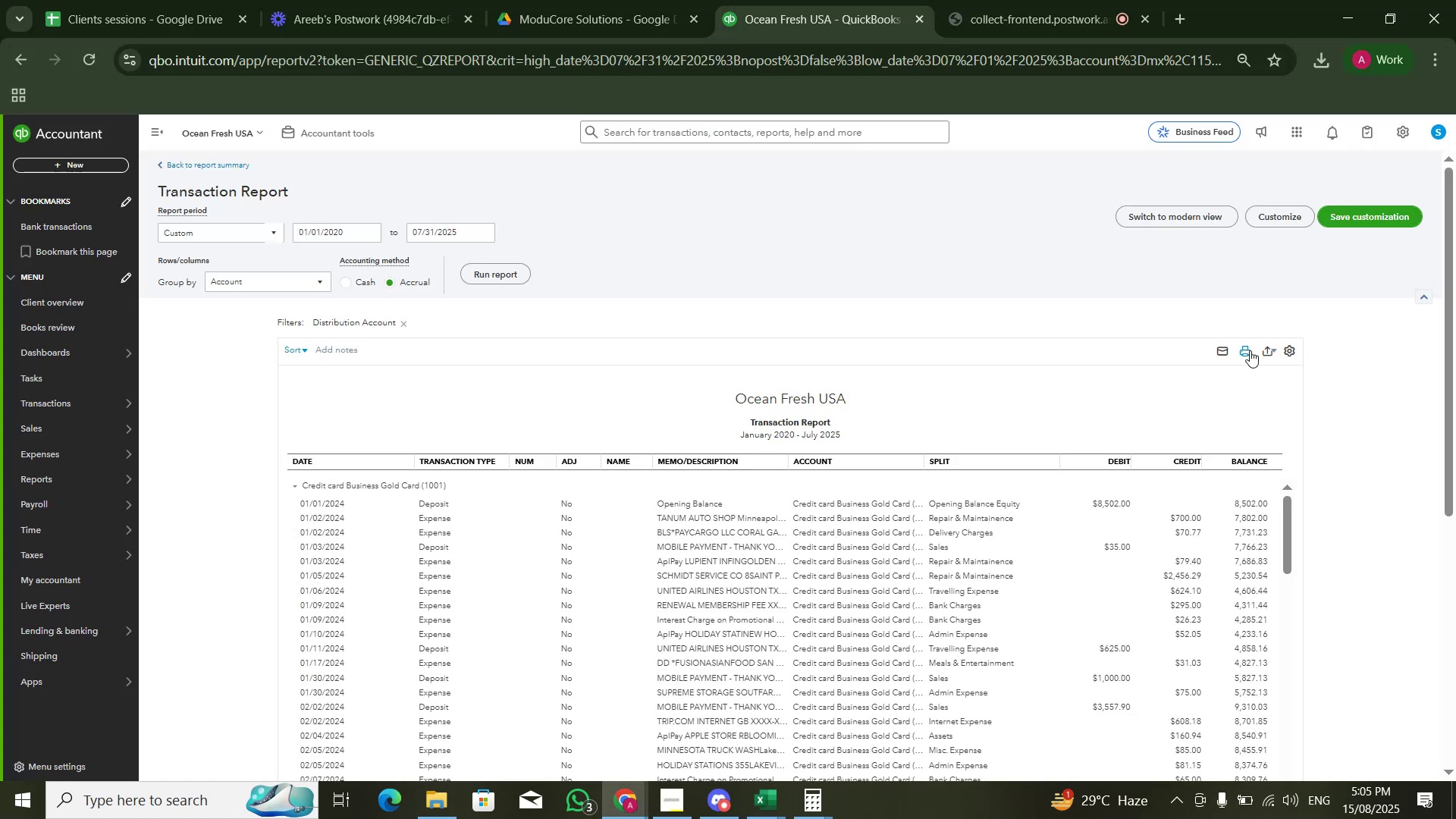 
key(ArrowDown)
 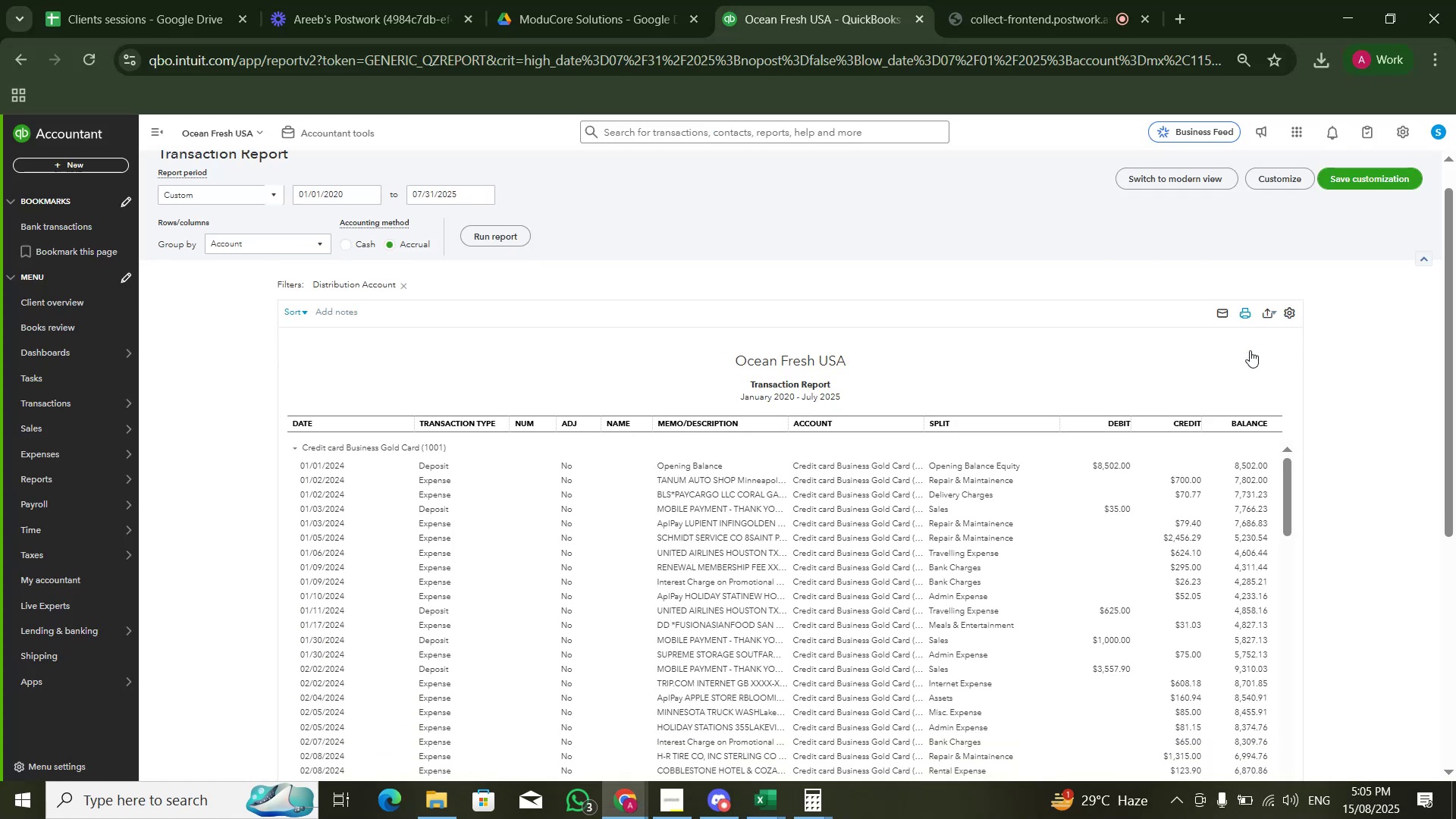 
key(ArrowDown)
 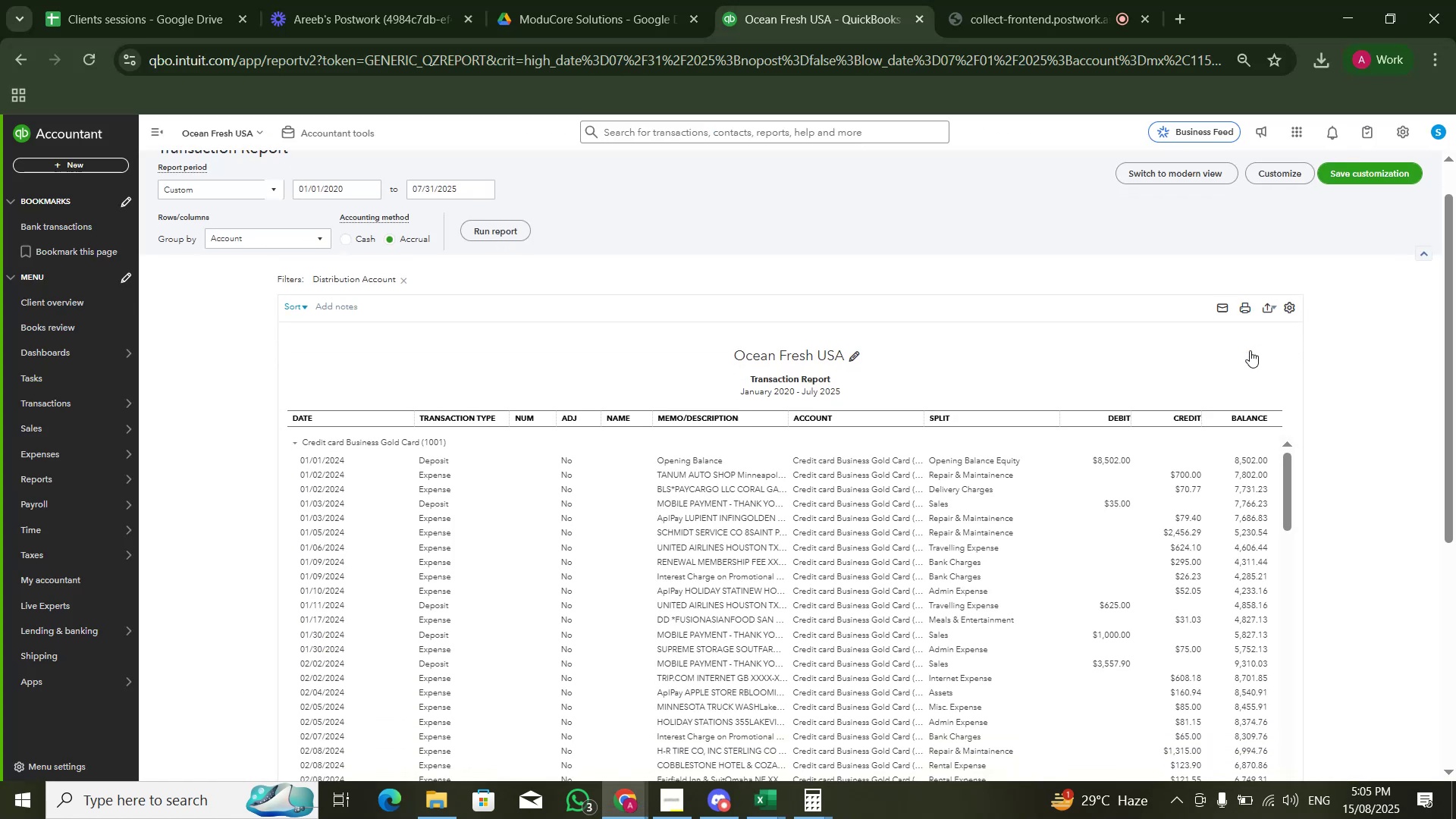 
hold_key(key=ArrowDown, duration=0.49)
 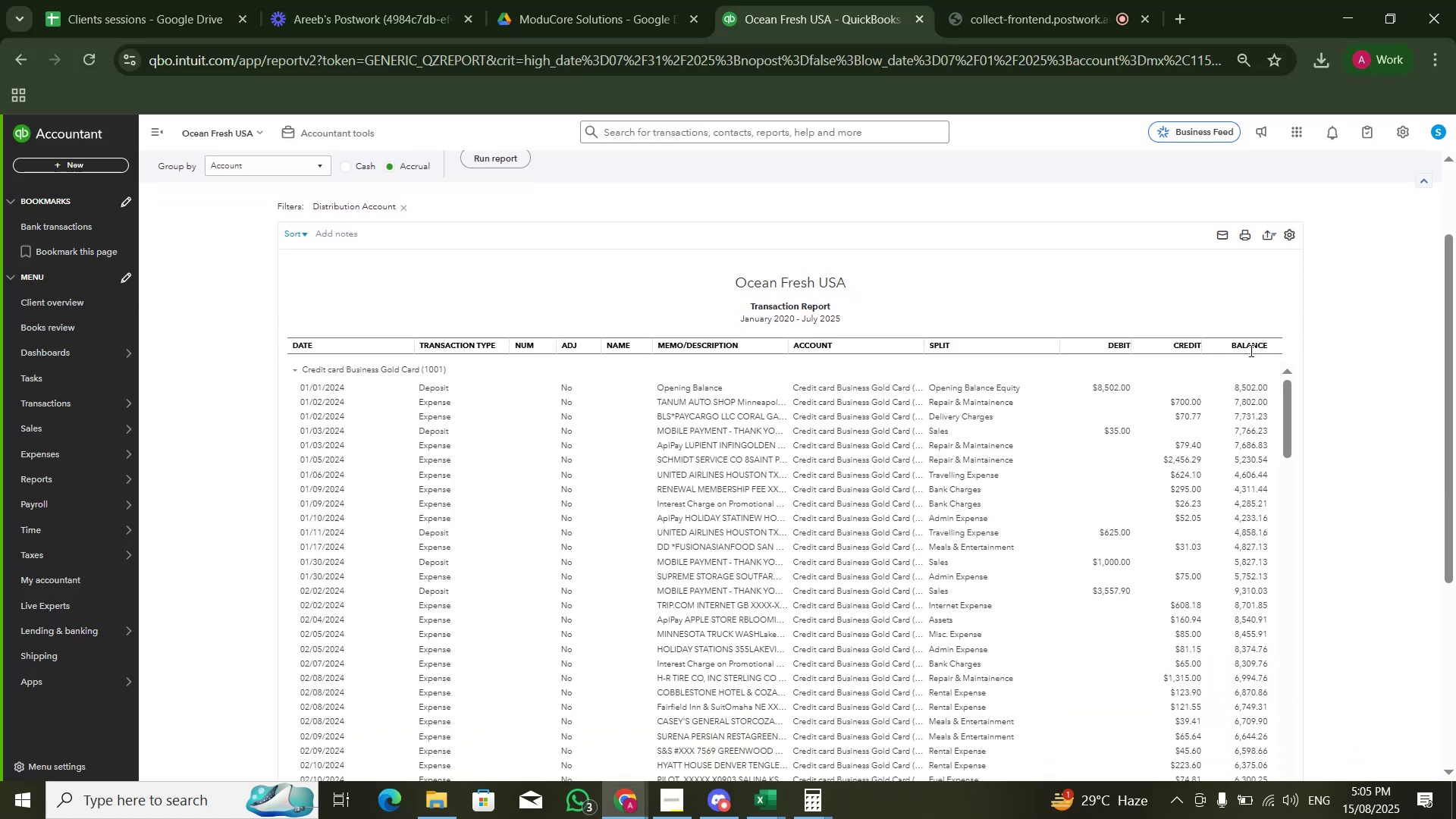 
key(ArrowDown)
 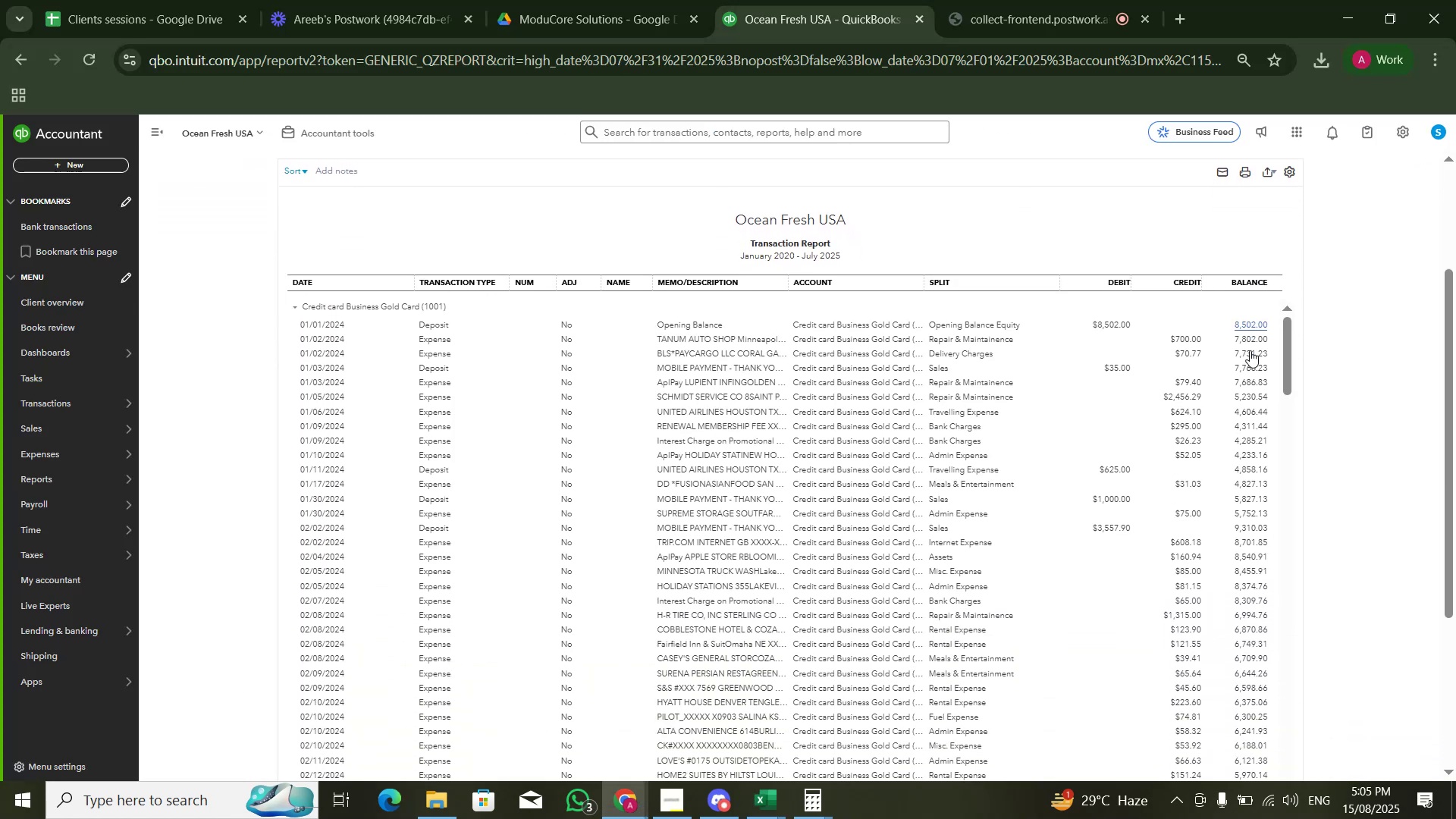 
key(ArrowDown)
 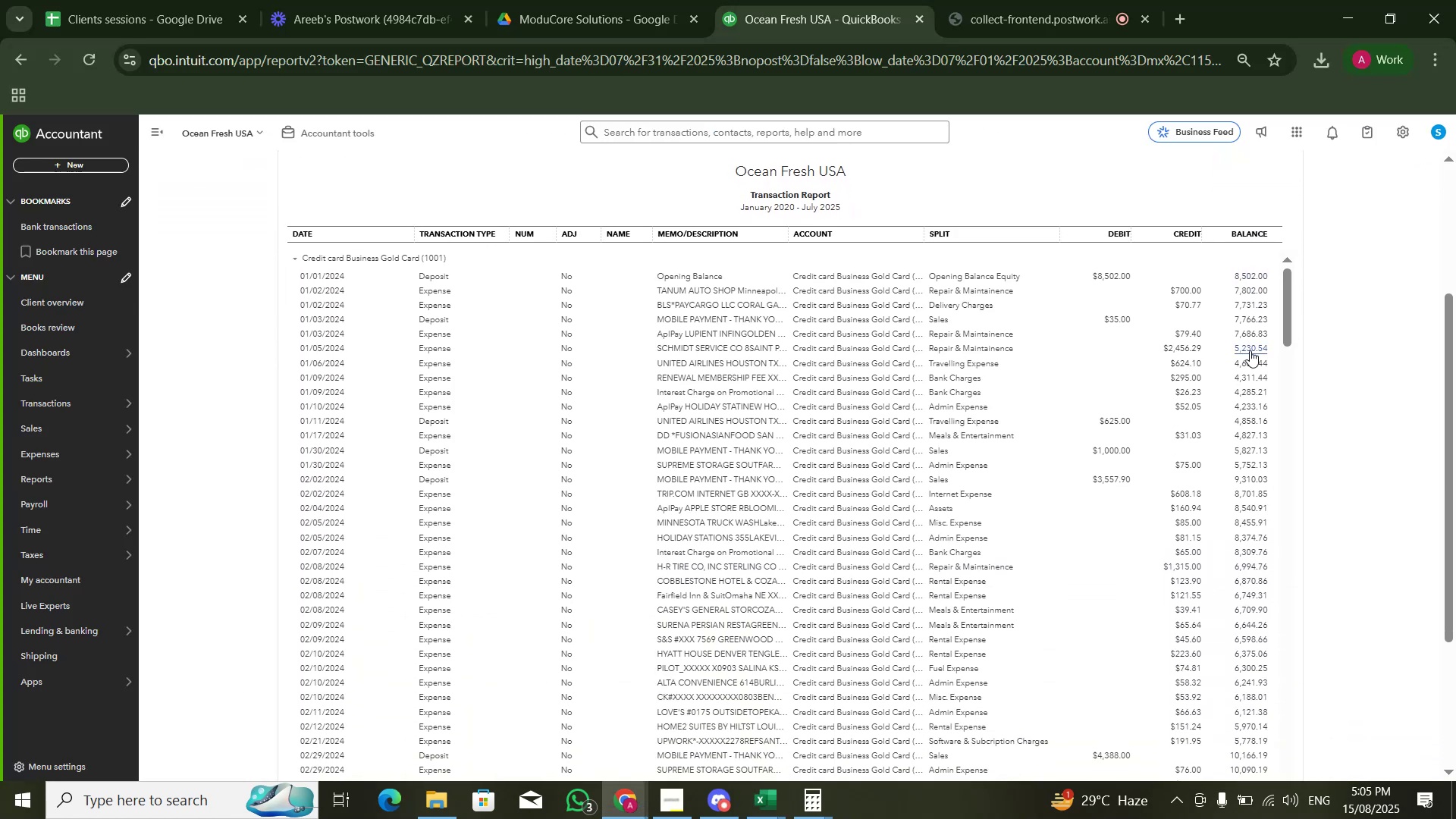 
key(Alt+AltLeft)
 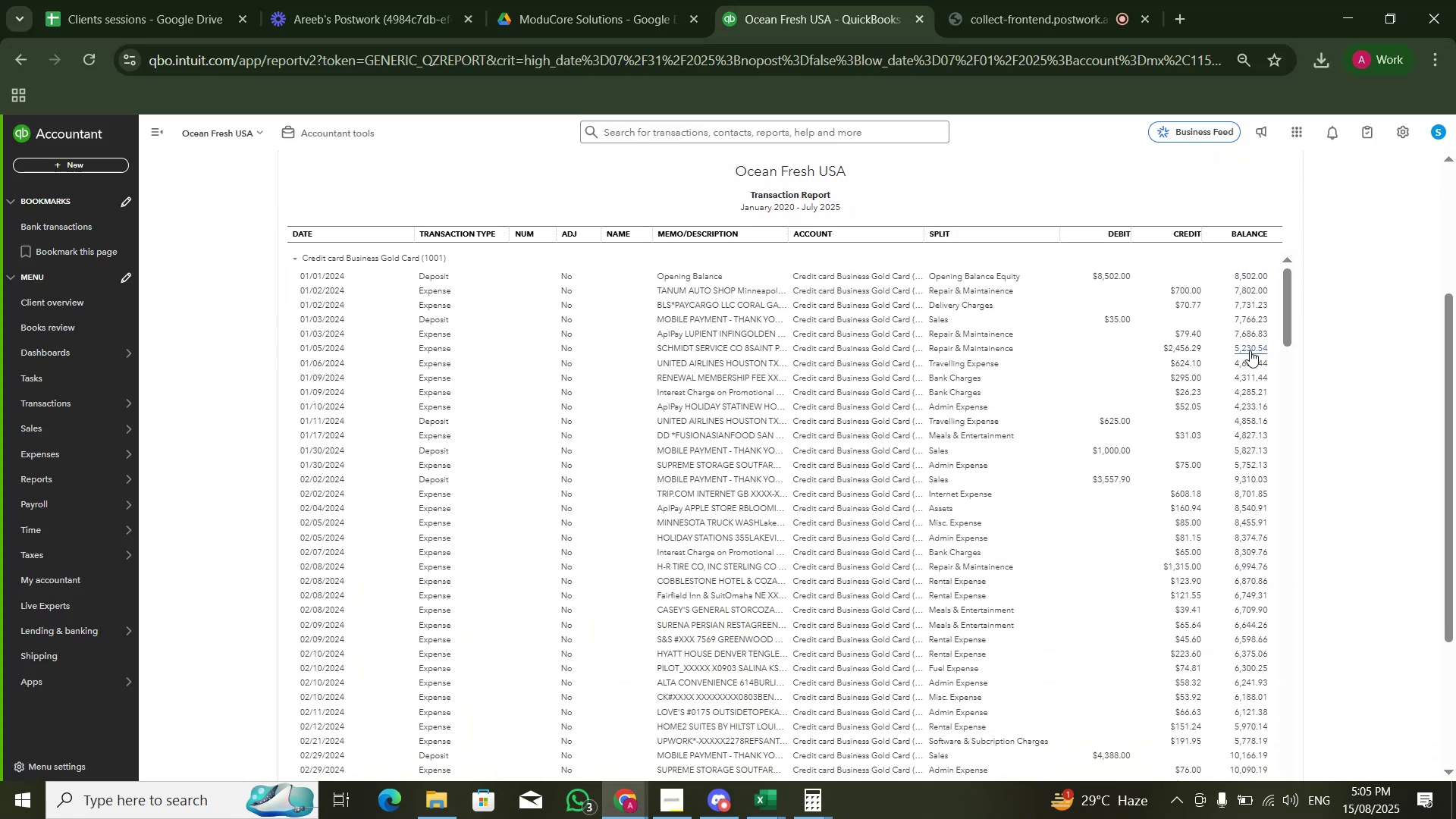 
key(Alt+Tab)
 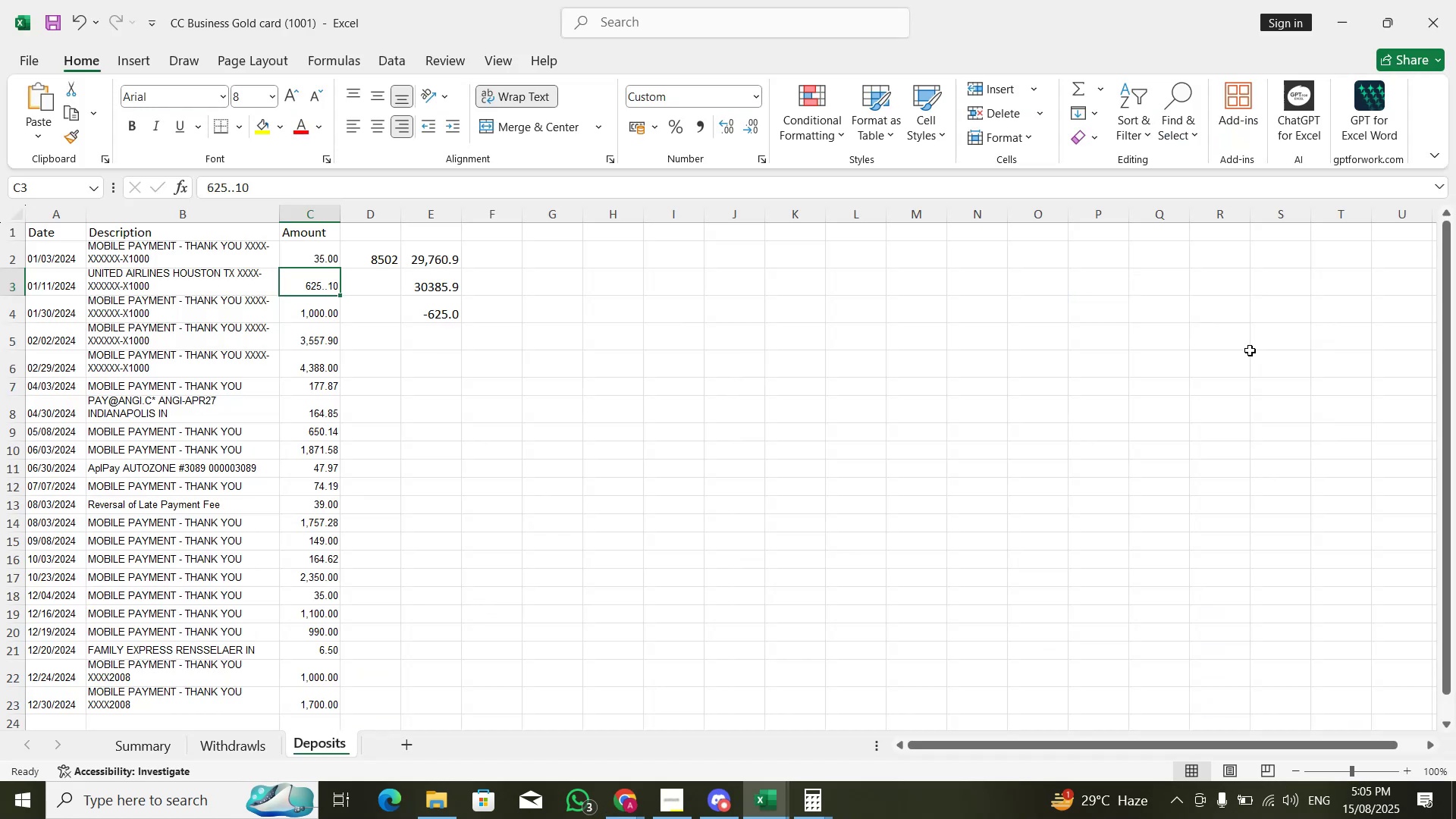 
key(Alt+Tab)
 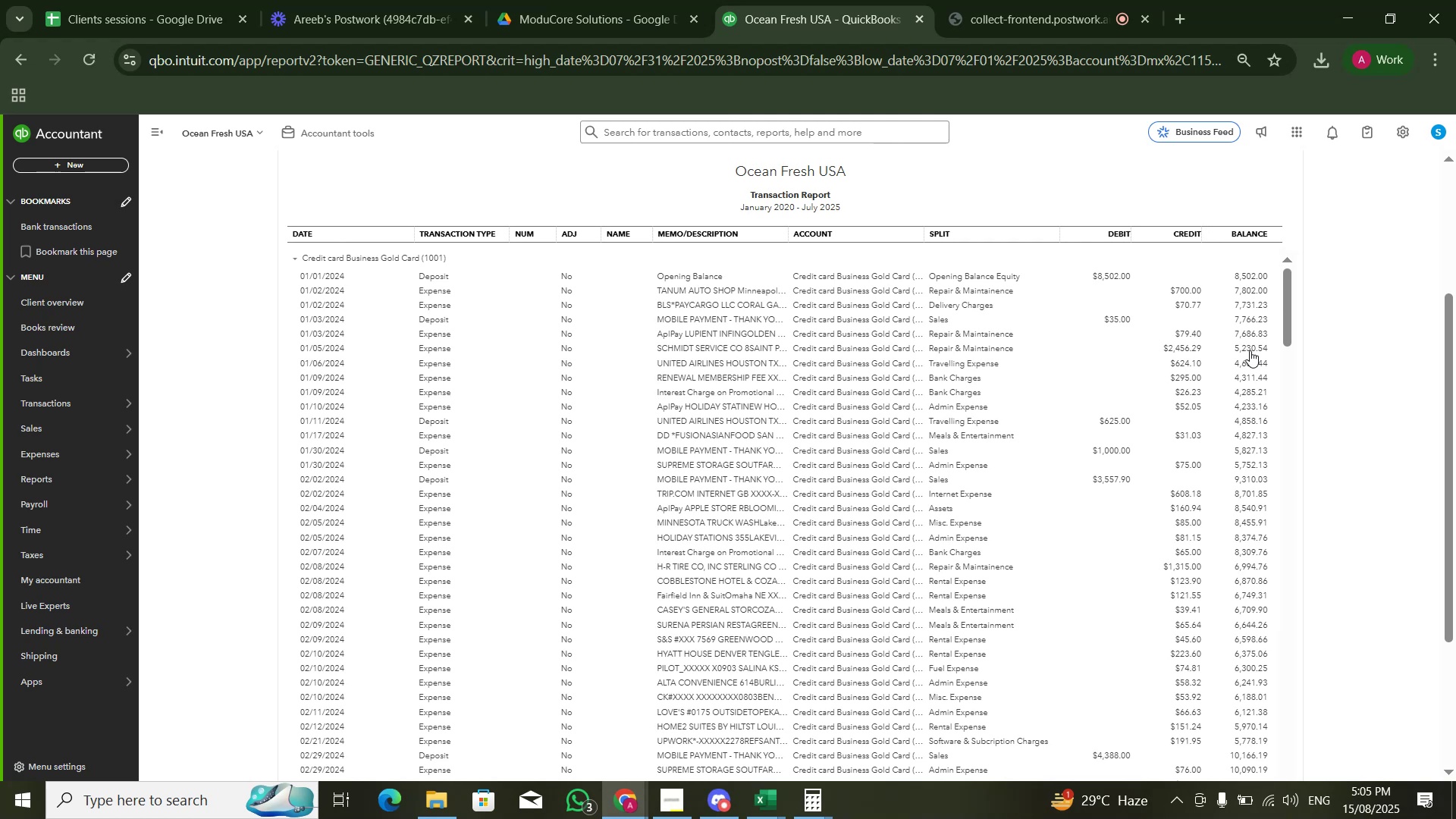 
key(Alt+AltLeft)
 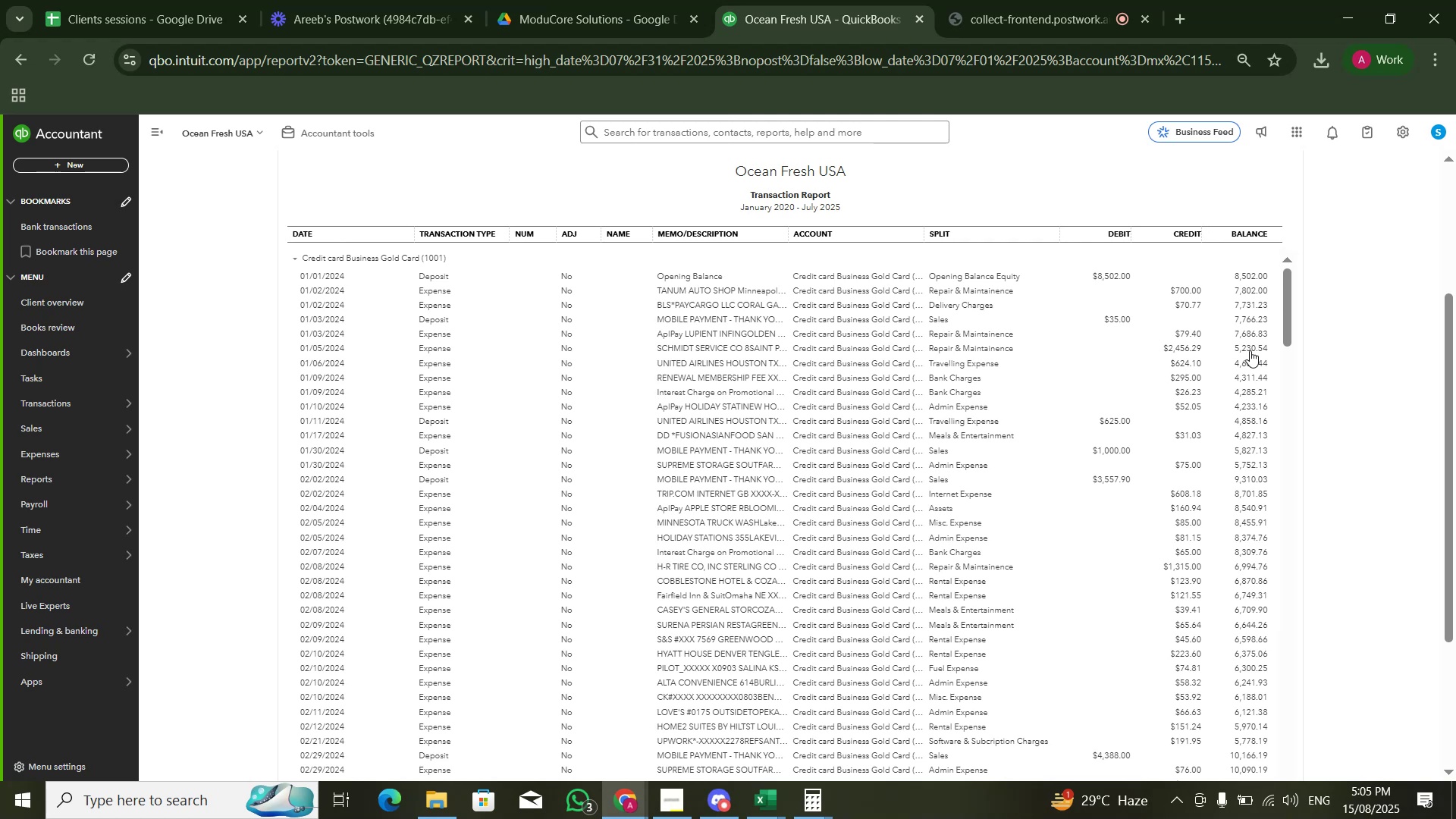 
key(Alt+Tab)
 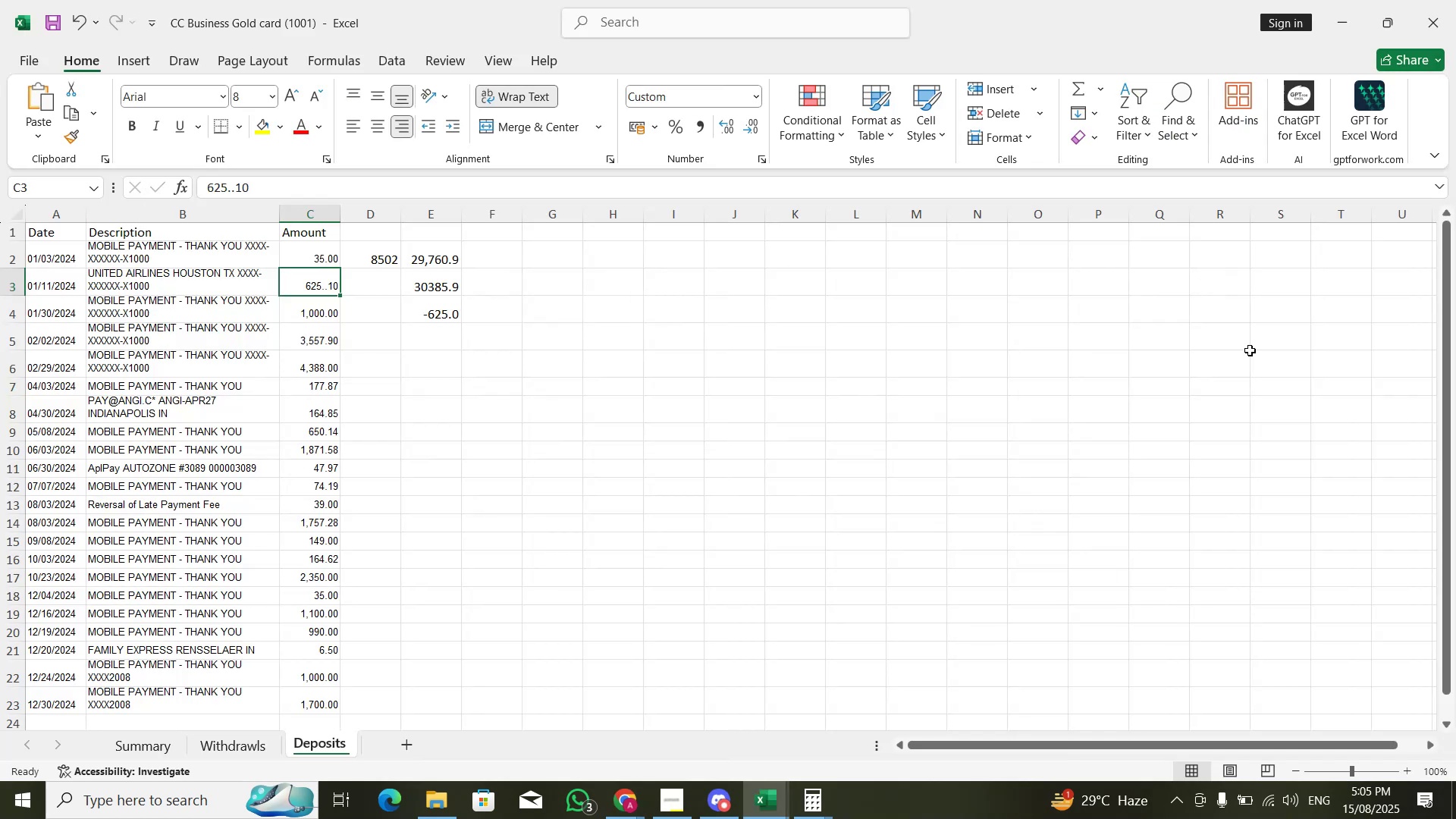 
hold_key(key=ArrowDown, duration=0.73)
 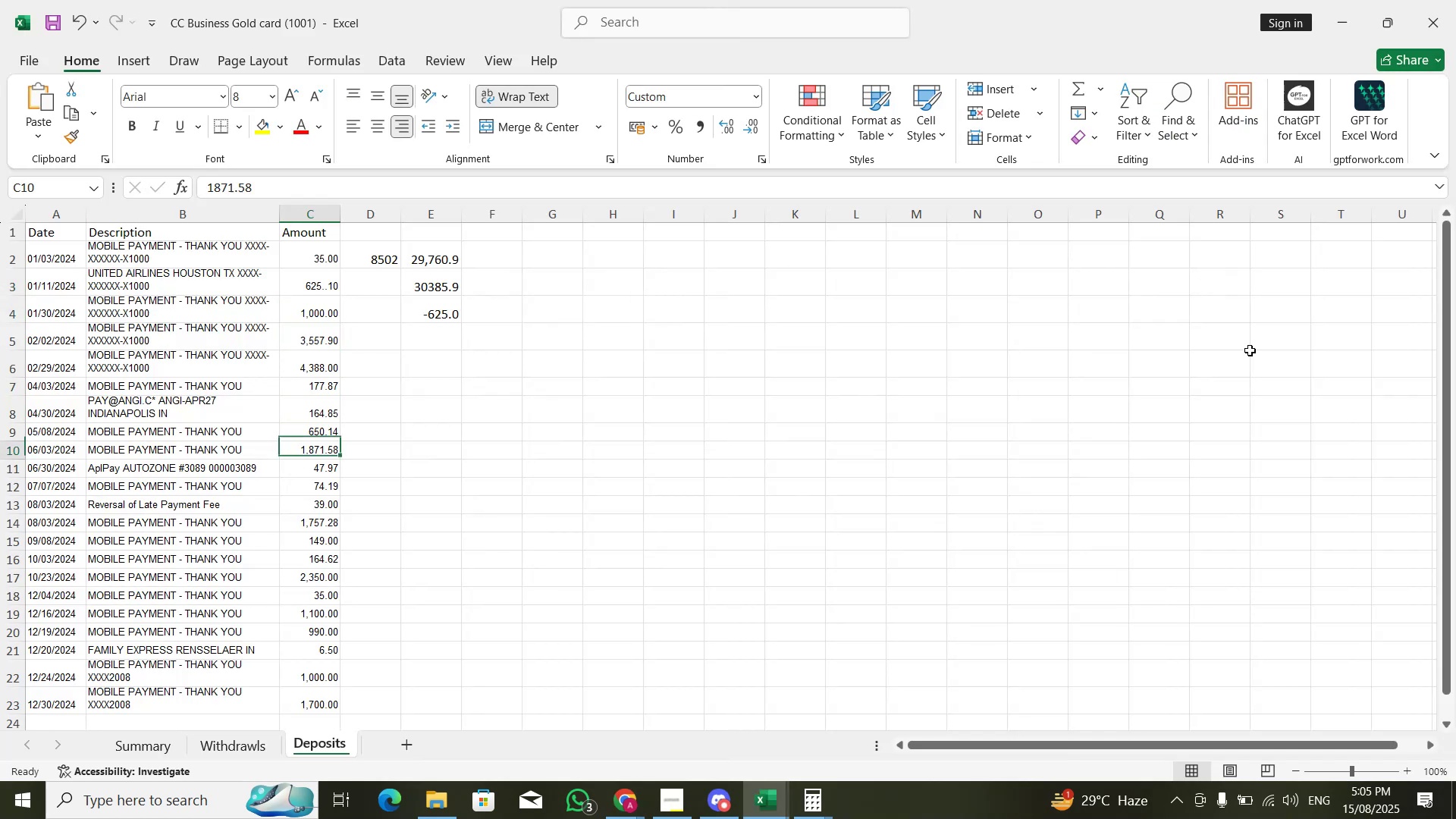 
key(Alt+Tab)
 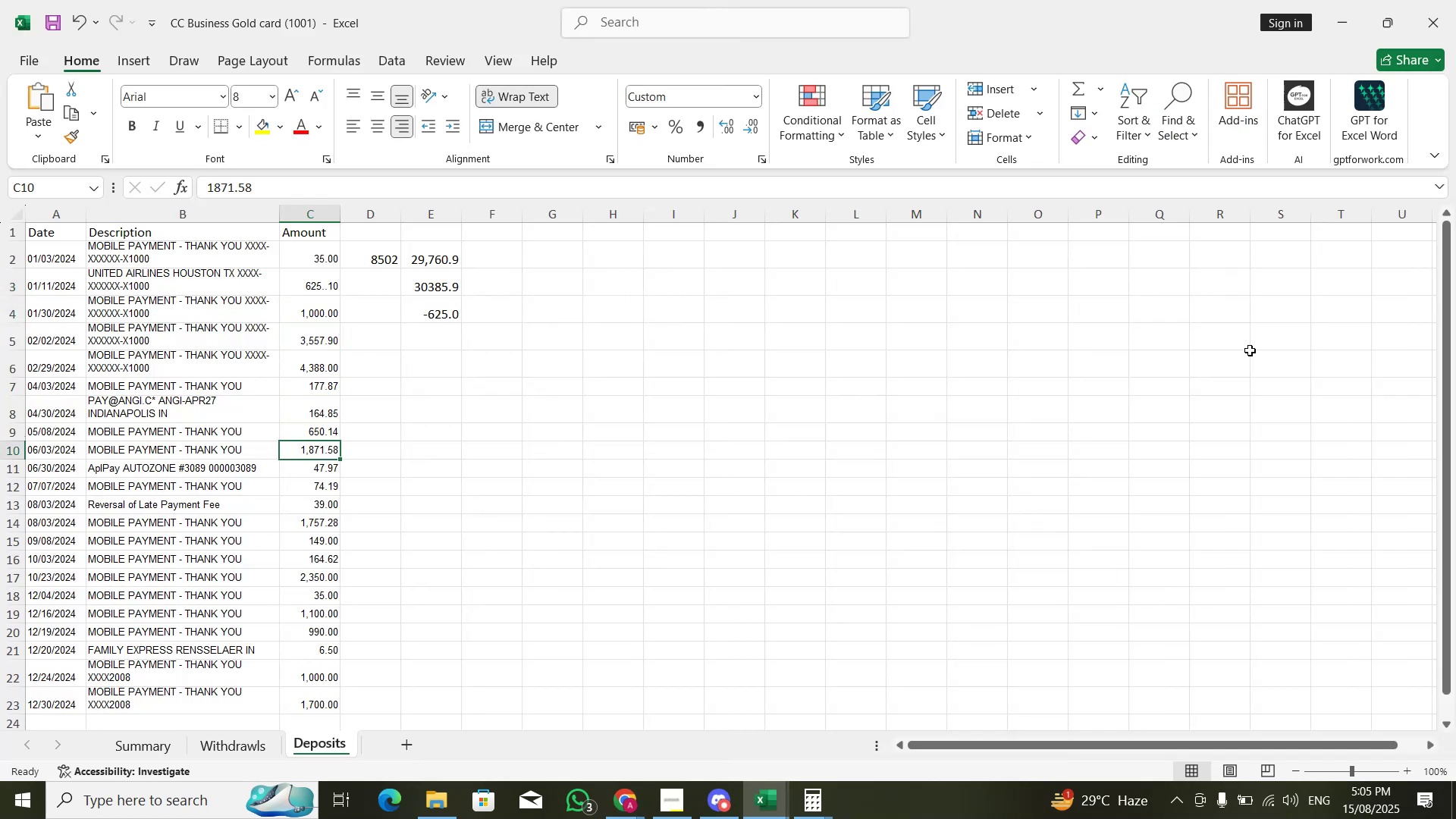 
hold_key(key=ArrowDown, duration=0.95)
 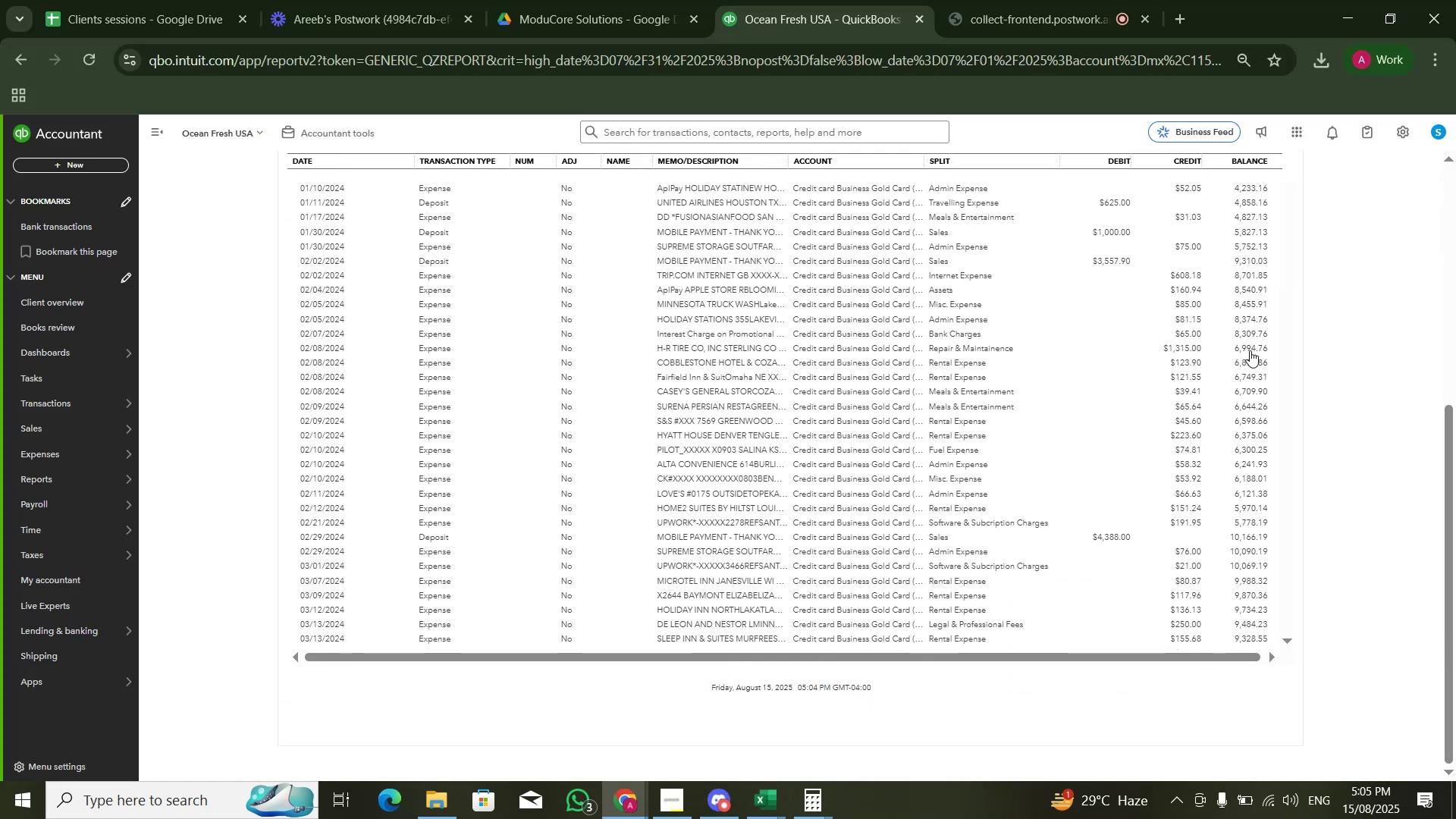 
hold_key(key=ArrowDown, duration=0.49)
 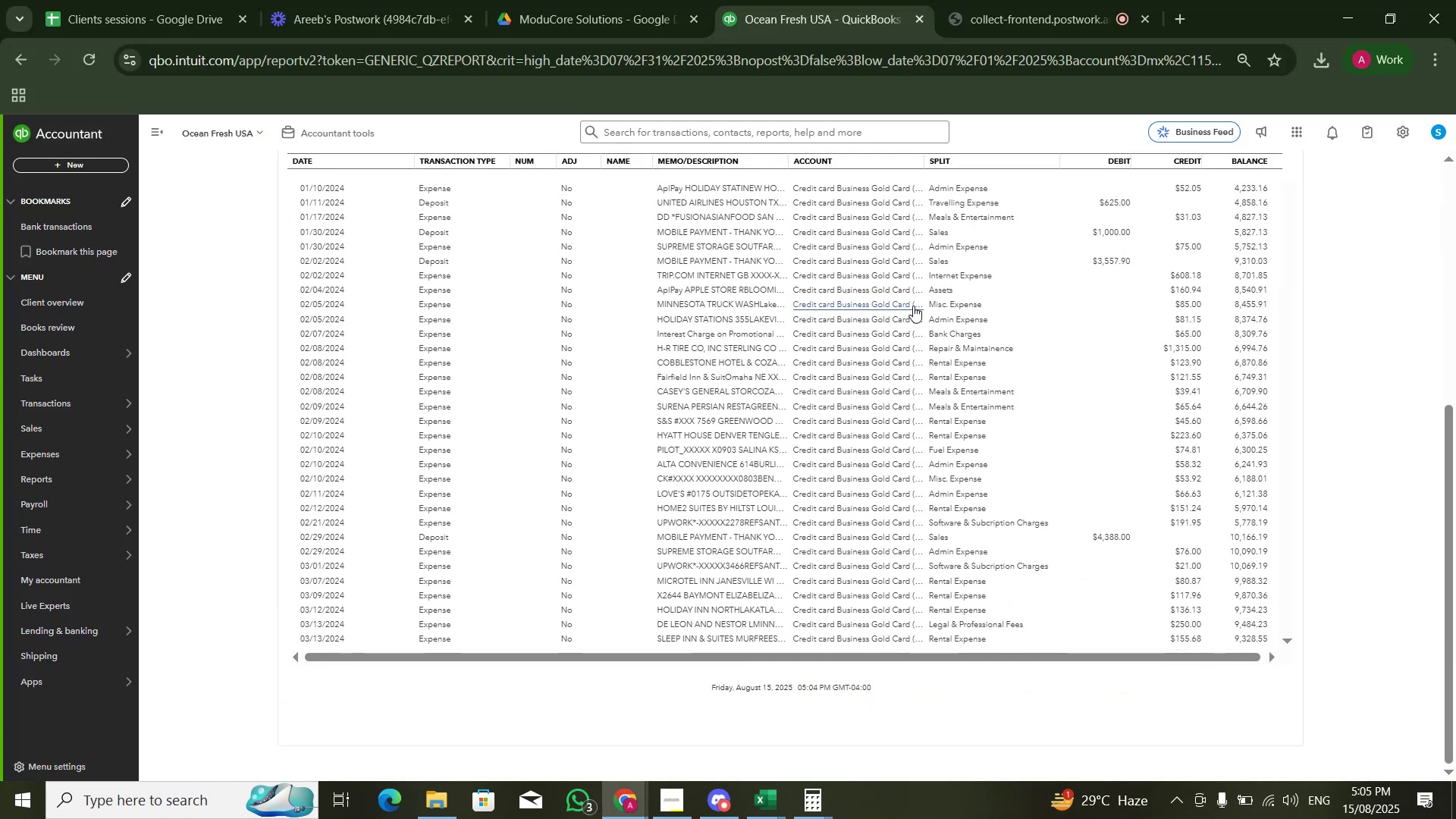 
scroll: coordinate [987, 410], scroll_direction: down, amount: 2.0
 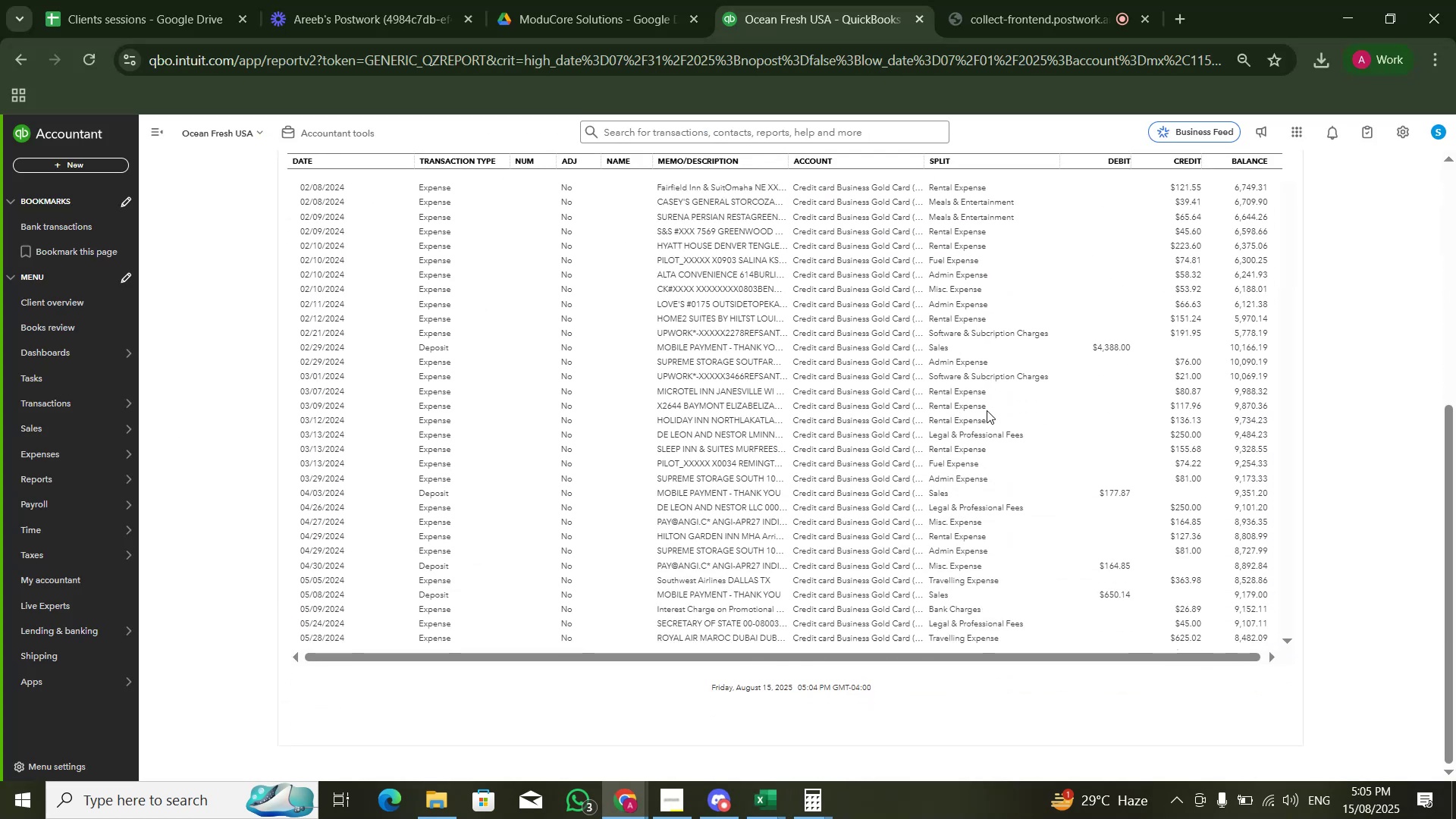 
key(Alt+Tab)
 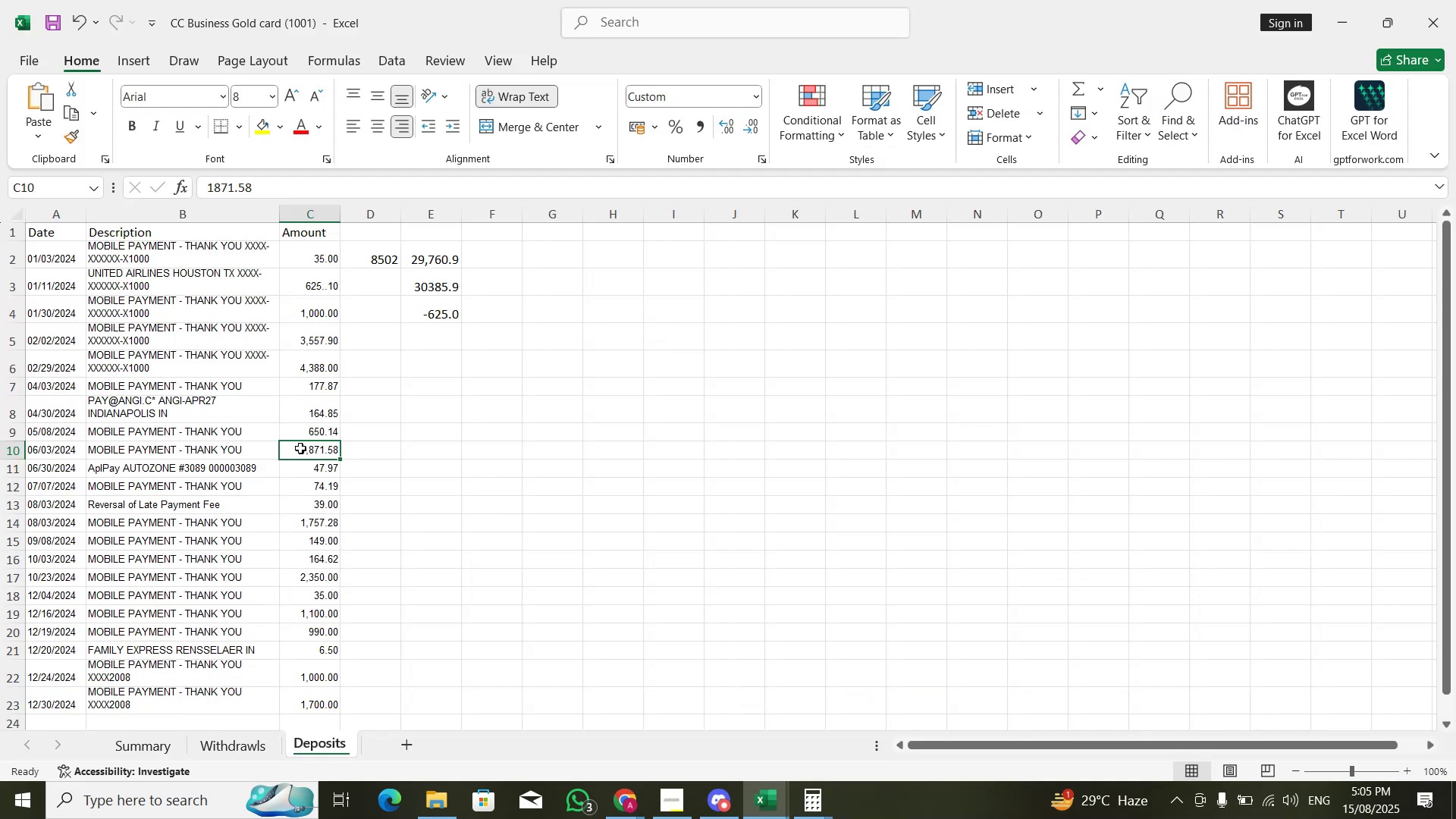 
key(Alt+AltLeft)
 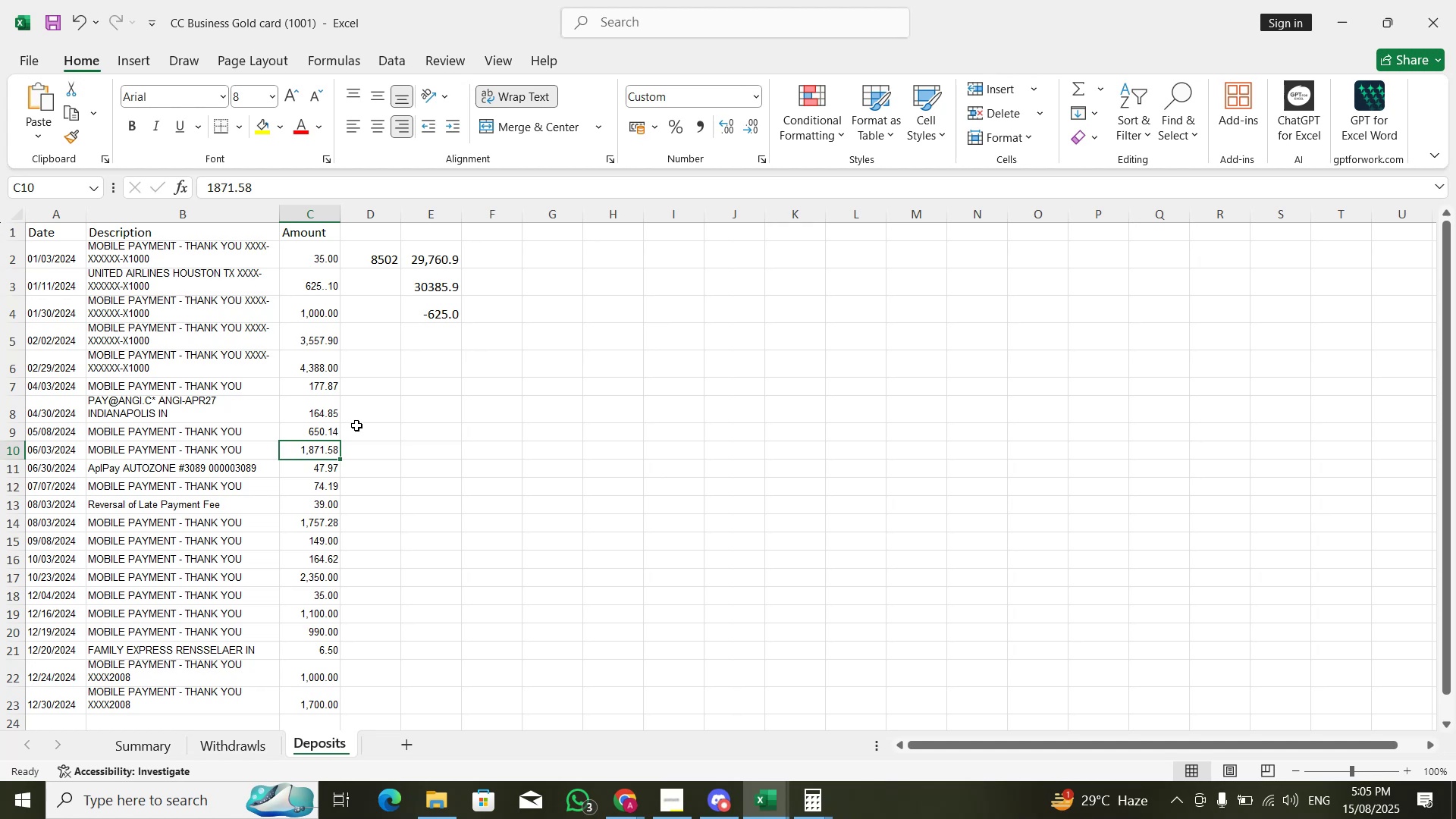 
key(Alt+Tab)
 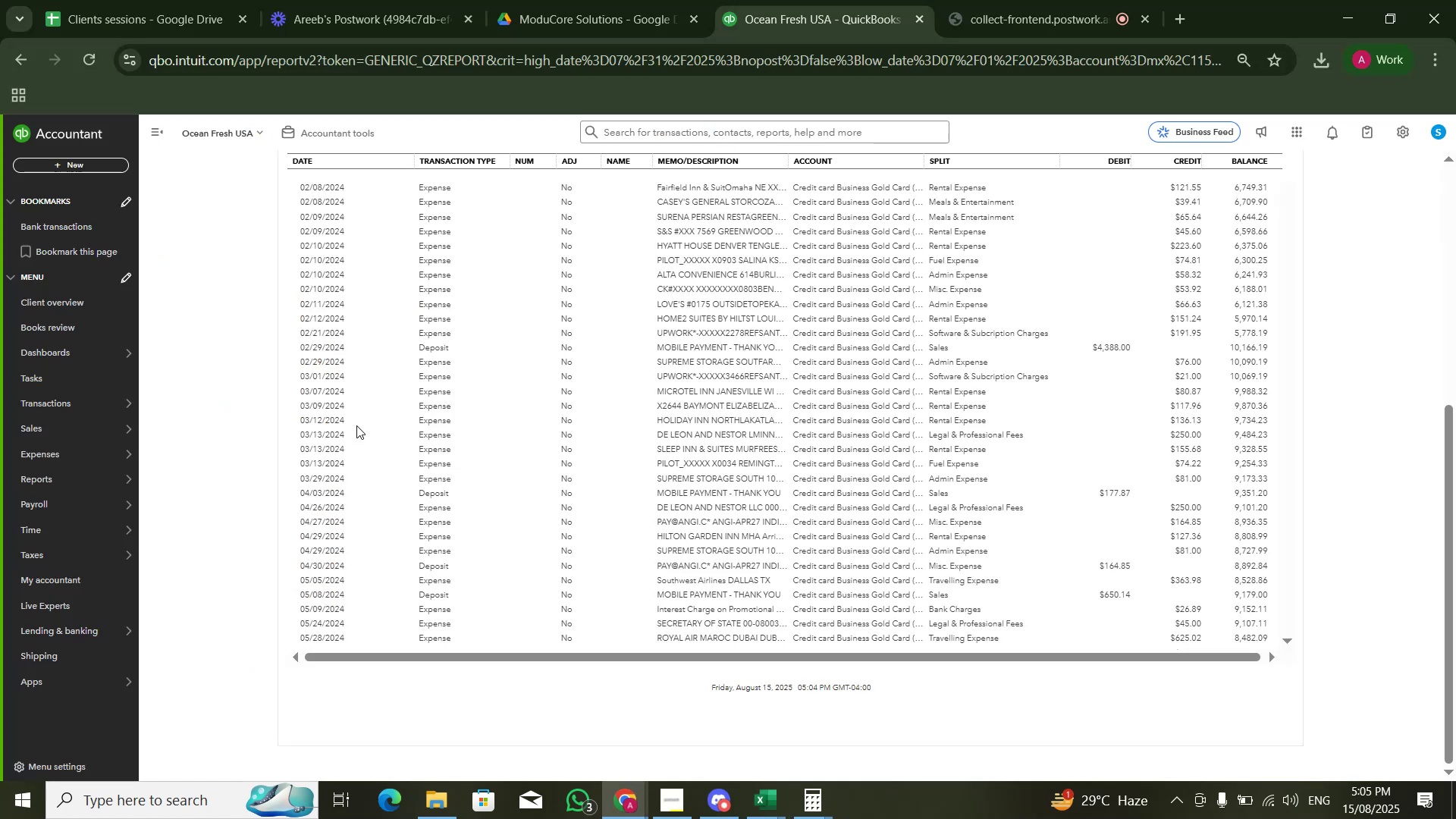 
key(Alt+AltLeft)
 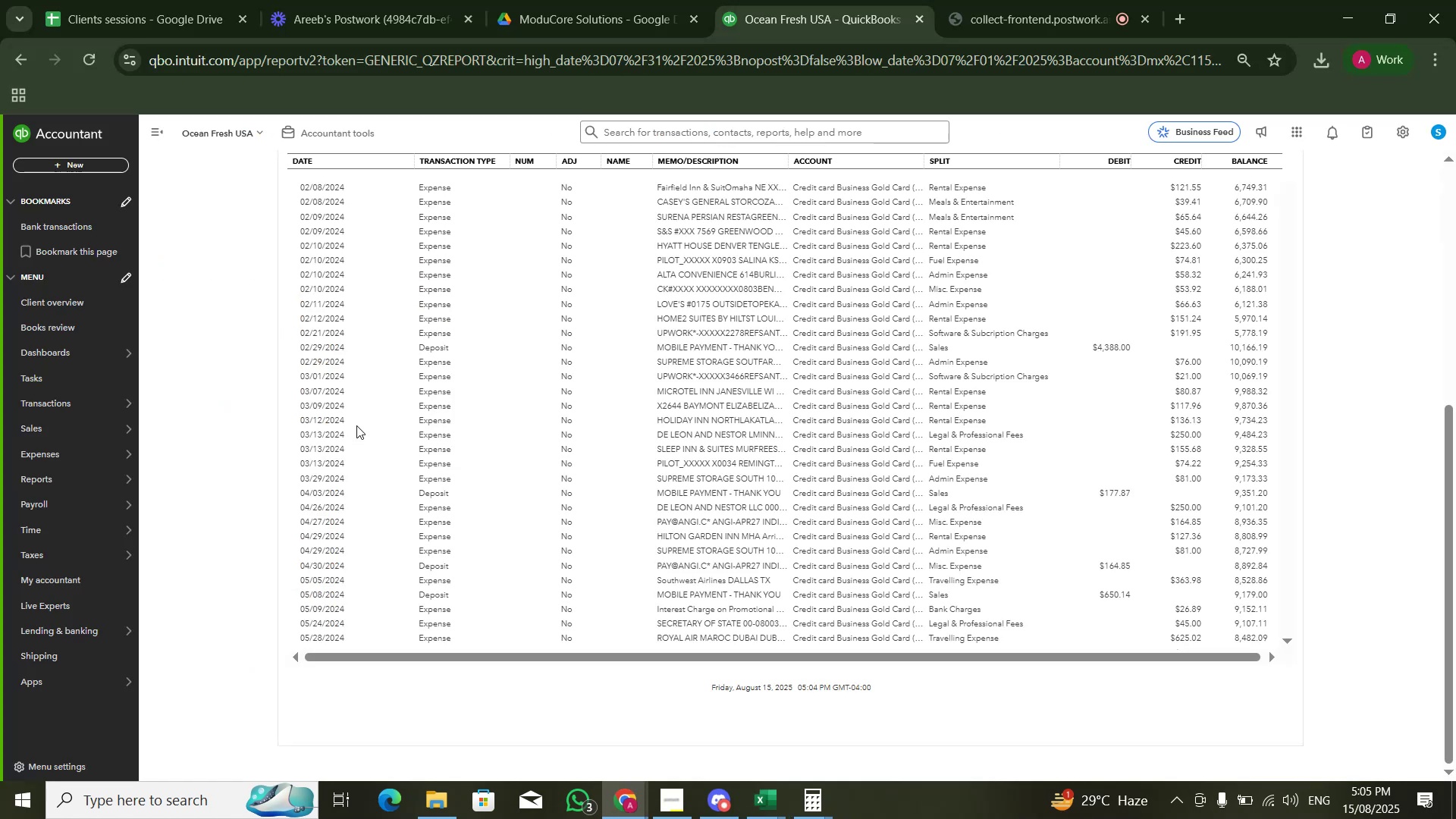 
key(Alt+Tab)
 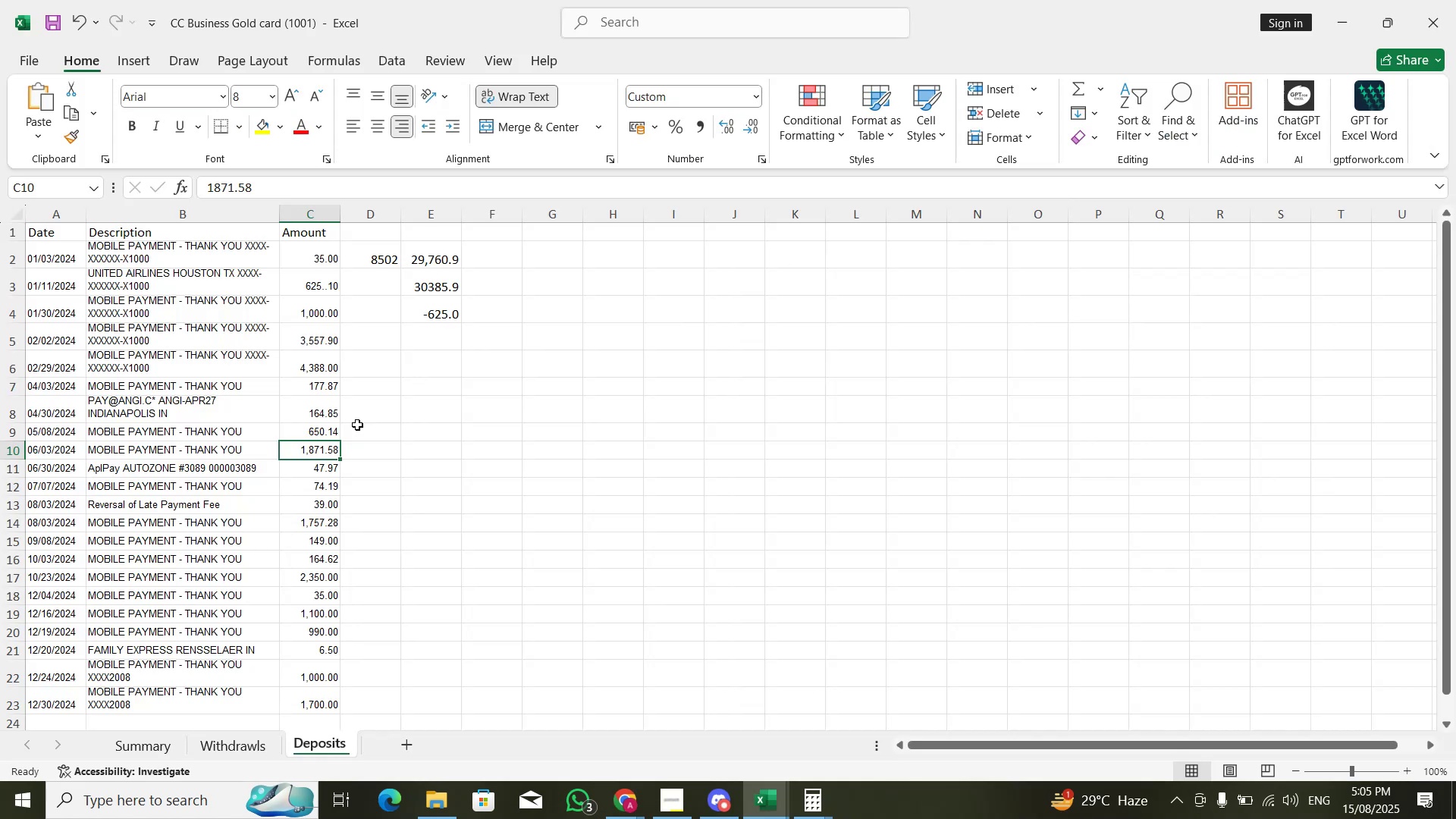 
key(Alt+AltLeft)
 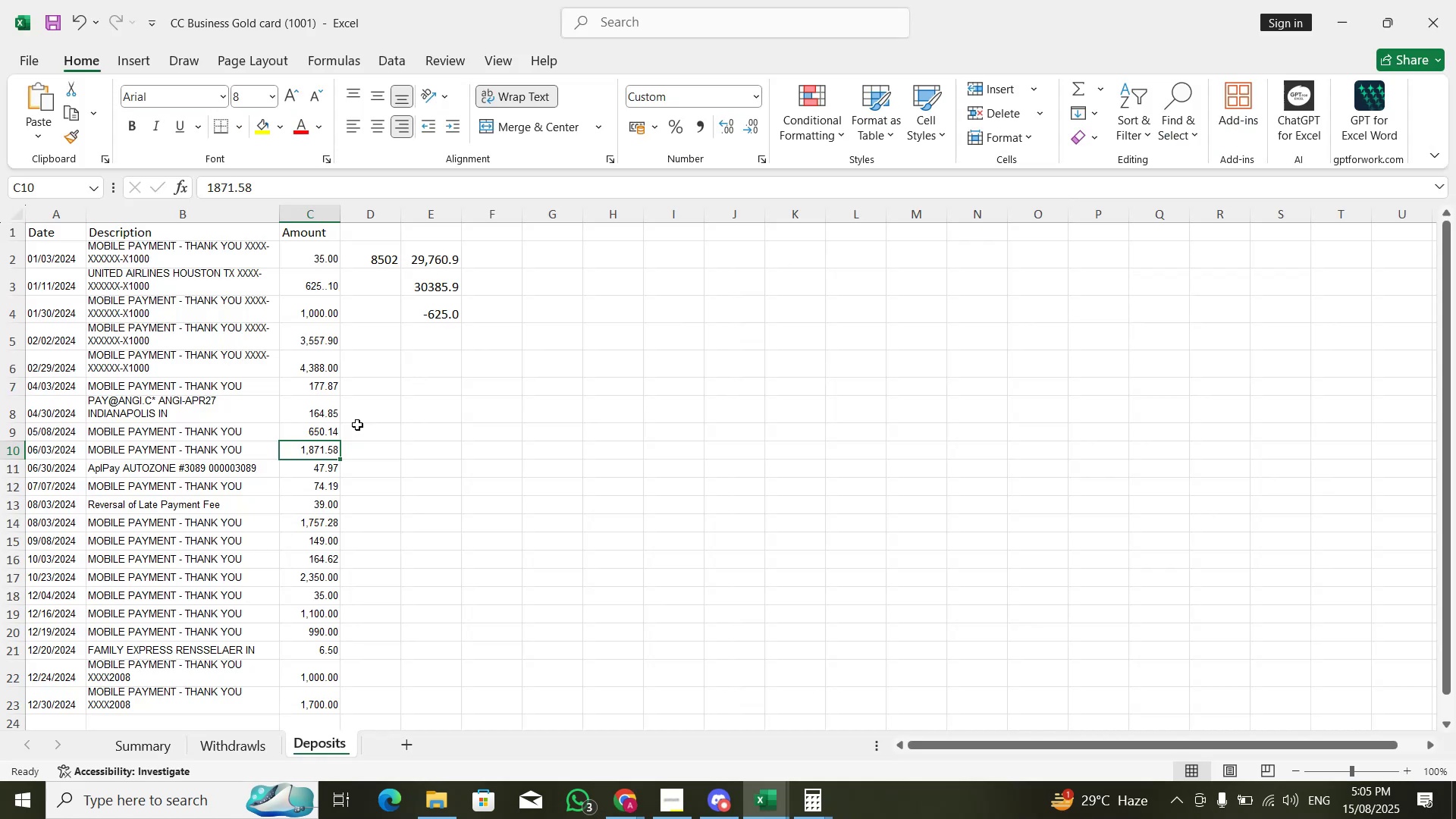 
key(Alt+Tab)
 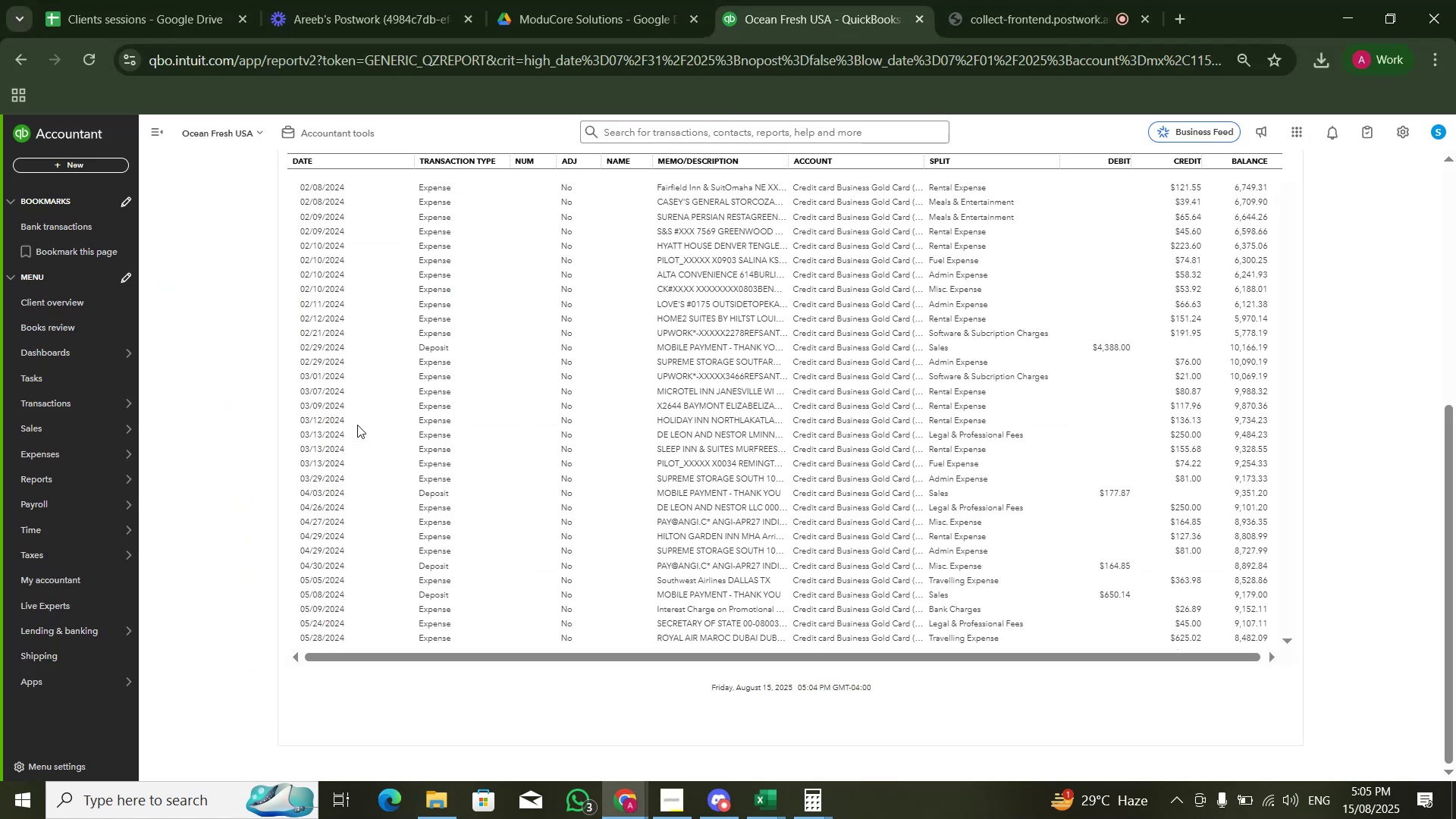 
scroll: coordinate [357, 425], scroll_direction: down, amount: 3.0
 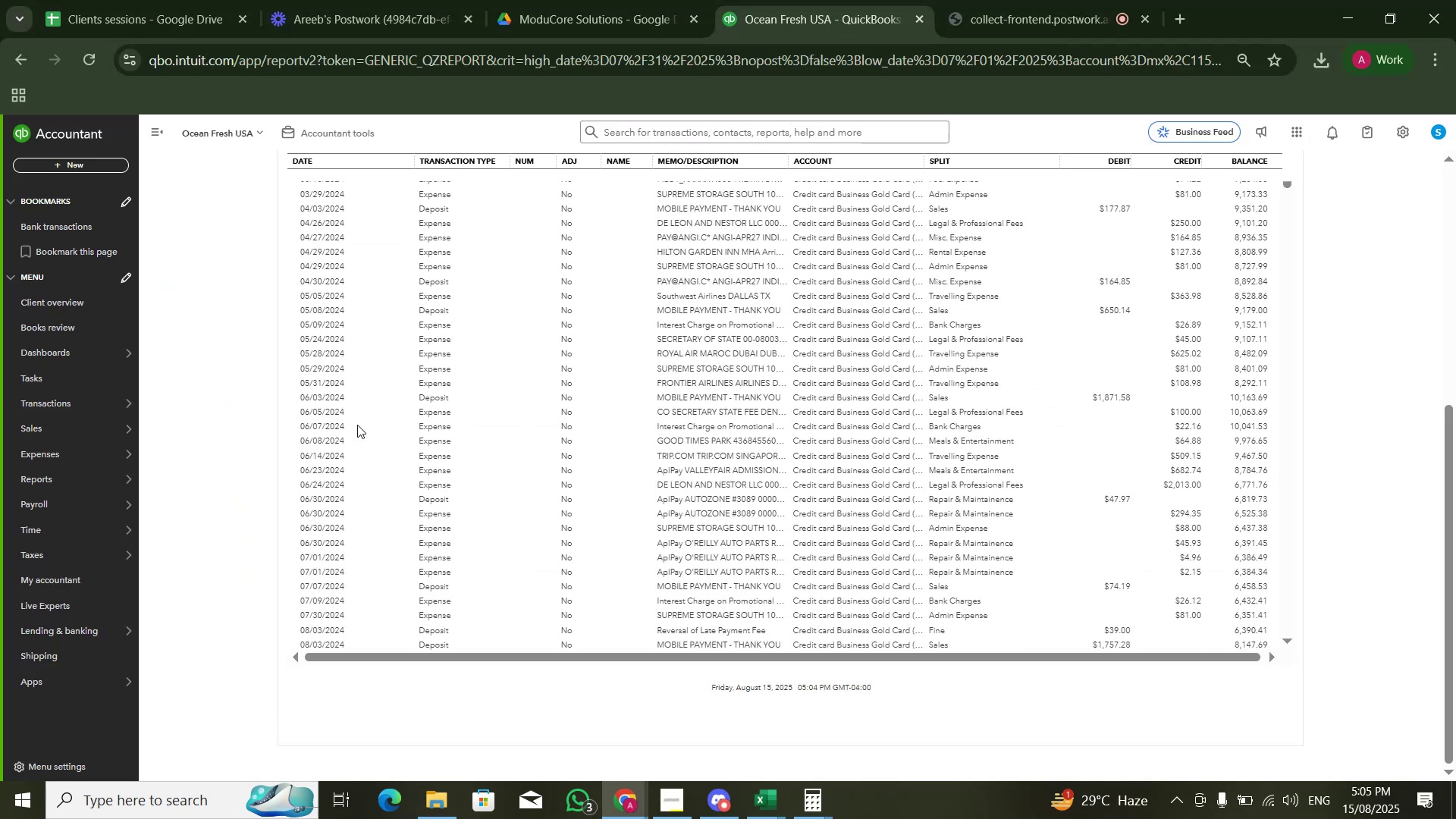 
key(Alt+AltLeft)
 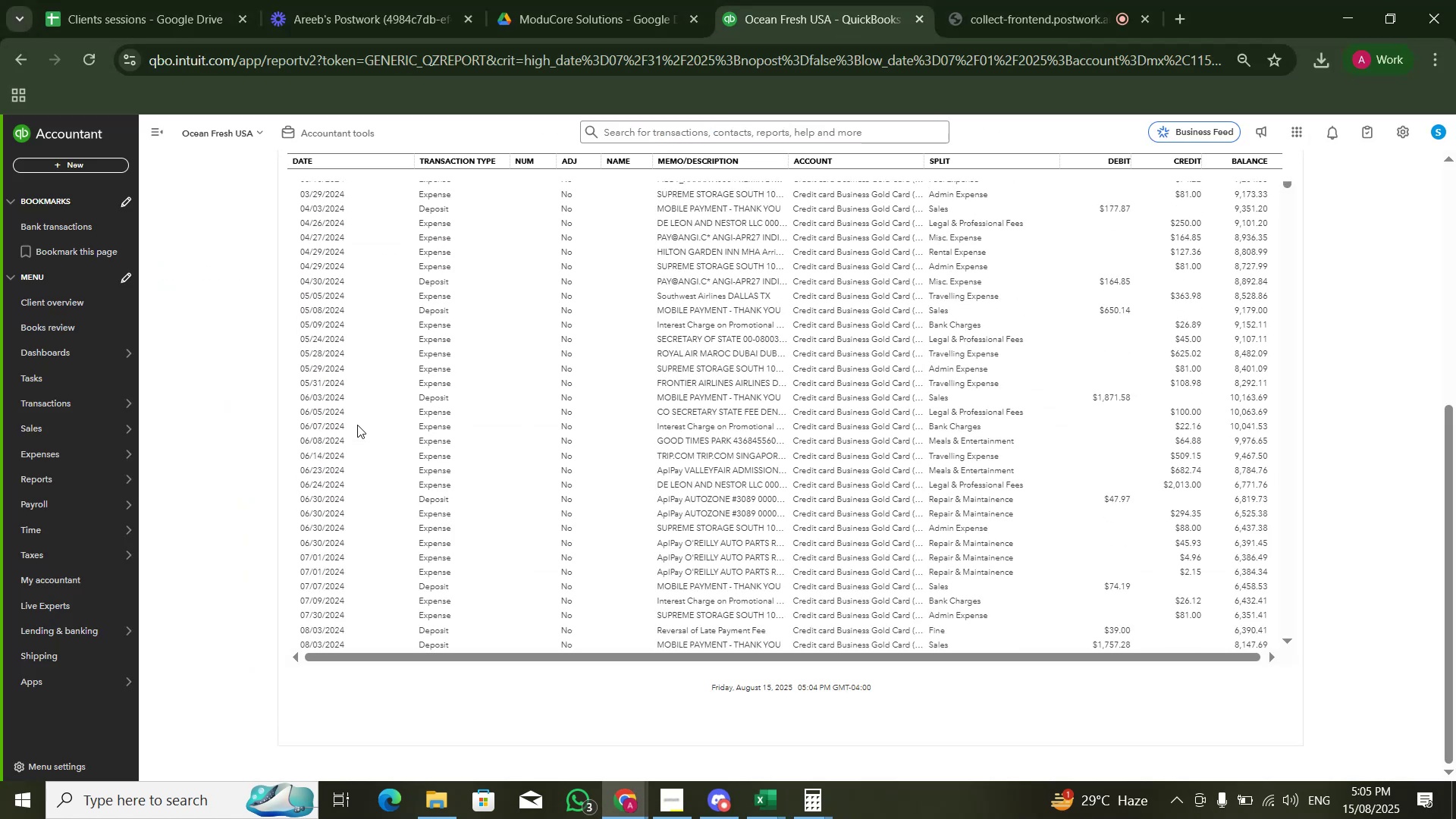 
key(Alt+Tab)
 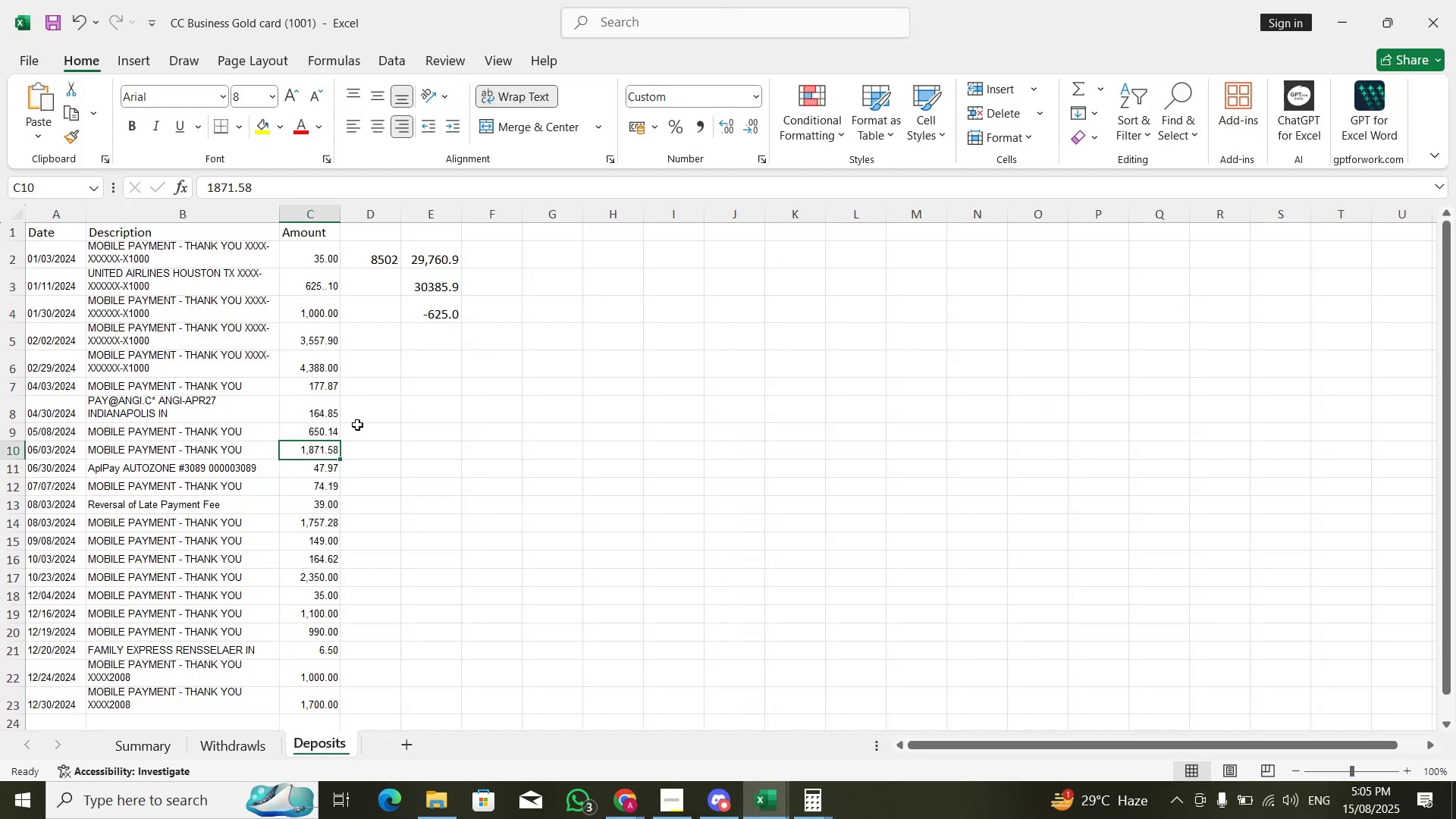 
key(Alt+AltLeft)
 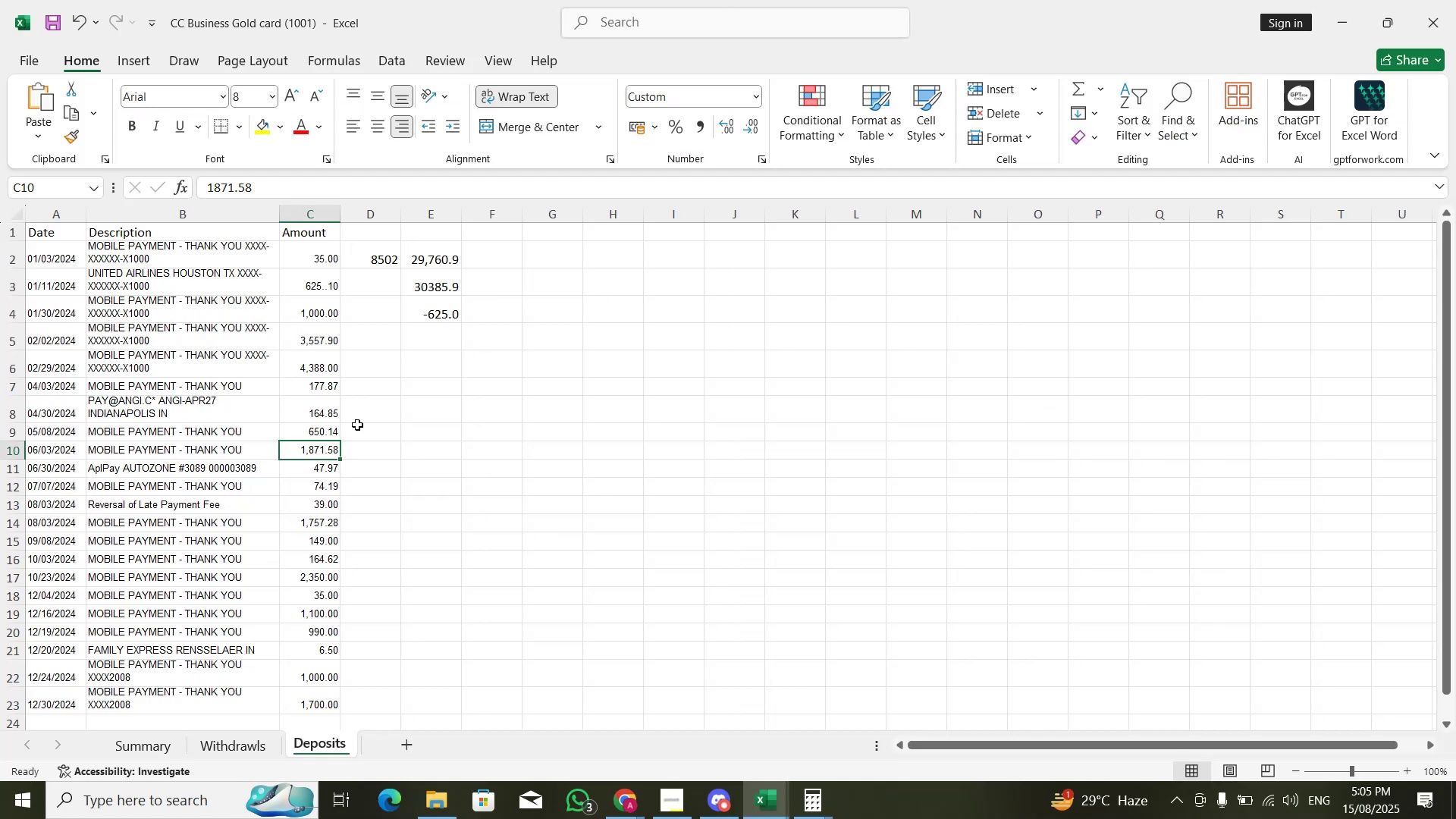 
key(Alt+Tab)
 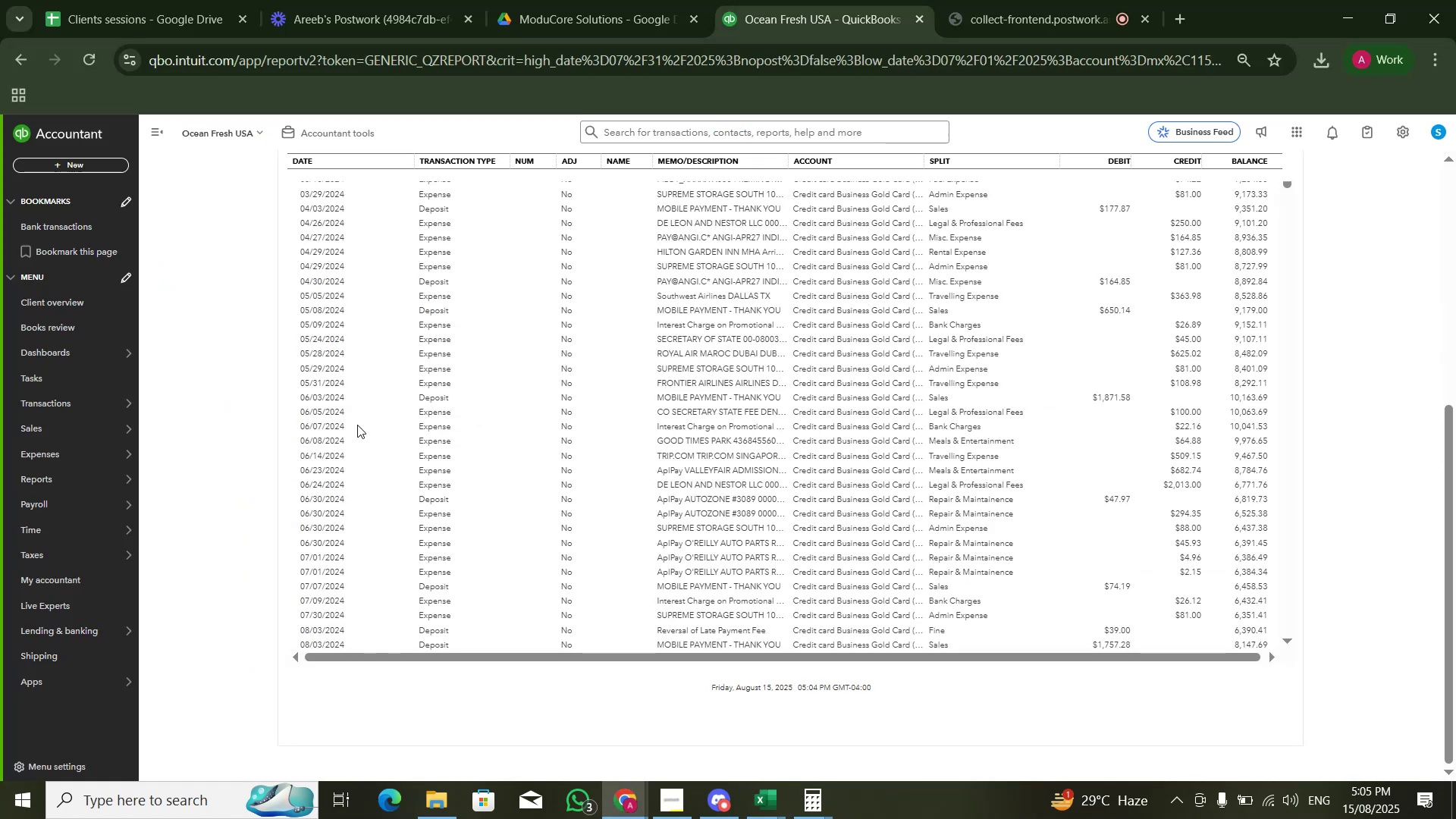 
scroll: coordinate [357, 425], scroll_direction: down, amount: 3.0
 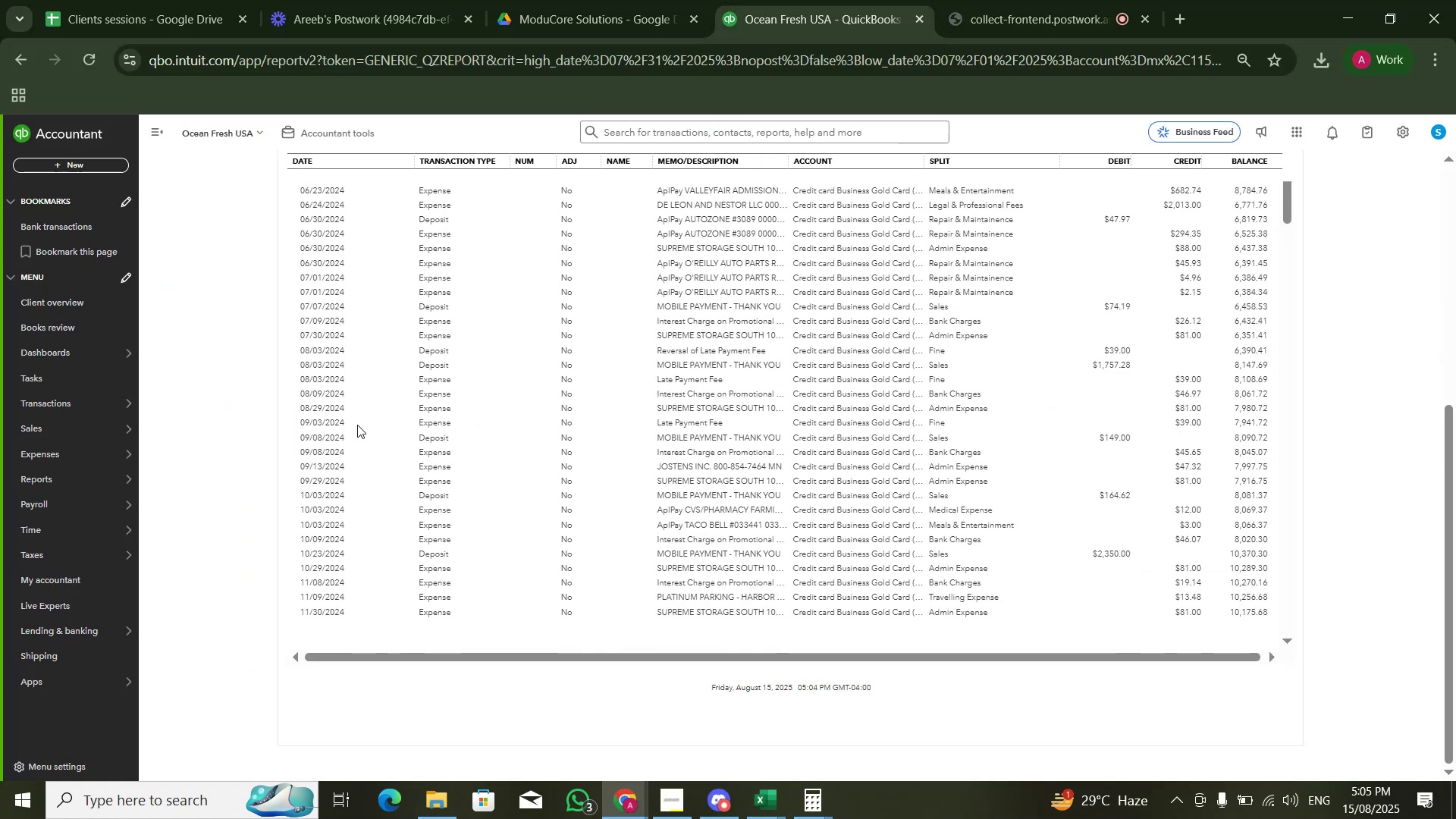 
hold_key(key=AltLeft, duration=0.31)
 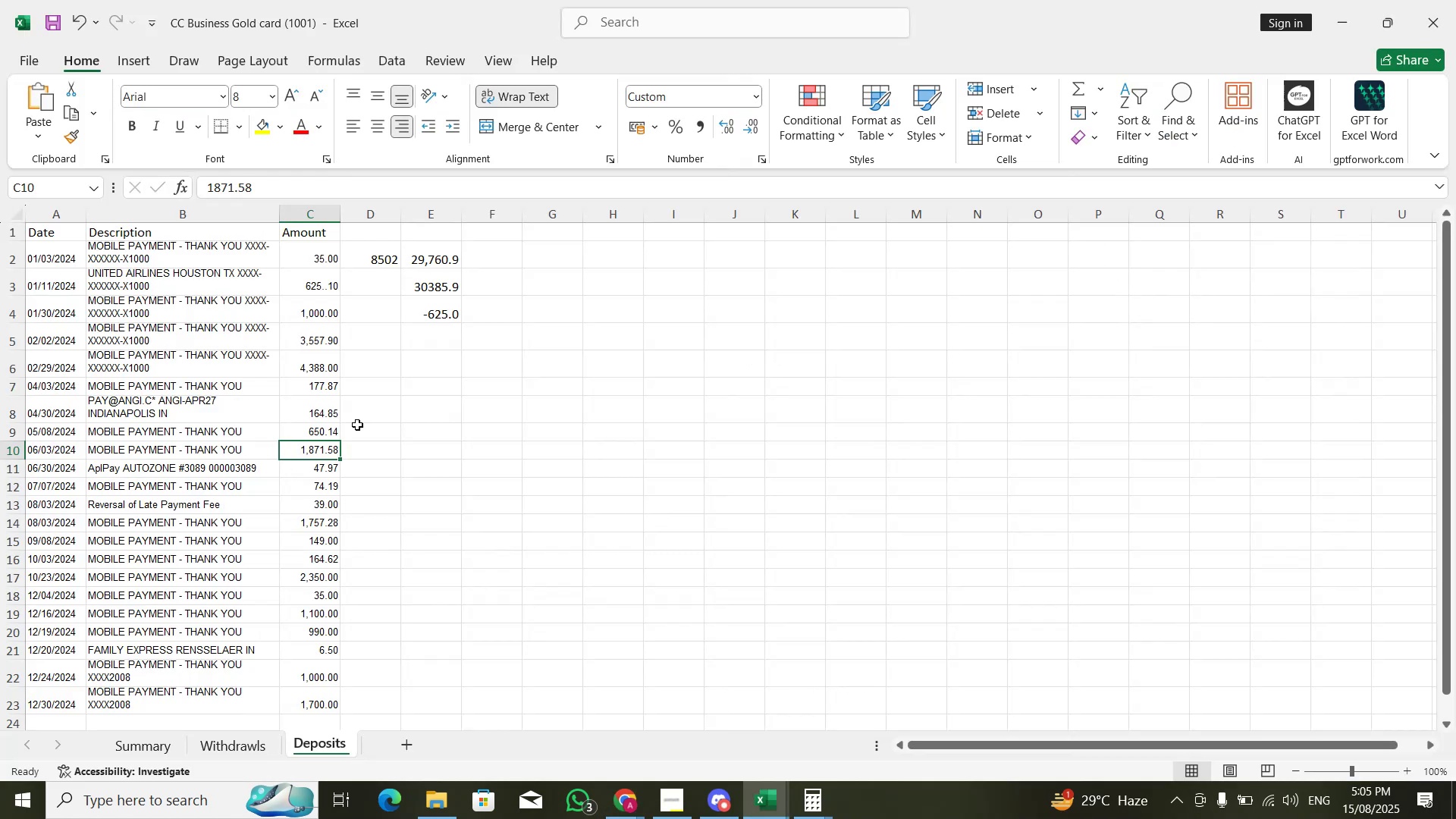 
hold_key(key=Tab, duration=0.96)
 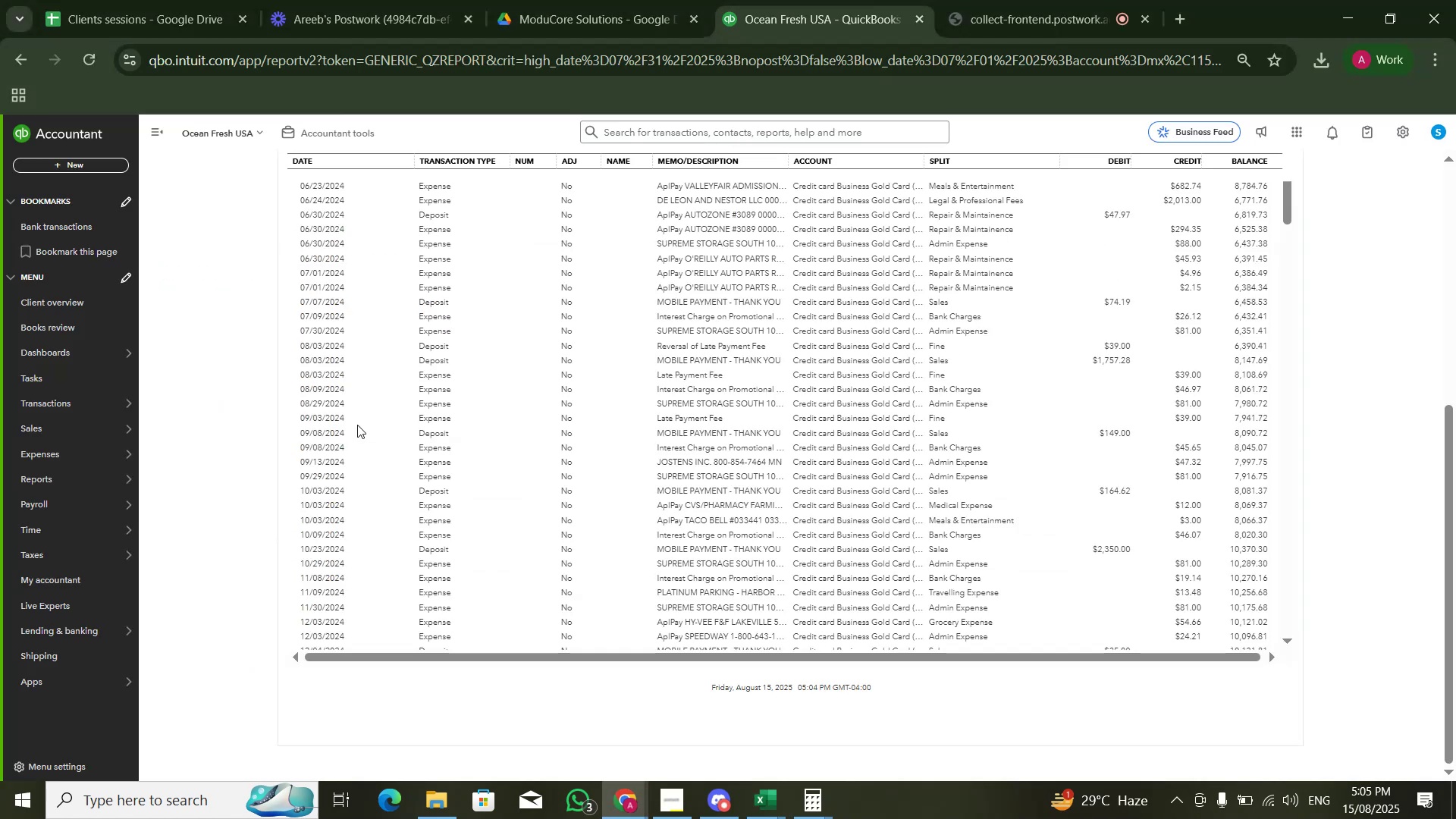 
hold_key(key=AltLeft, duration=0.43)
 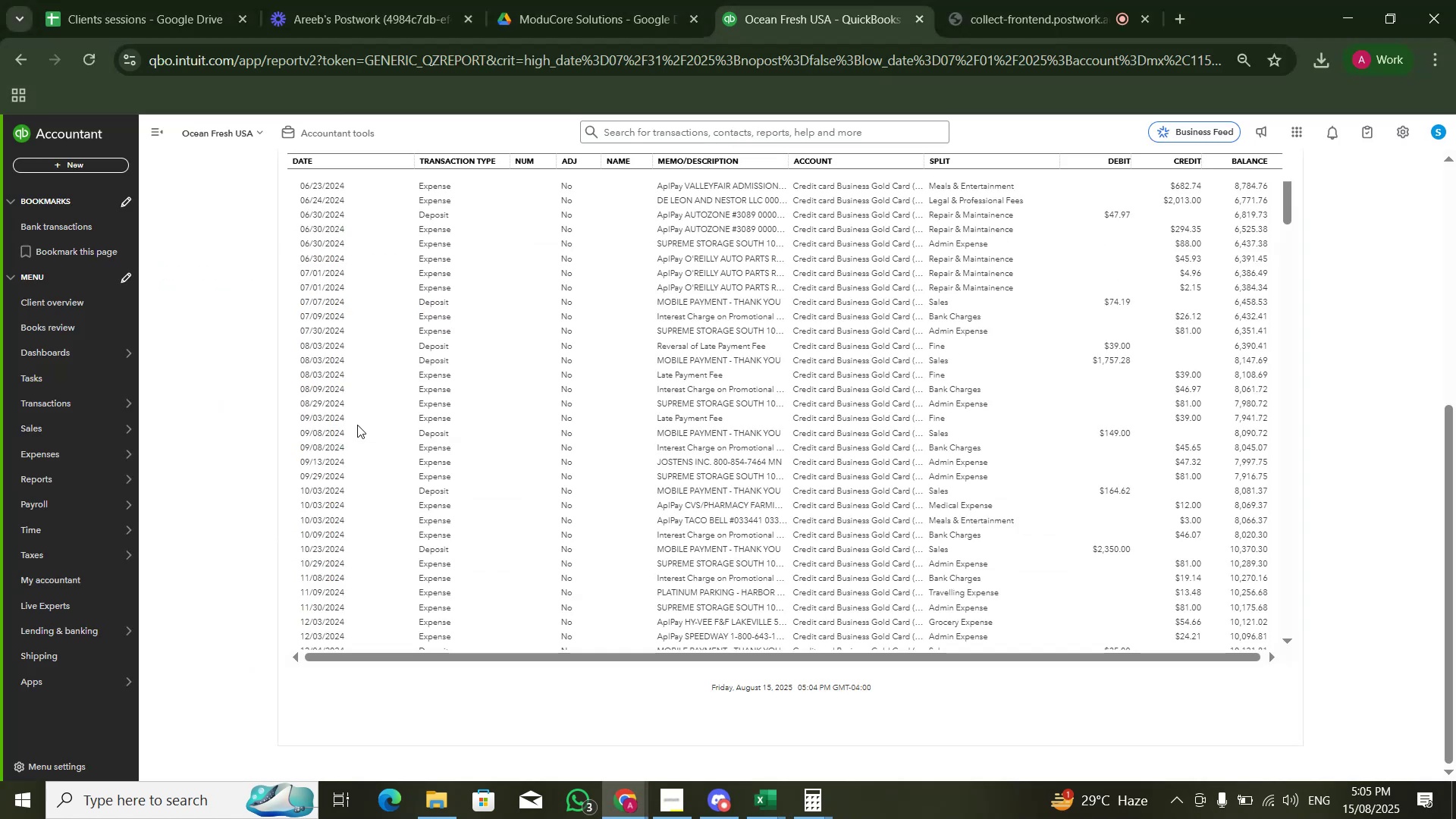 
scroll: coordinate [846, 497], scroll_direction: none, amount: 0.0
 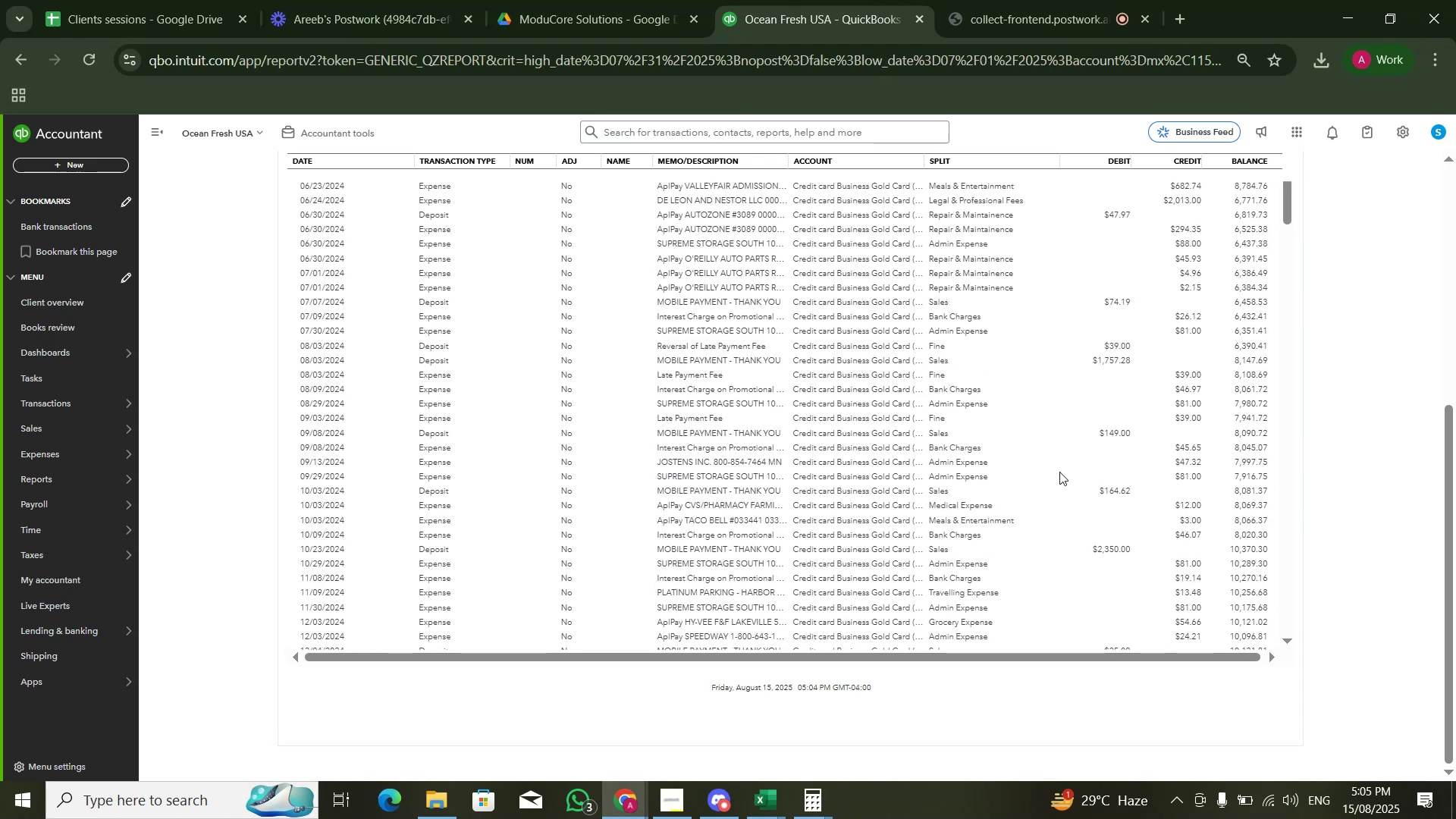 
scroll: coordinate [1140, 489], scroll_direction: down, amount: 3.0
 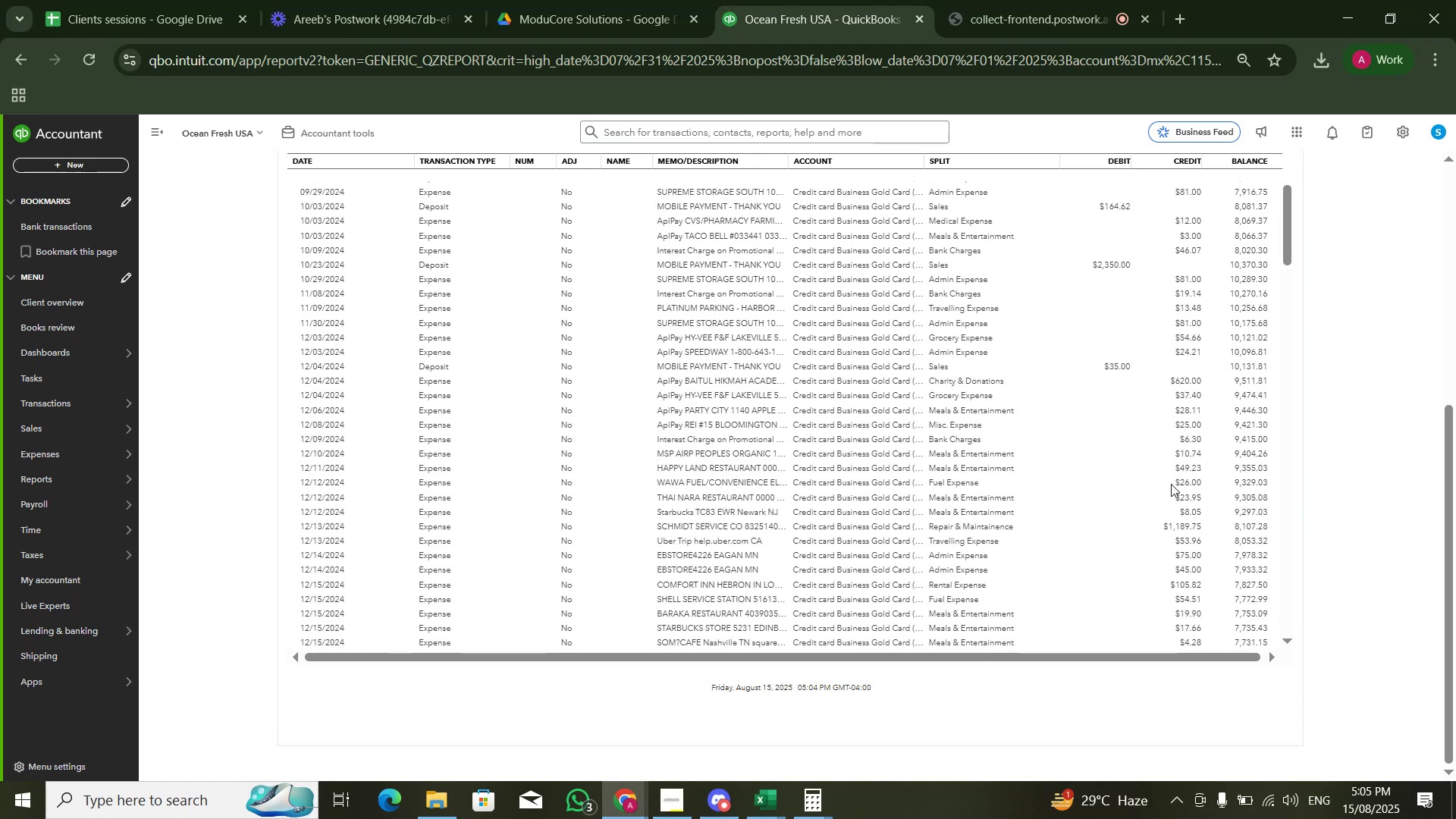 
key(Alt+Tab)
 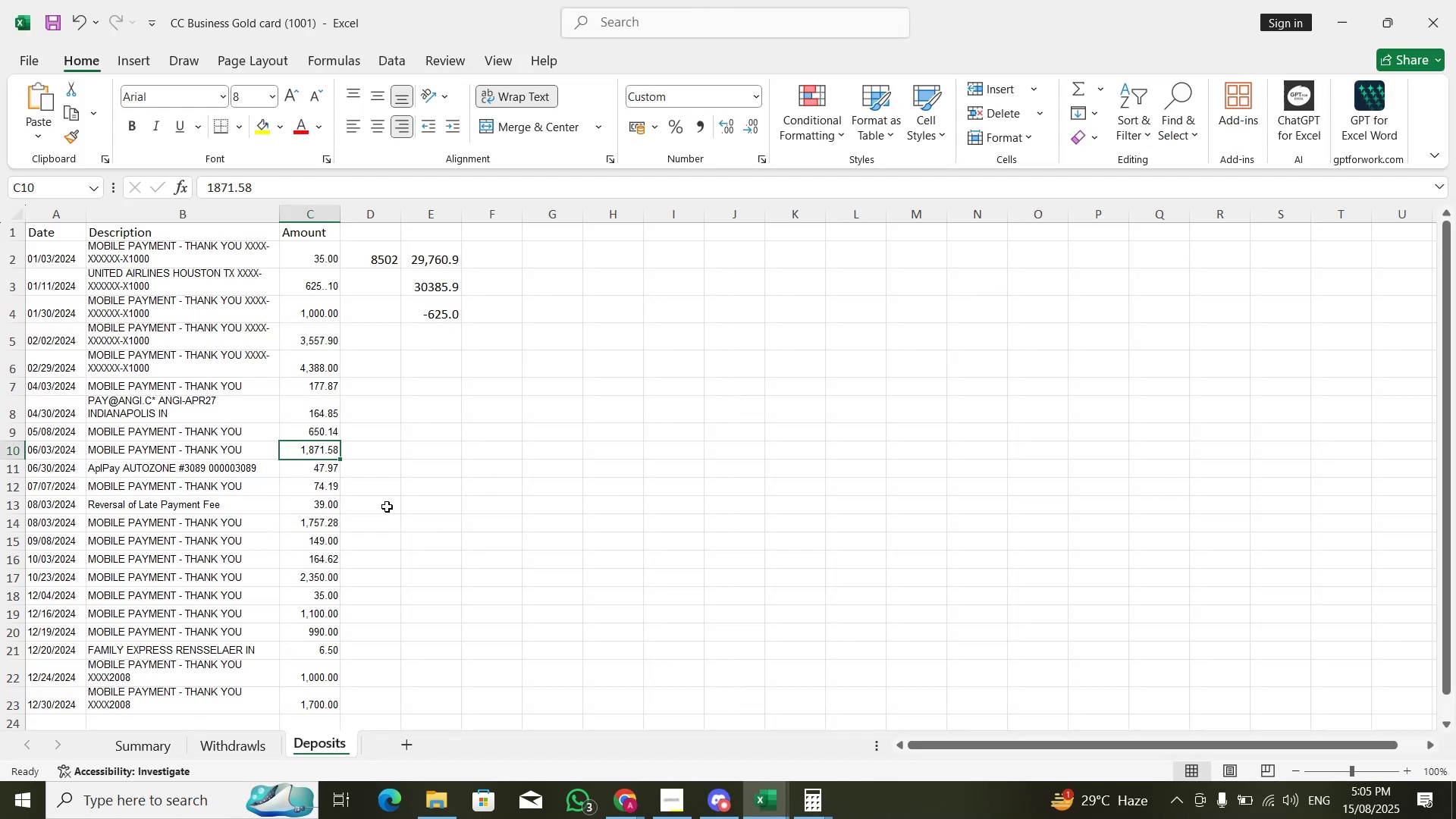 
left_click([337, 510])
 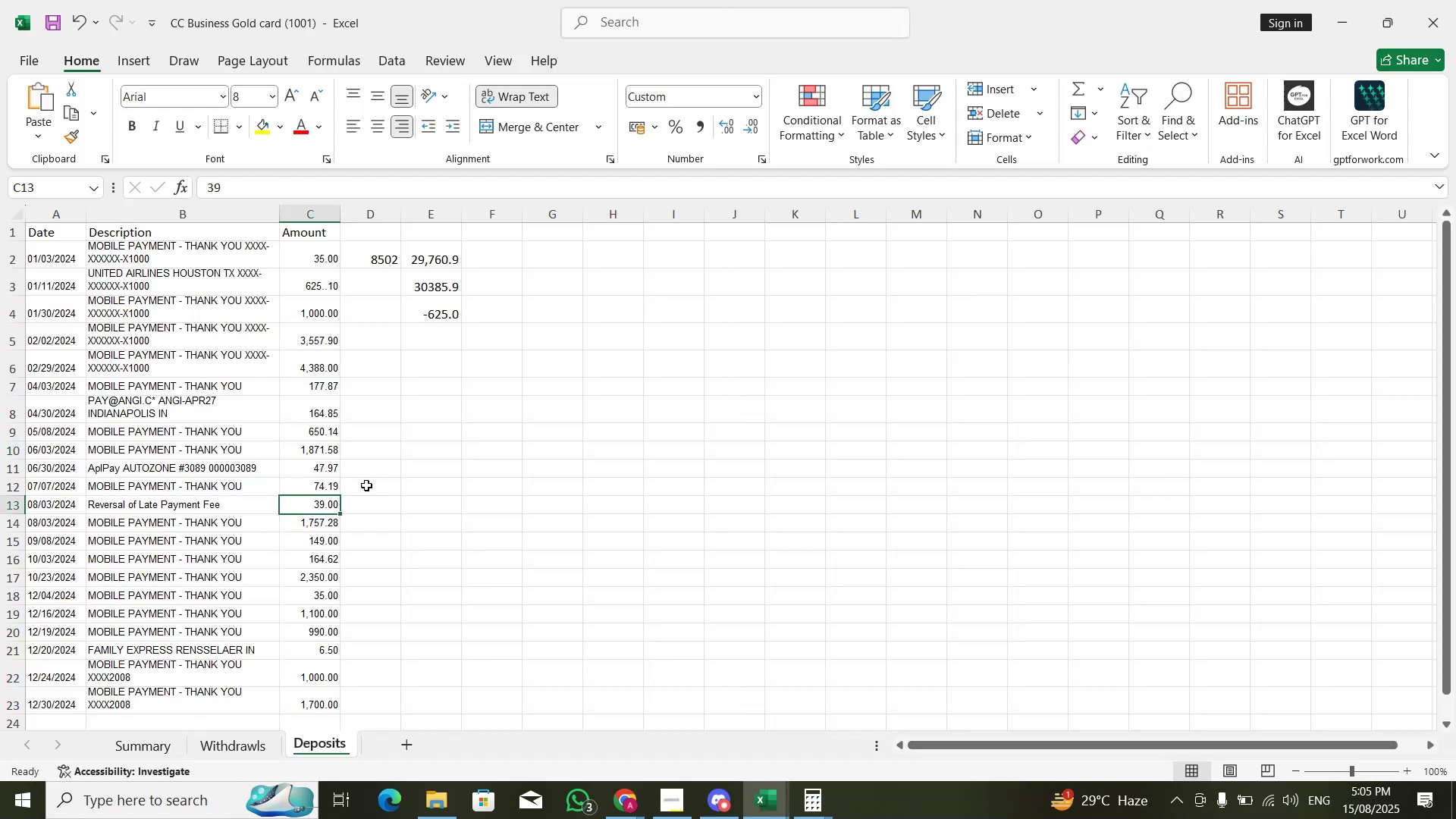 
key(Alt+AltLeft)
 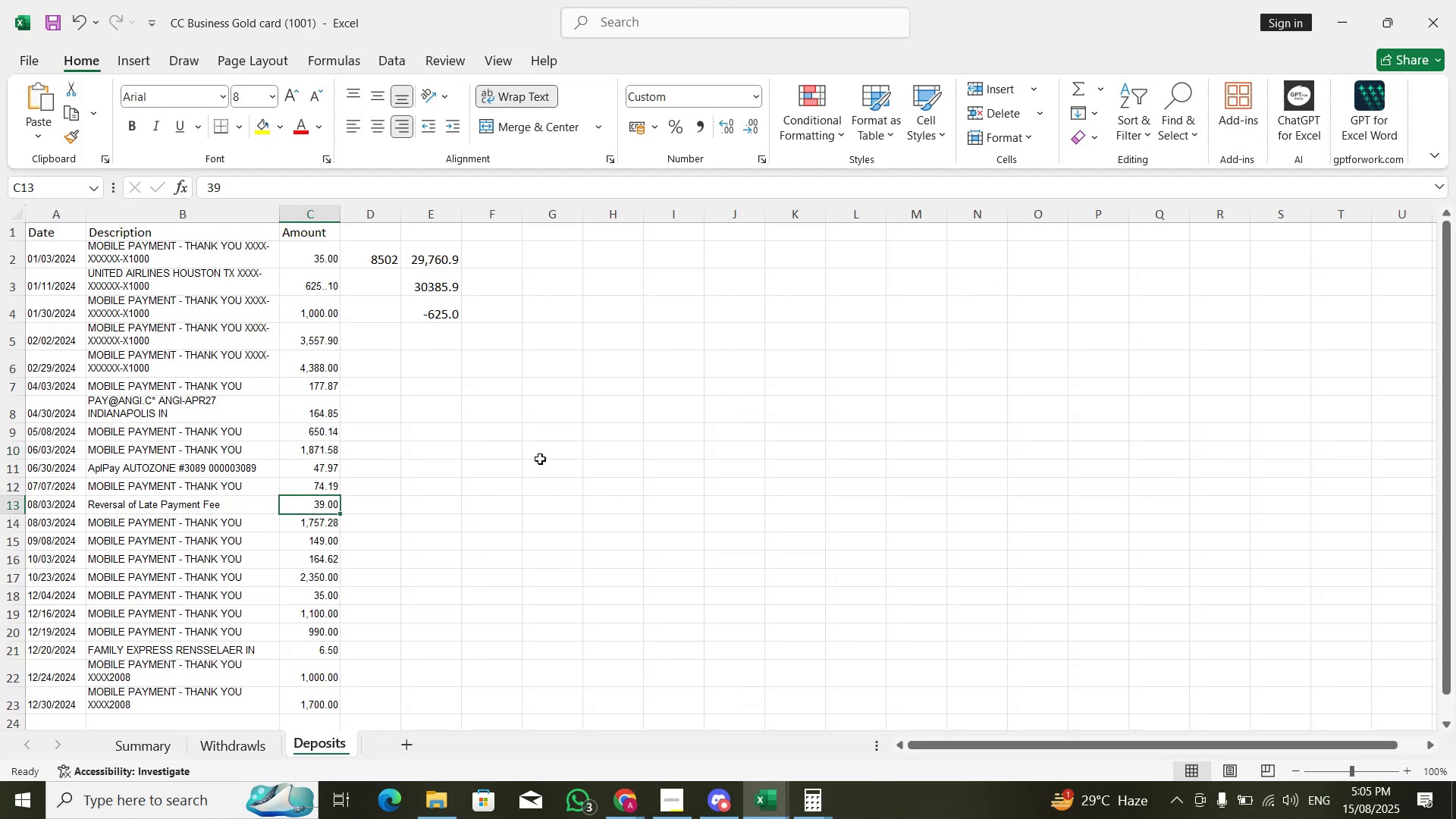 
key(Alt+Tab)
 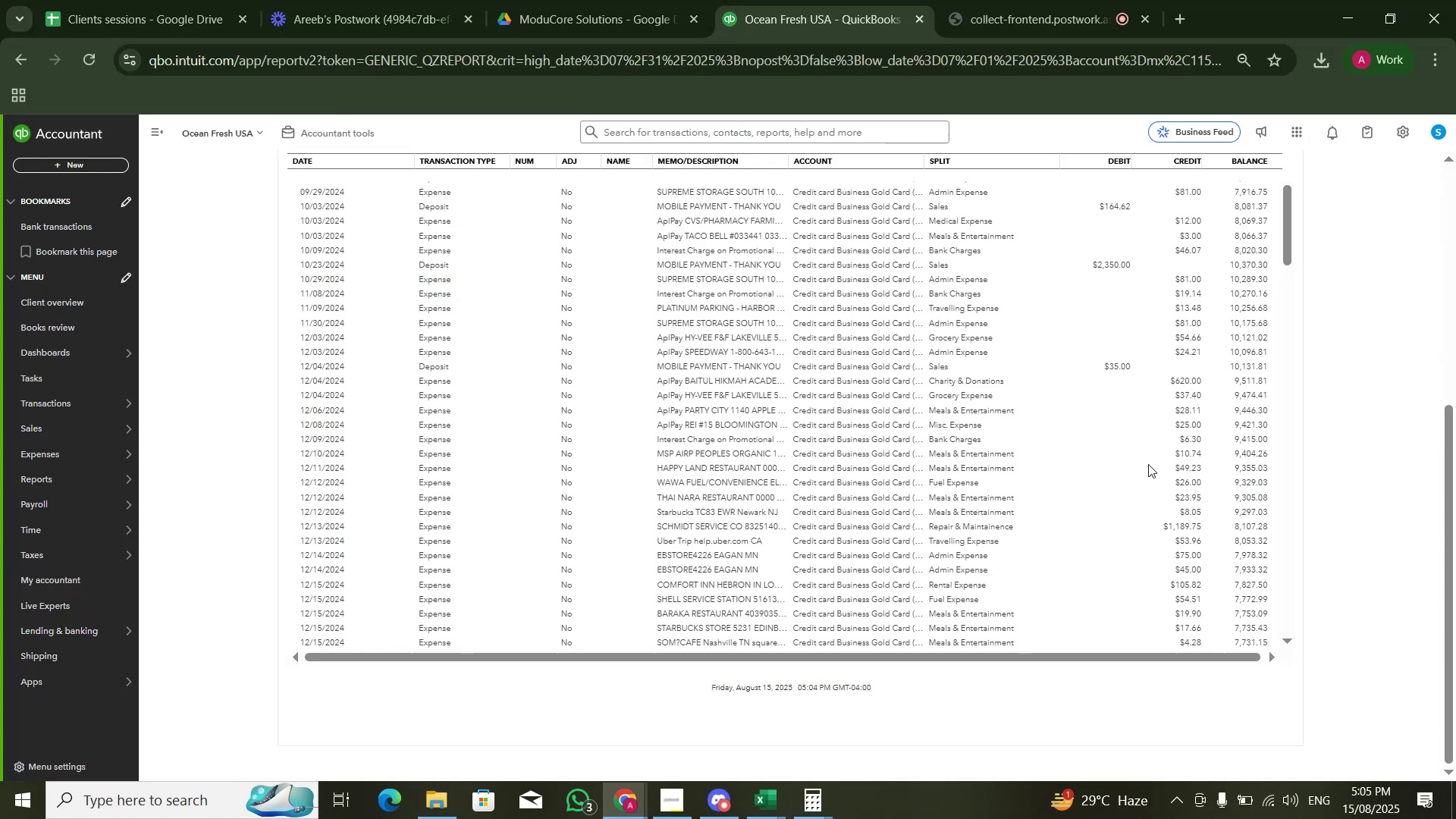 
scroll: coordinate [1148, 465], scroll_direction: down, amount: 3.0
 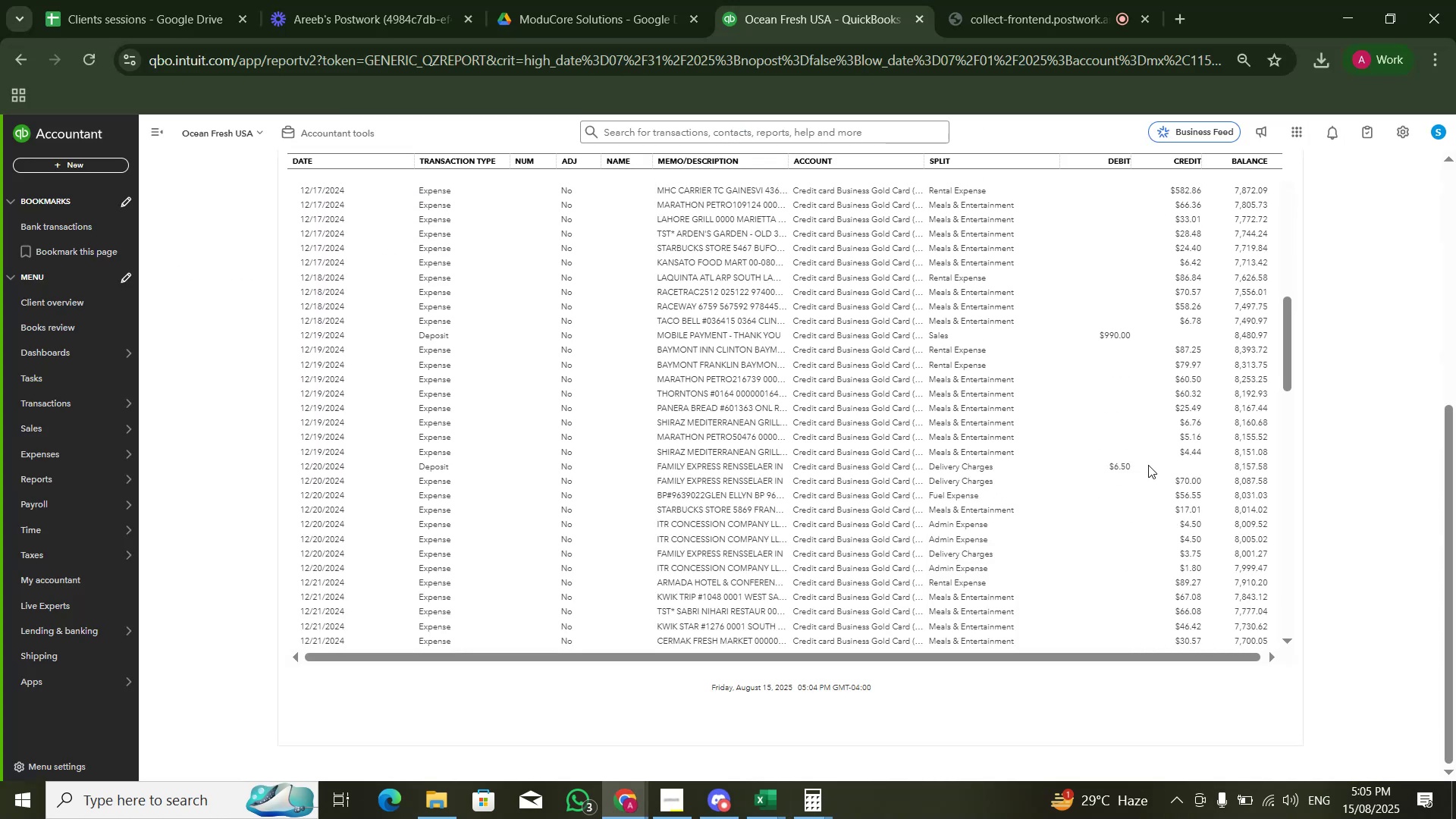 
key(Alt+AltLeft)
 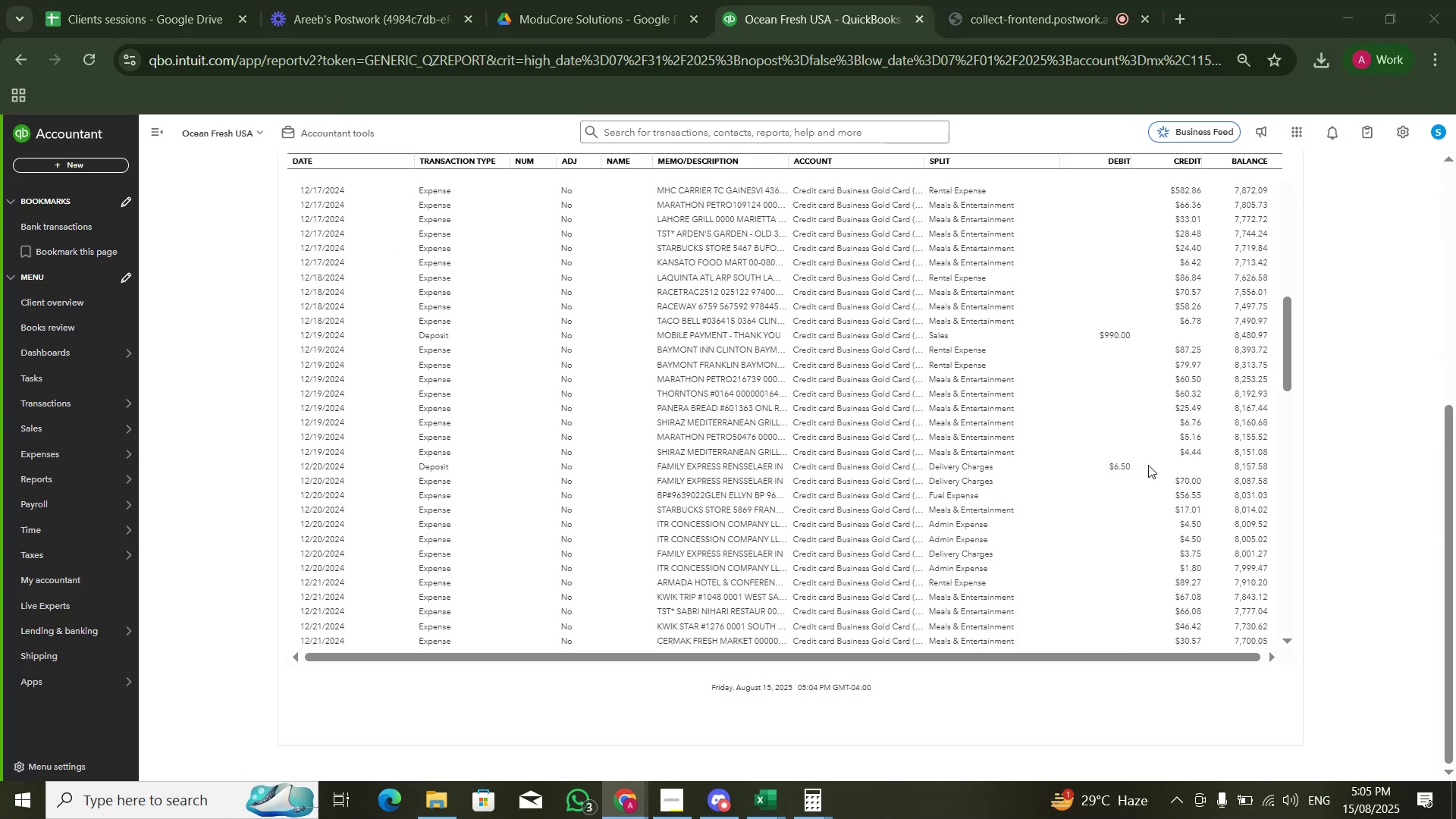 
key(Alt+Tab)
 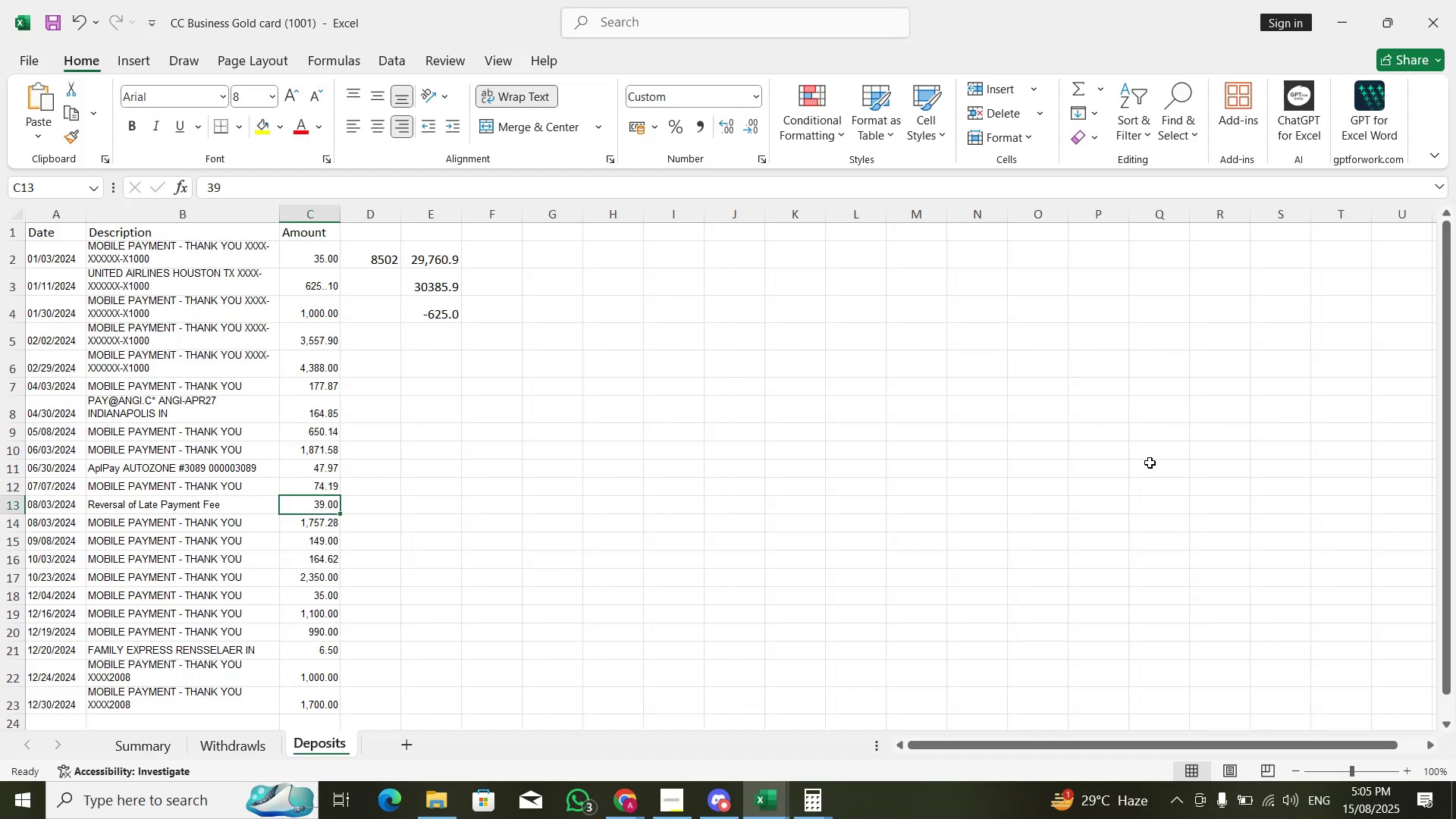 
scroll: coordinate [1152, 453], scroll_direction: down, amount: 2.0
 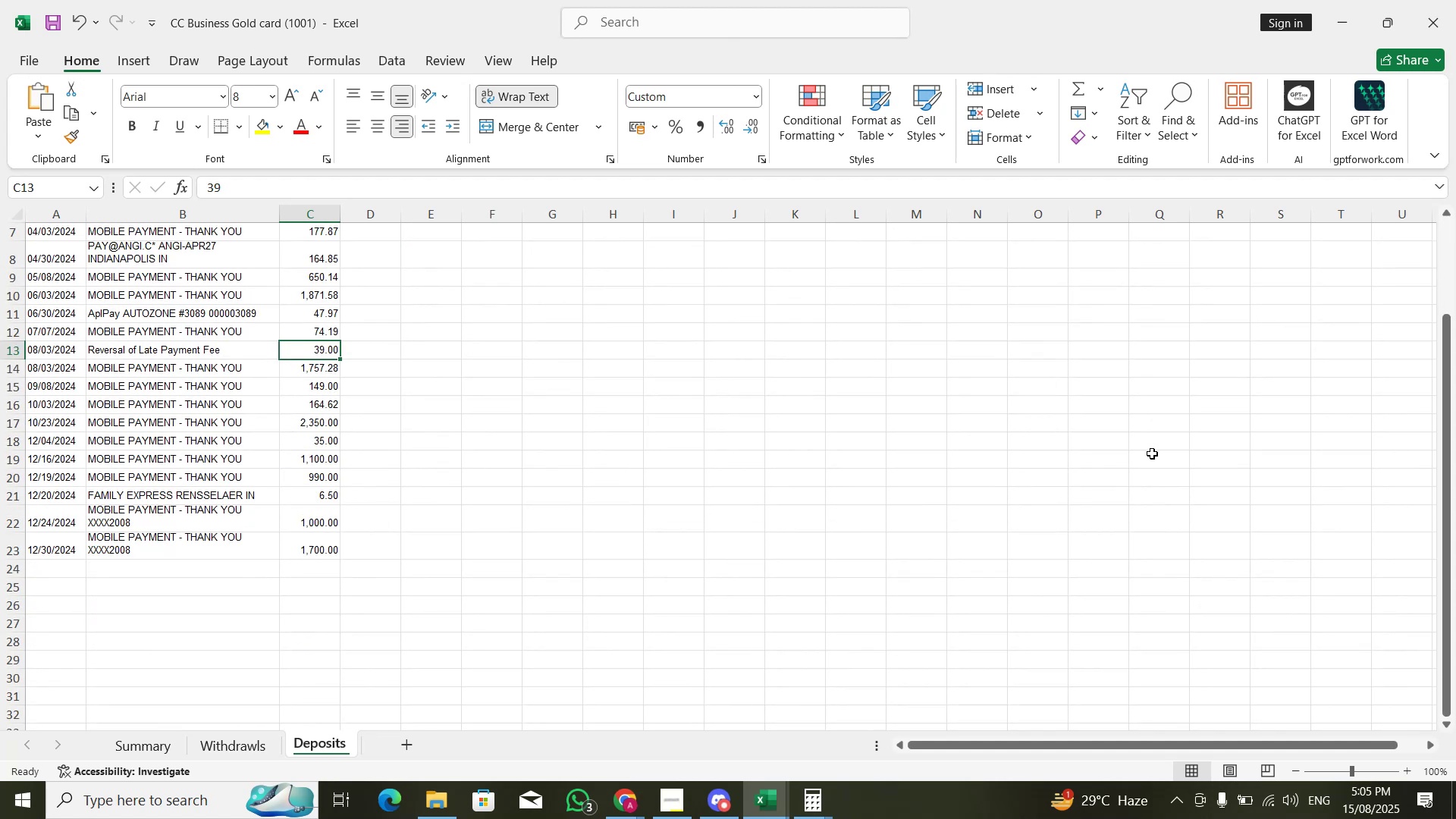 
key(Alt+AltLeft)
 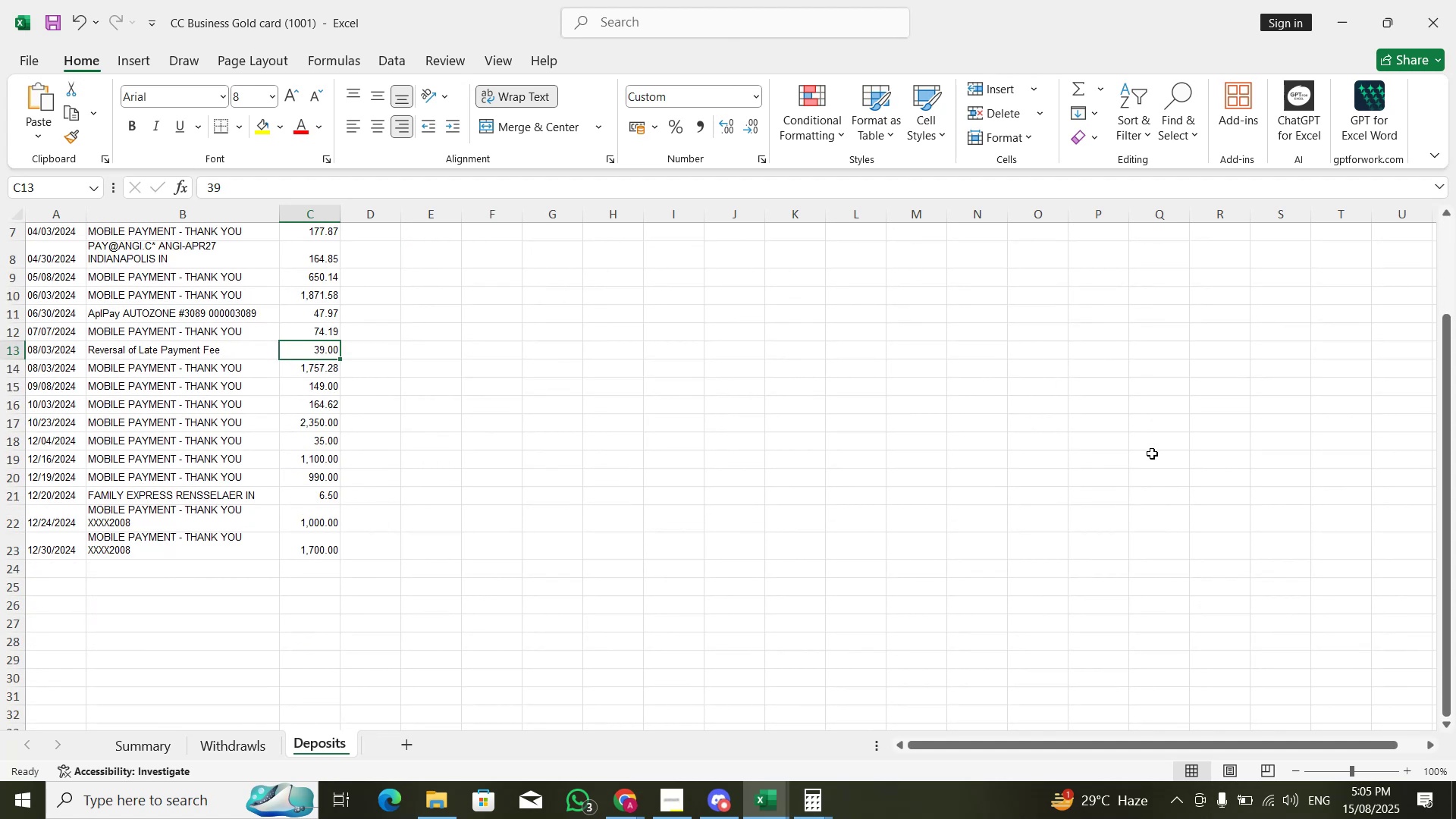 
key(Alt+Tab)
 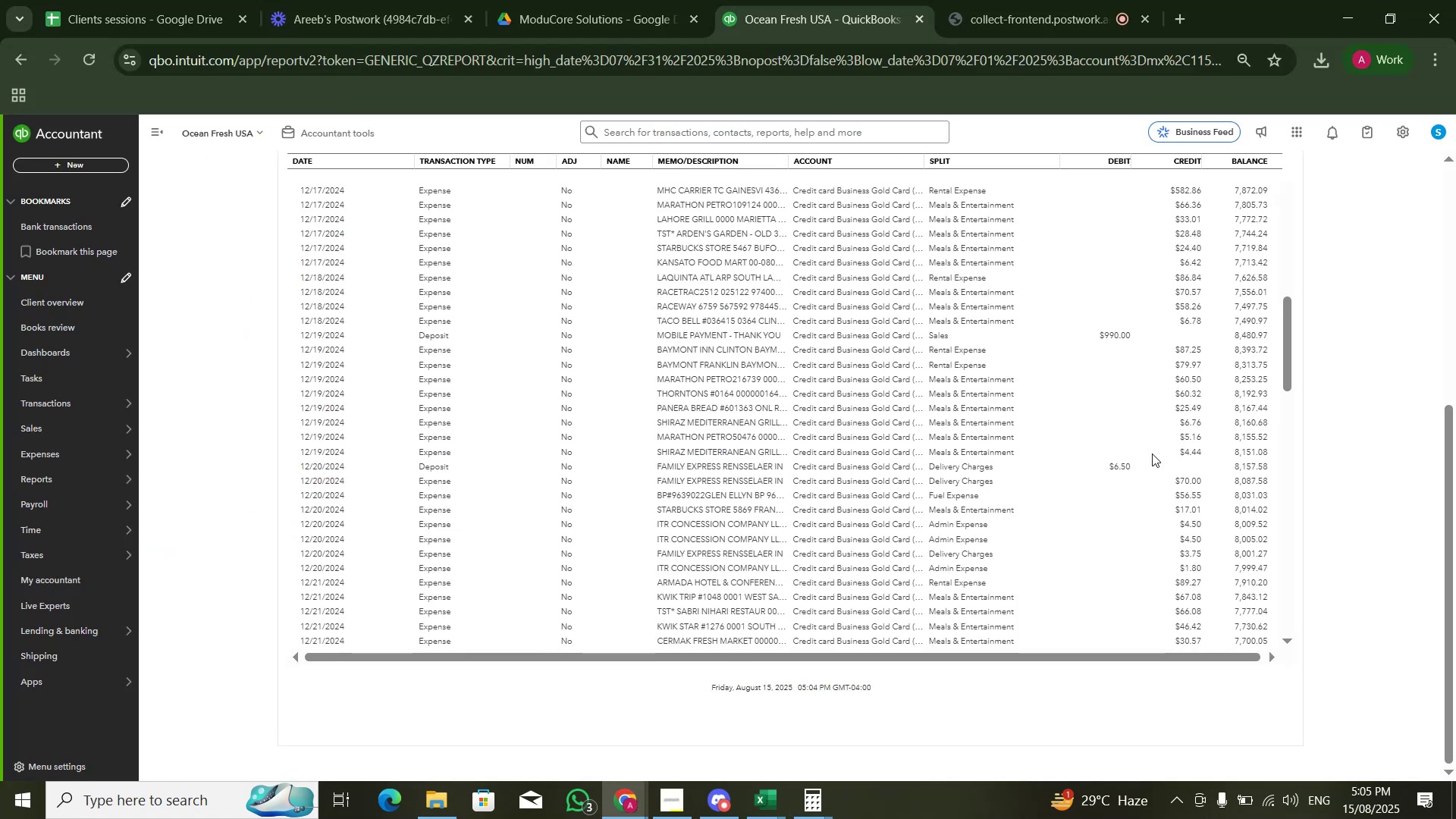 
scroll: coordinate [1152, 457], scroll_direction: down, amount: 6.0
 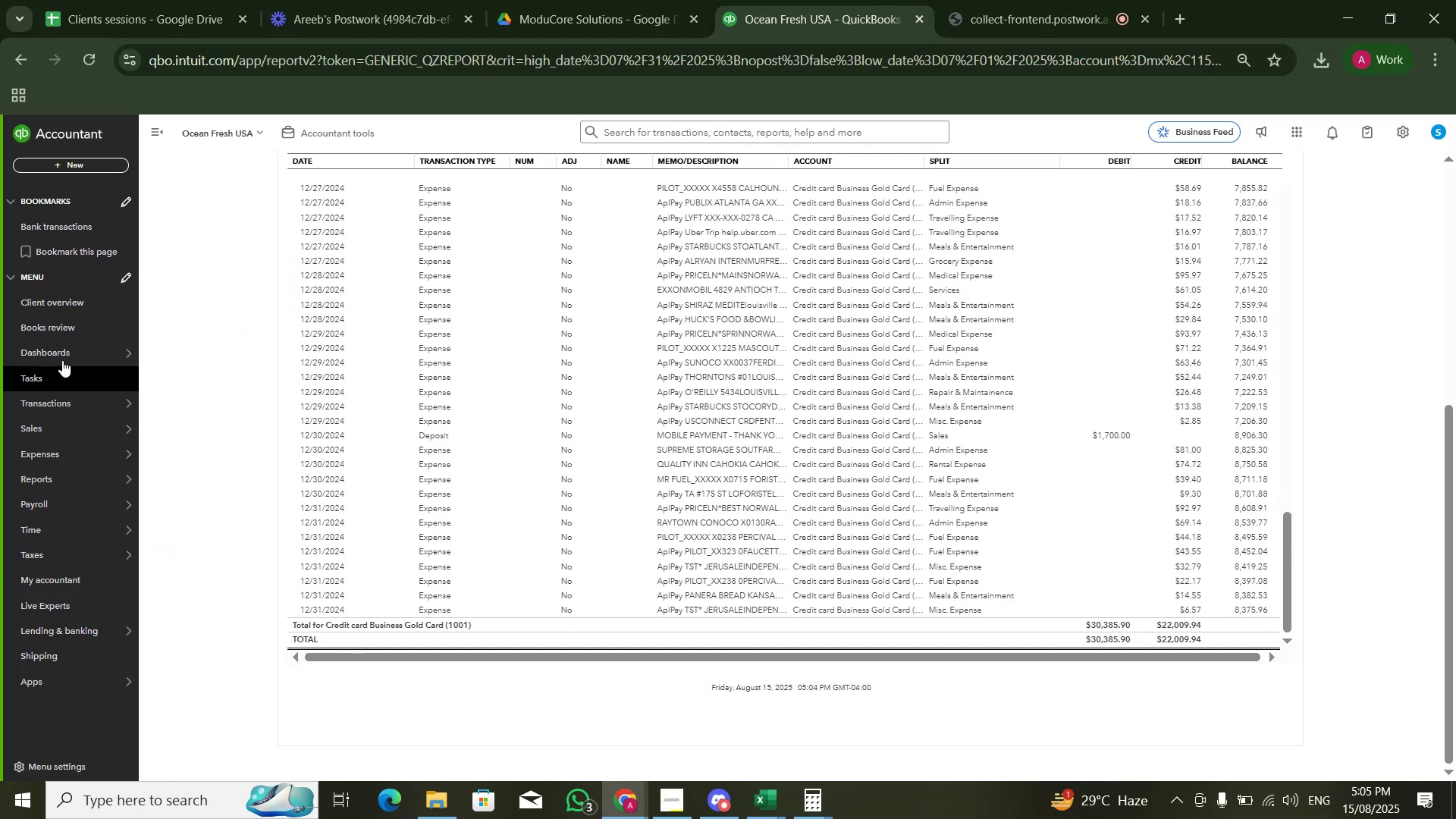 
scroll: coordinate [175, 278], scroll_direction: up, amount: 5.0
 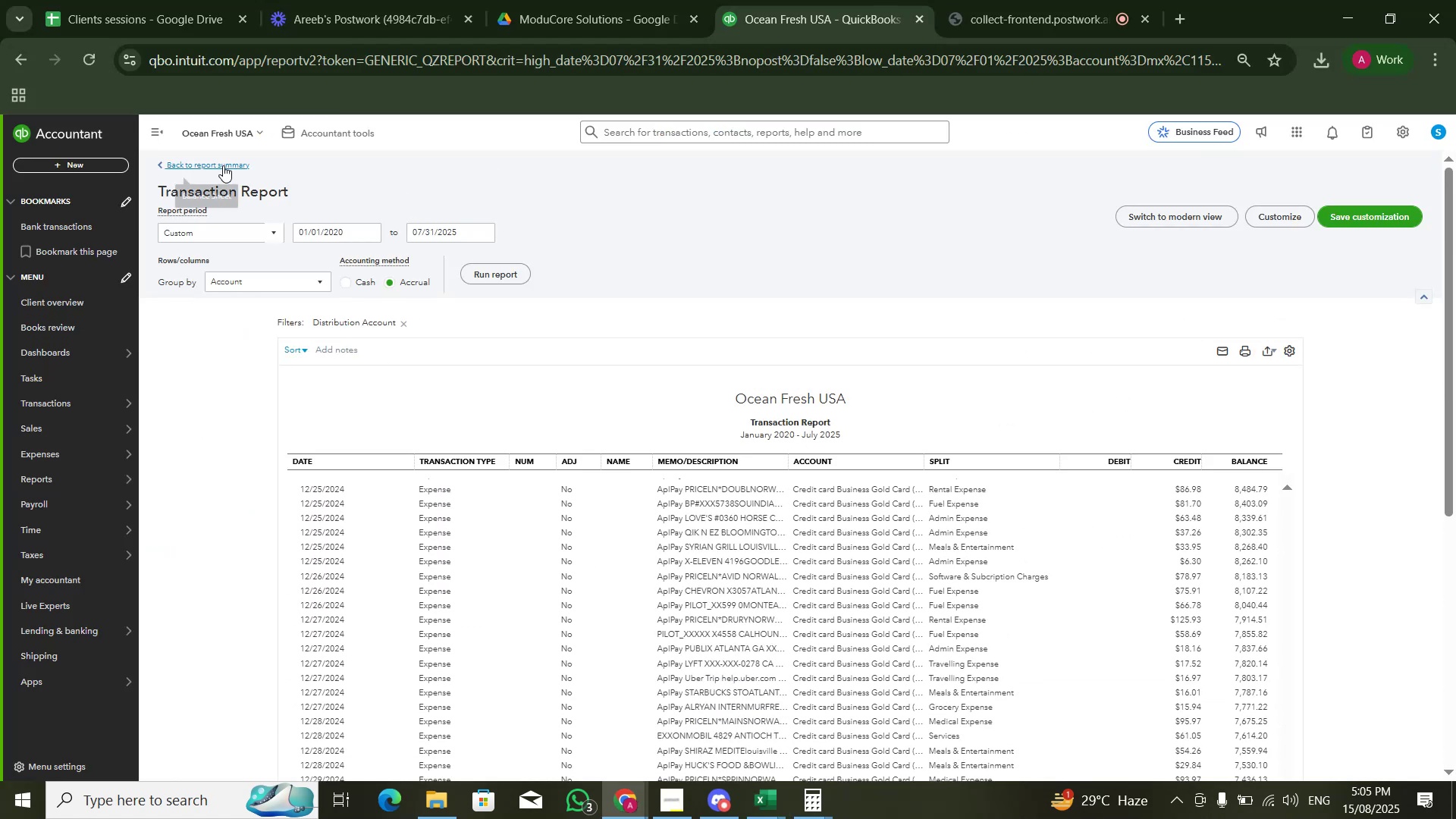 
left_click([223, 166])
 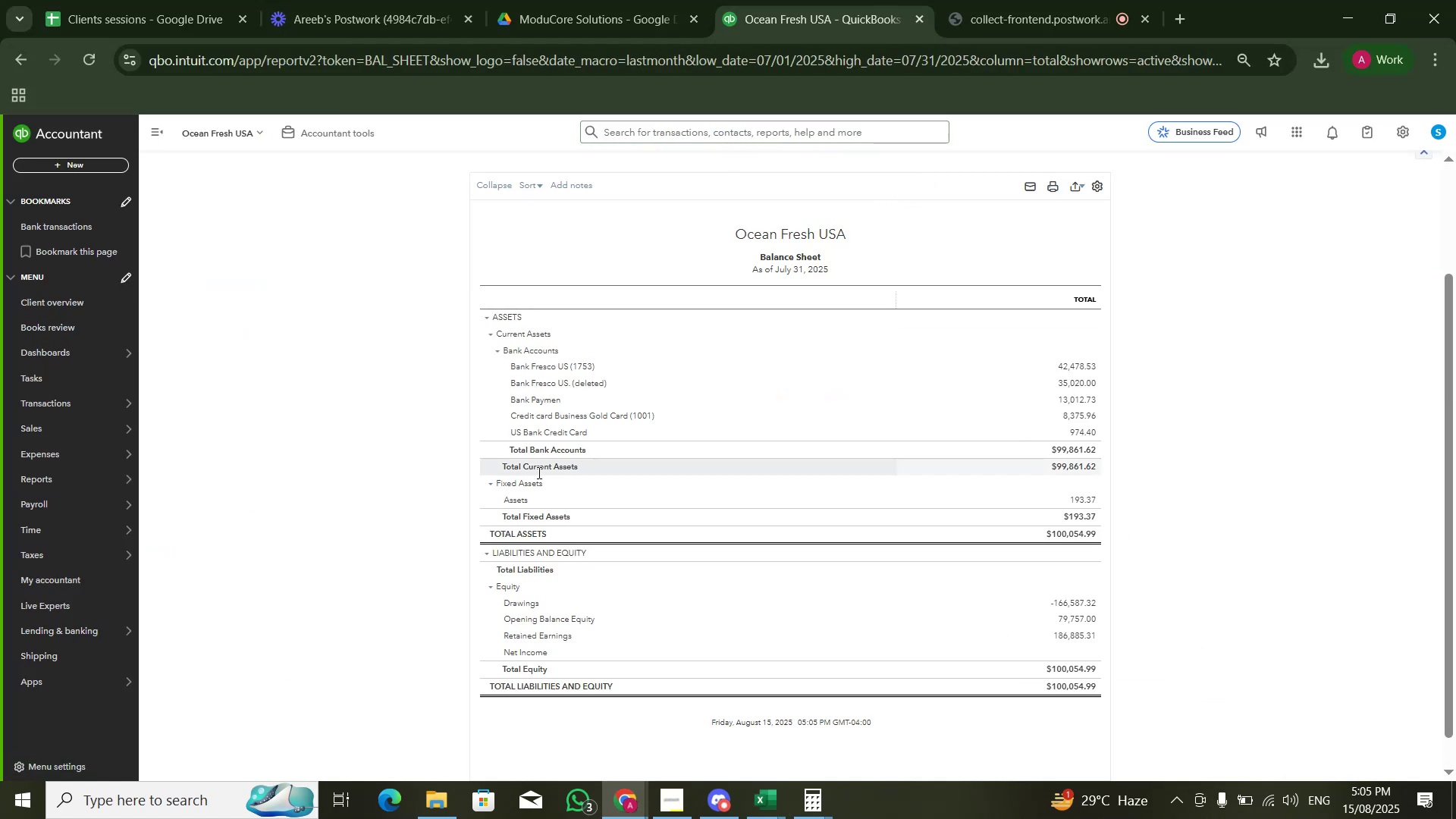 
mouse_move([419, 764])
 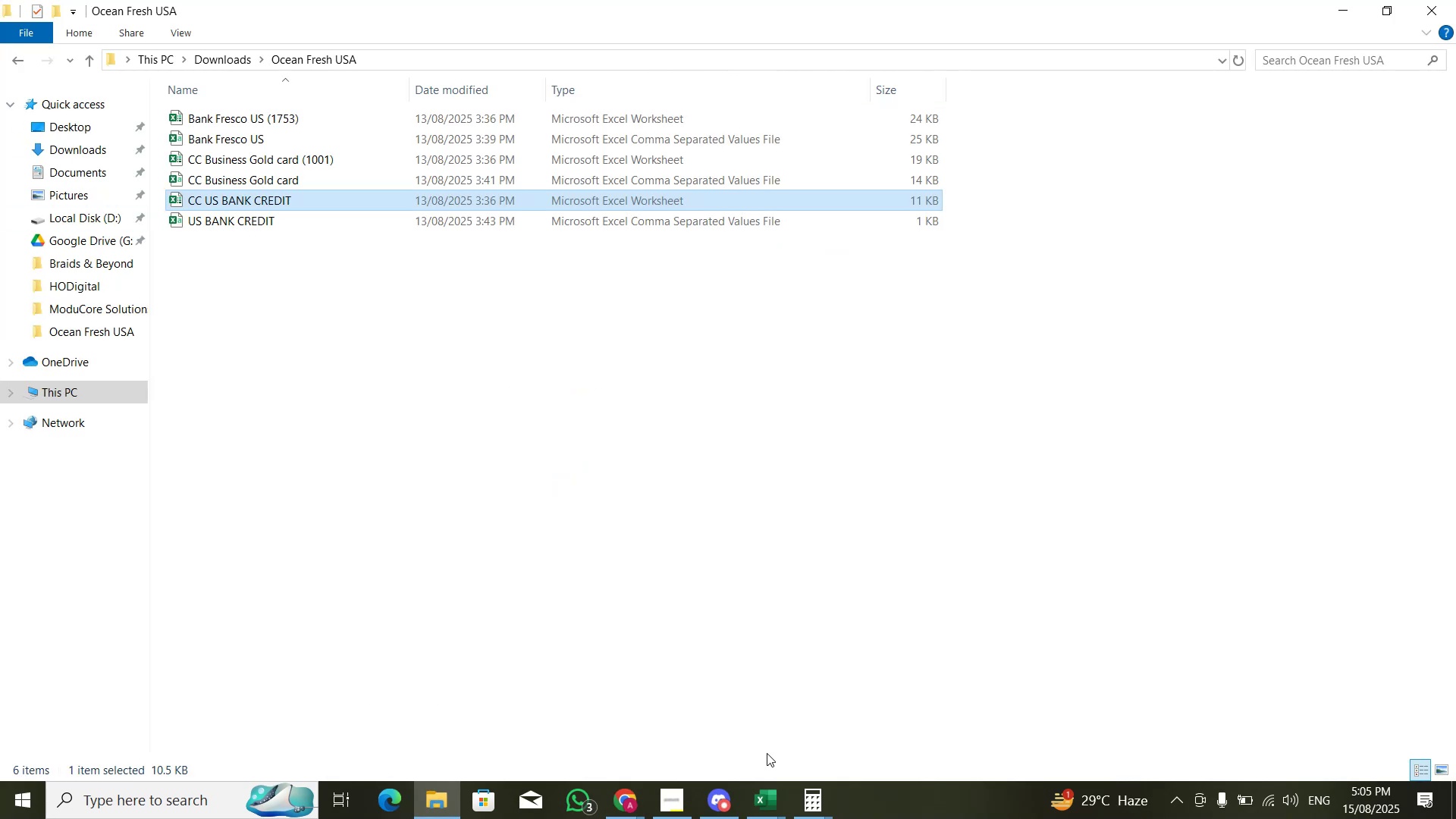 
left_click([781, 808])
 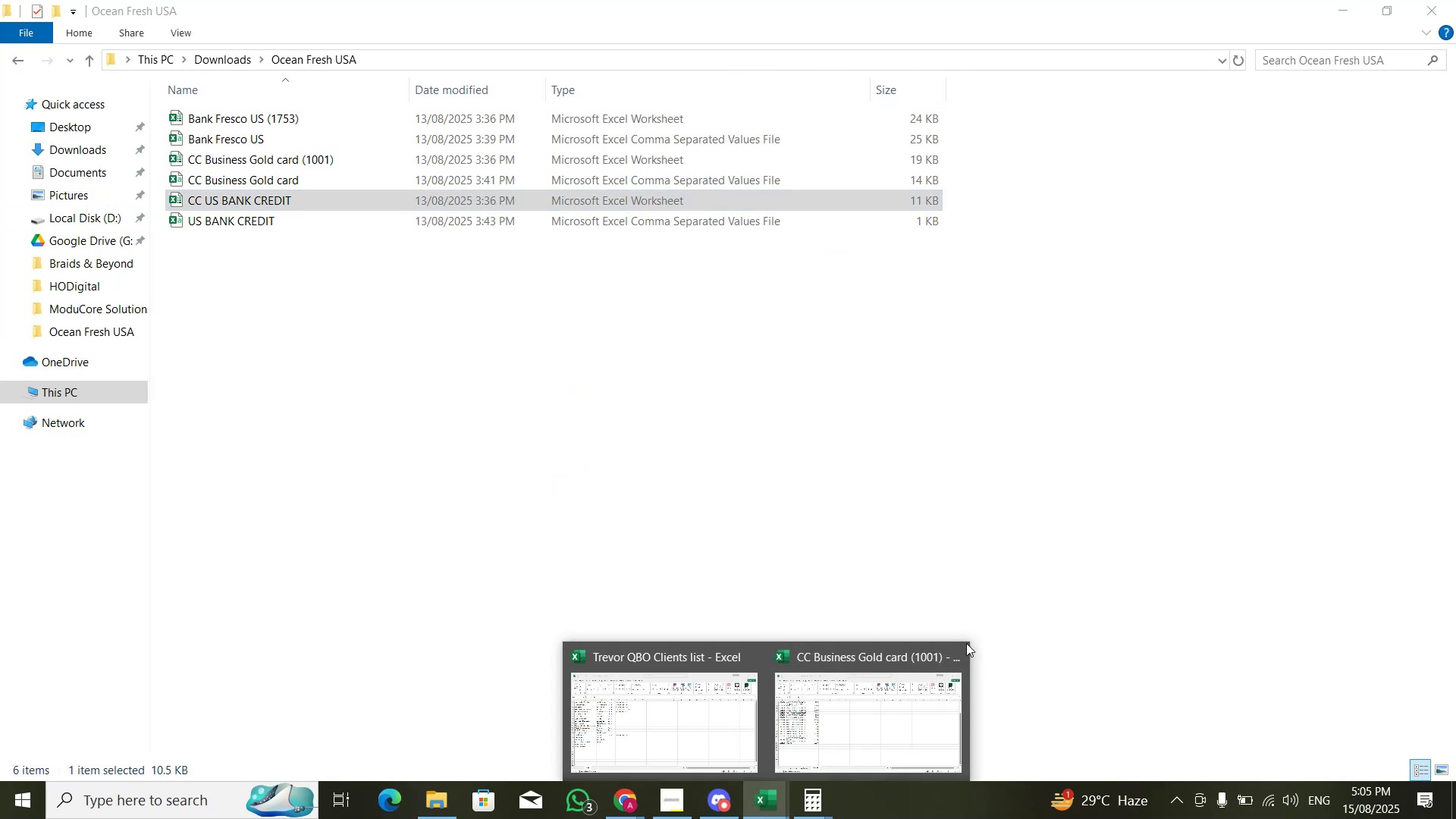 
left_click([961, 651])
 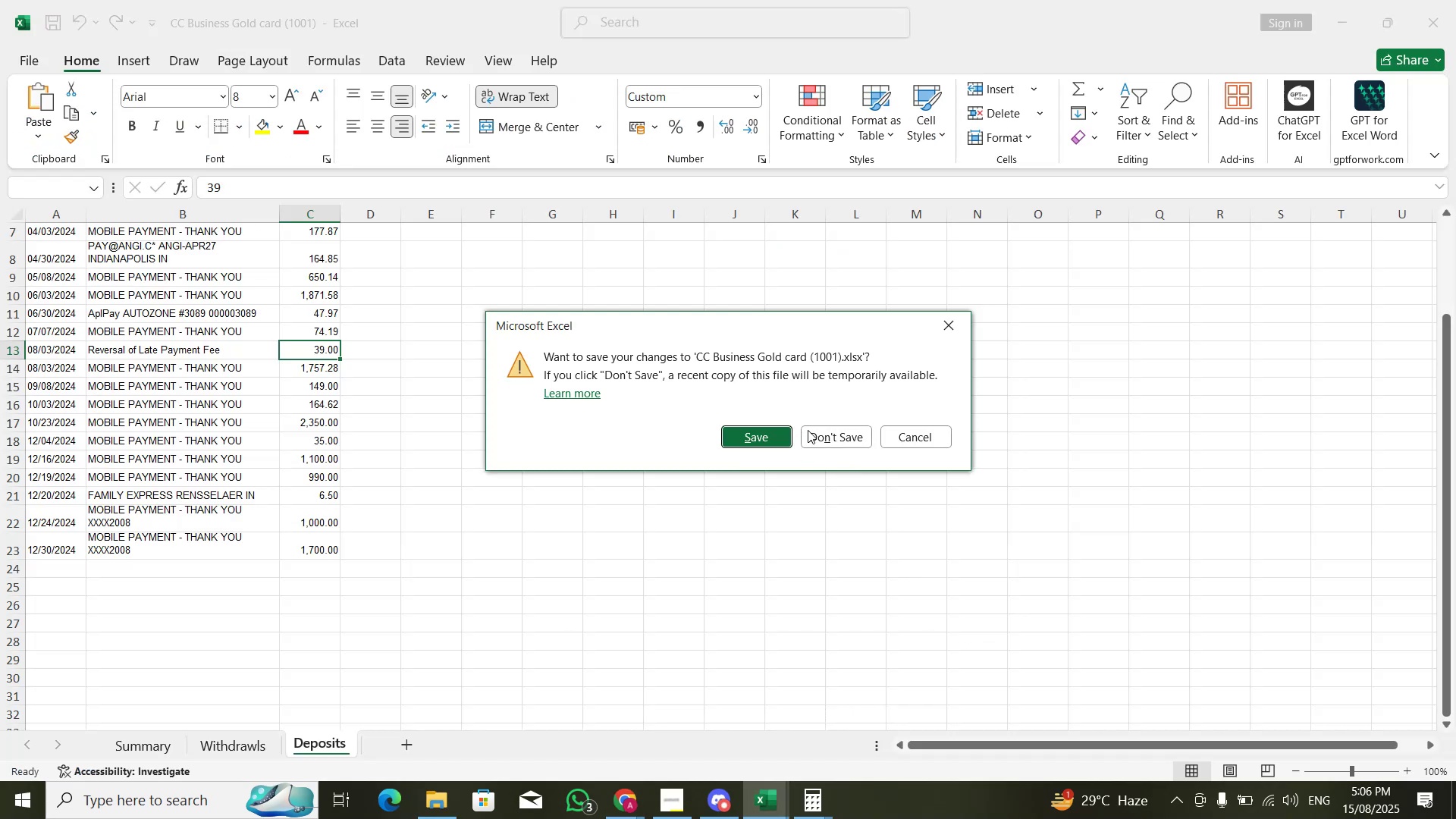 
left_click([761, 440])
 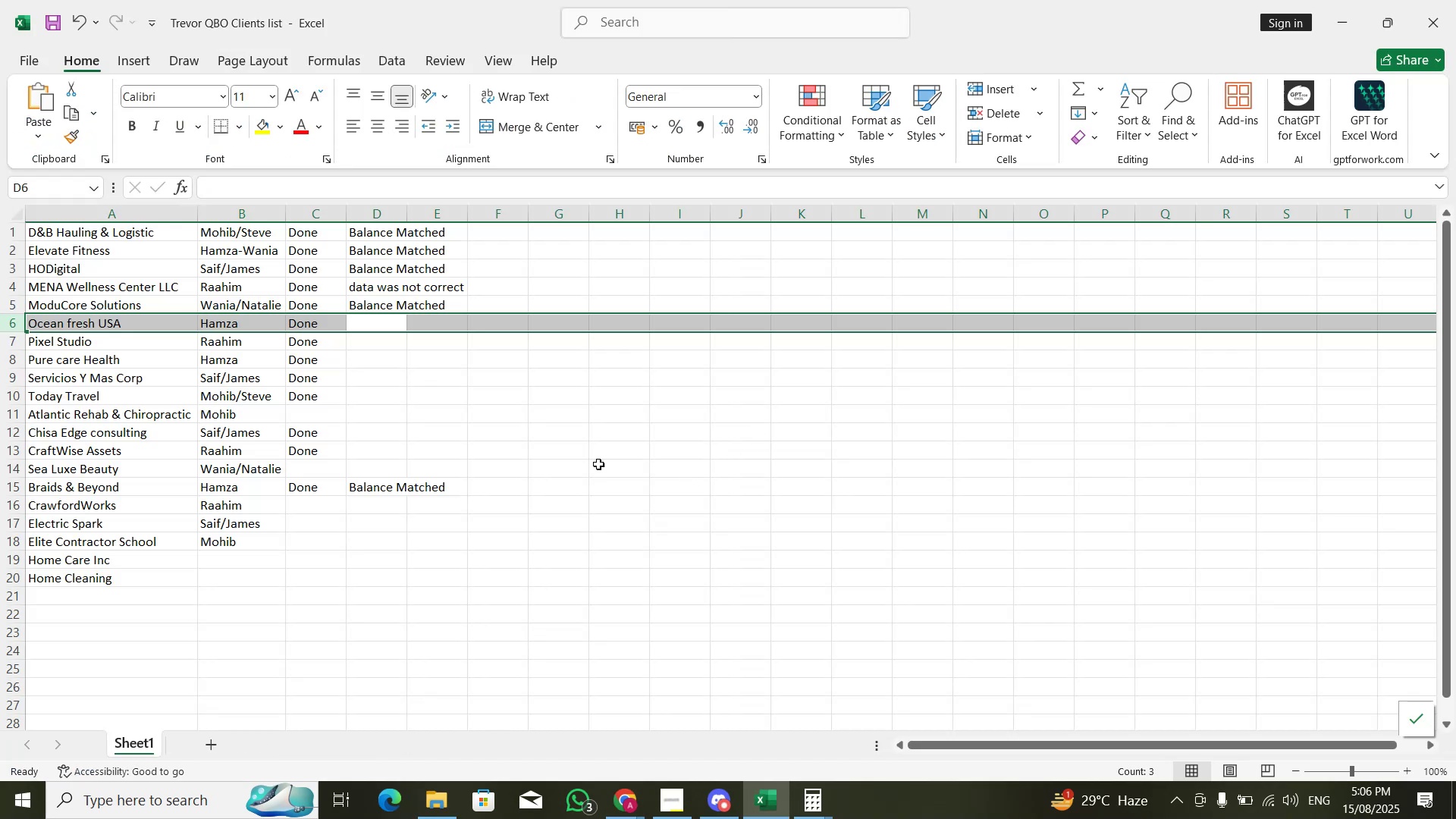 
key(Alt+Tab)
 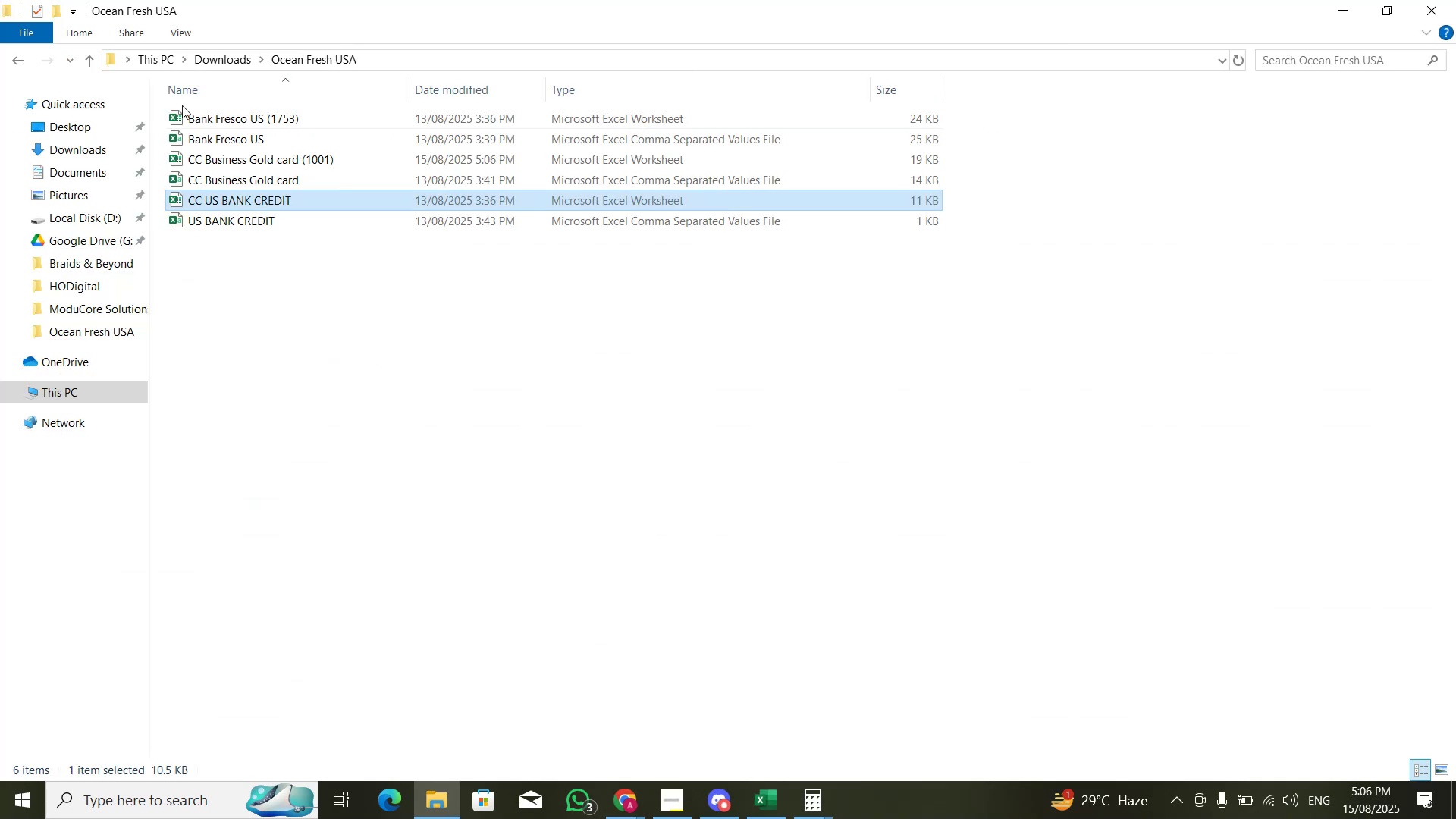 
left_click([24, 57])
 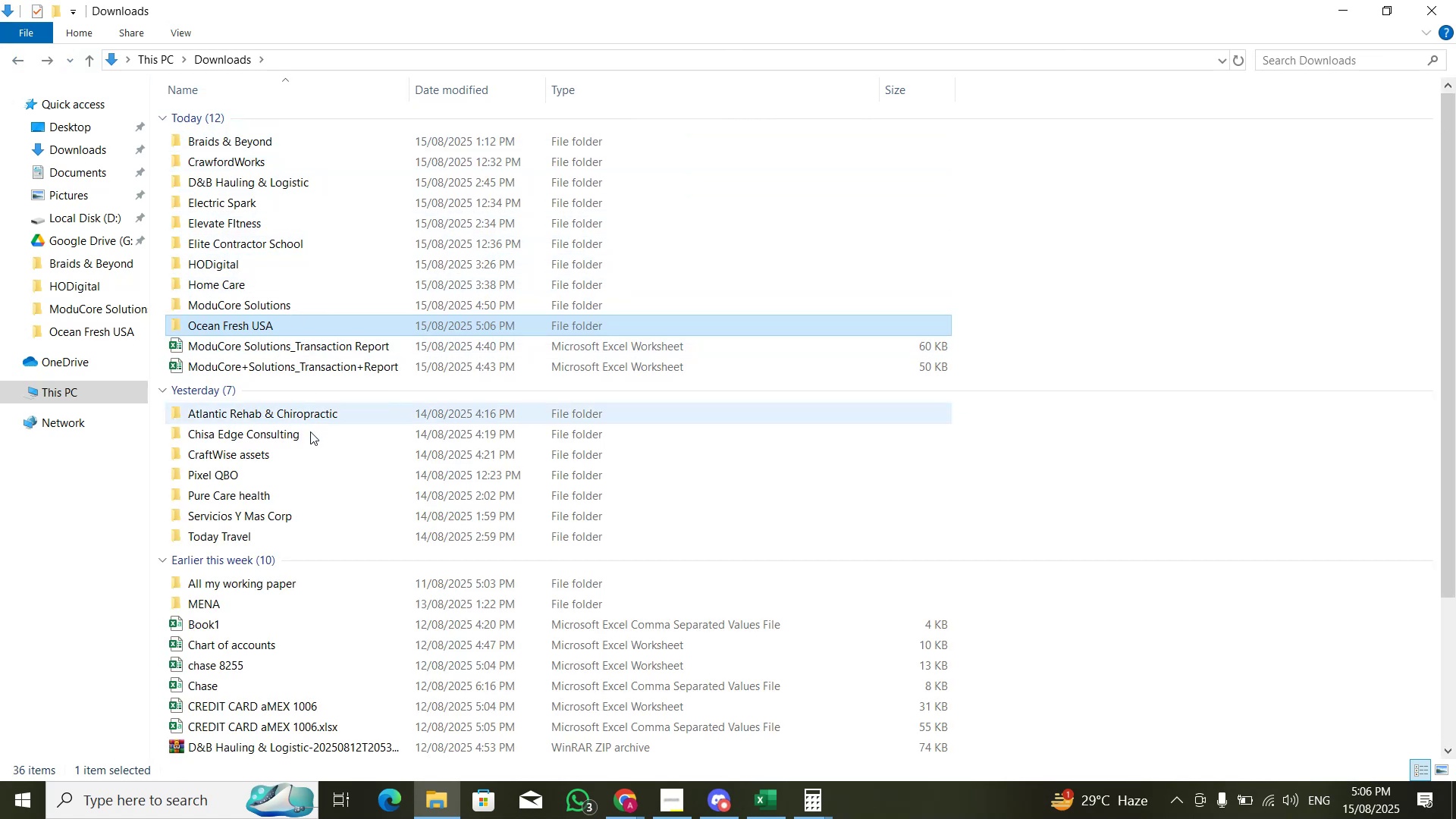 
double_click([318, 483])
 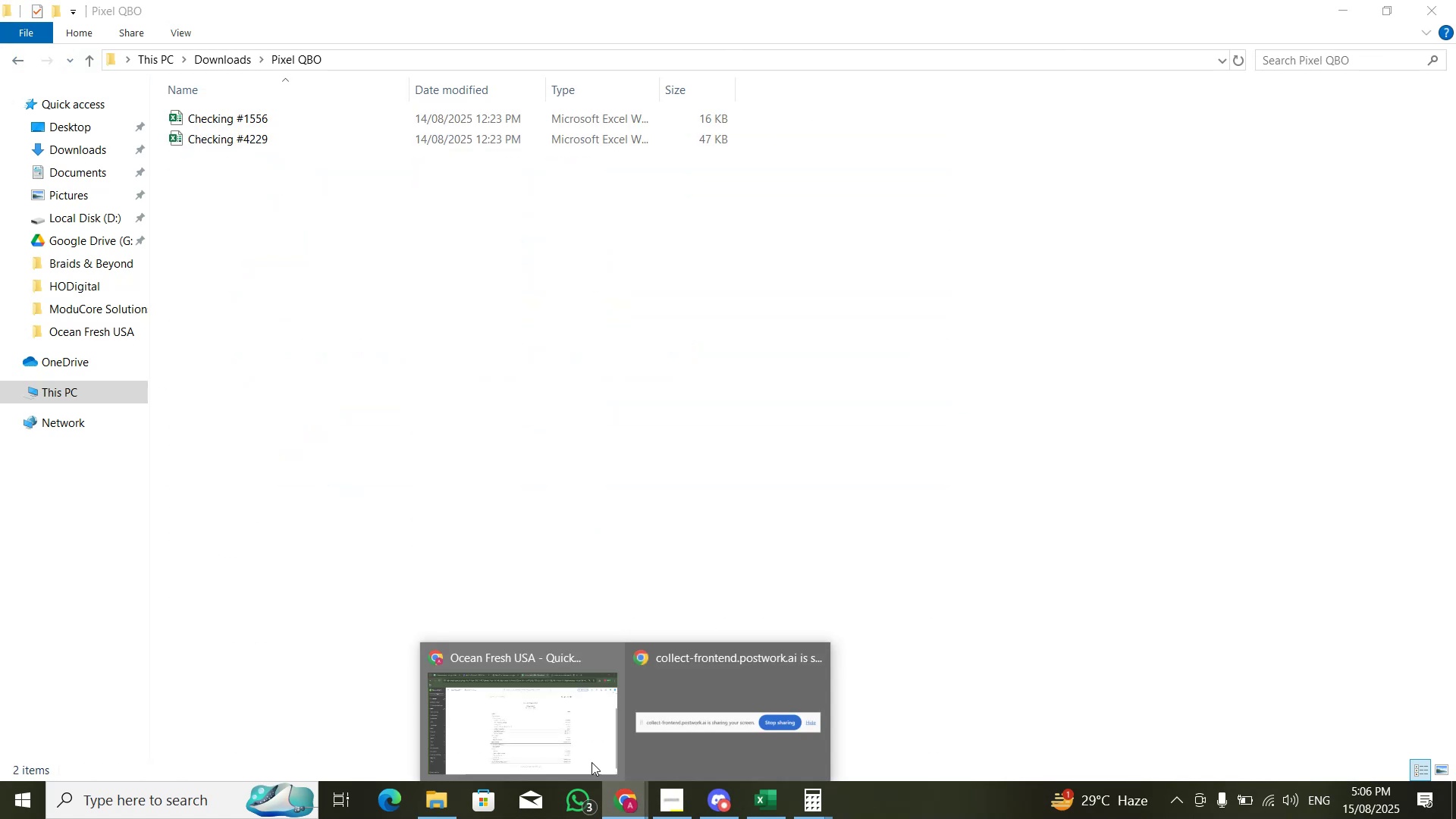 
left_click([549, 734])
 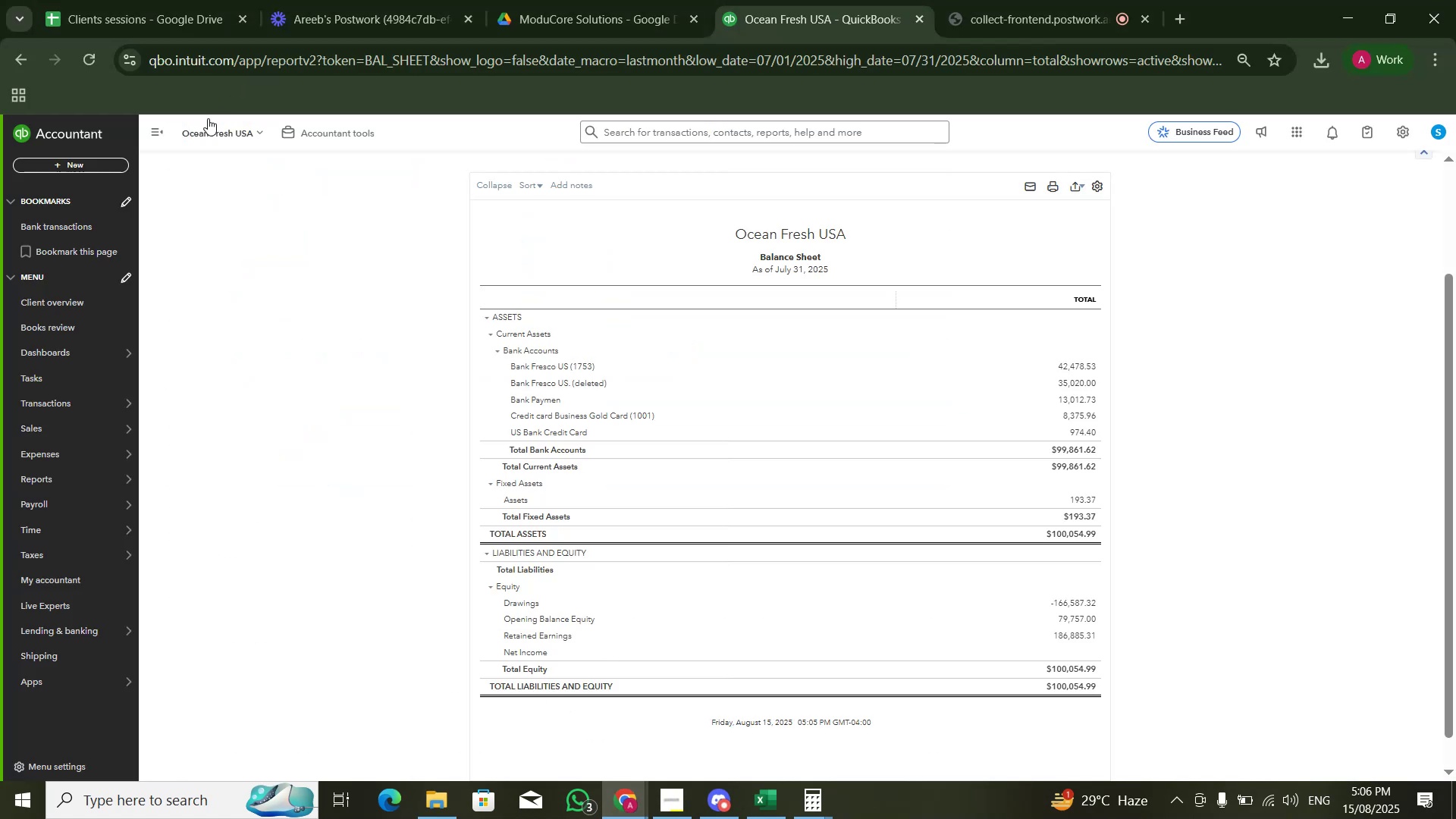 
left_click([202, 129])
 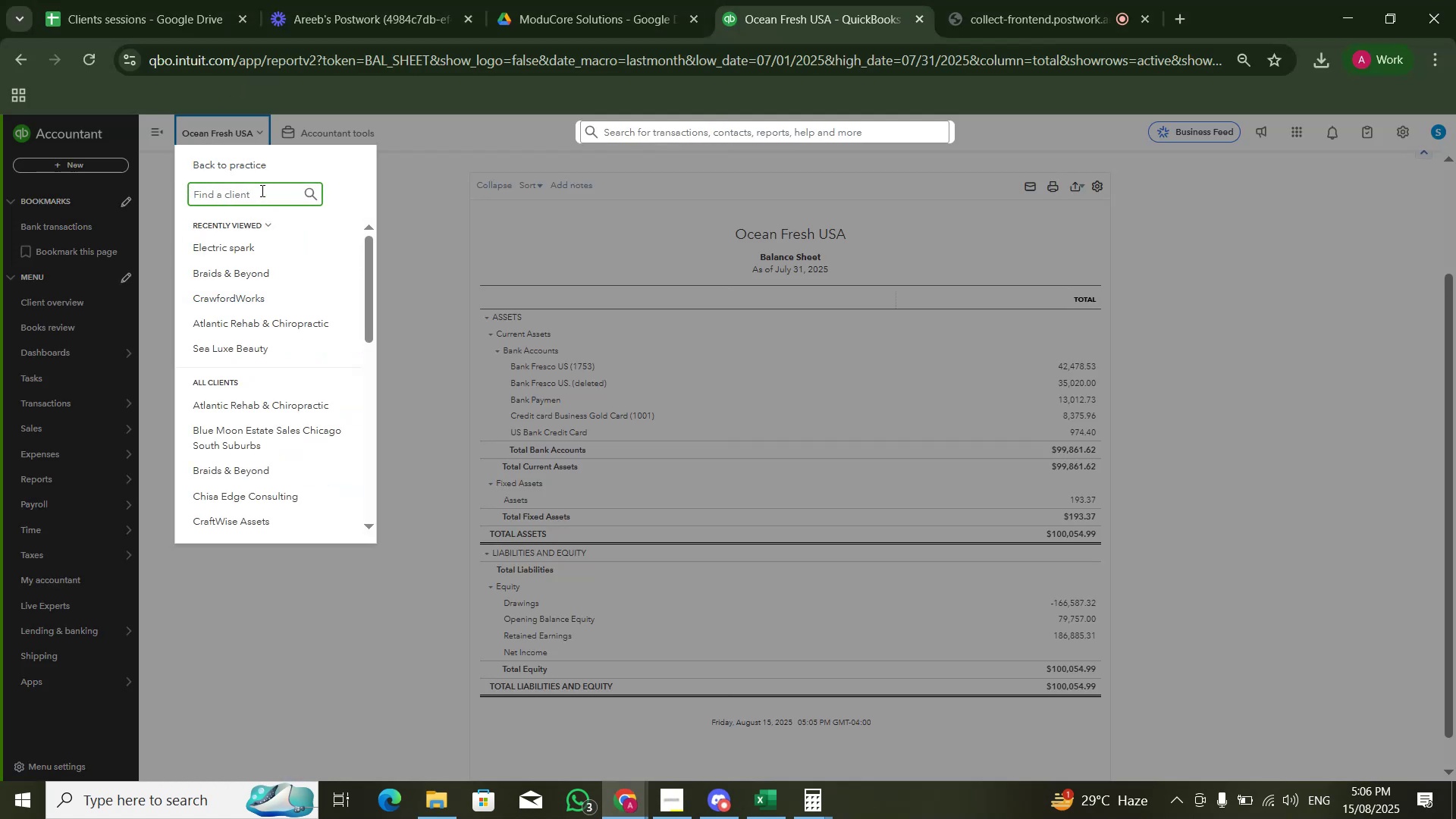 
type(piel)
 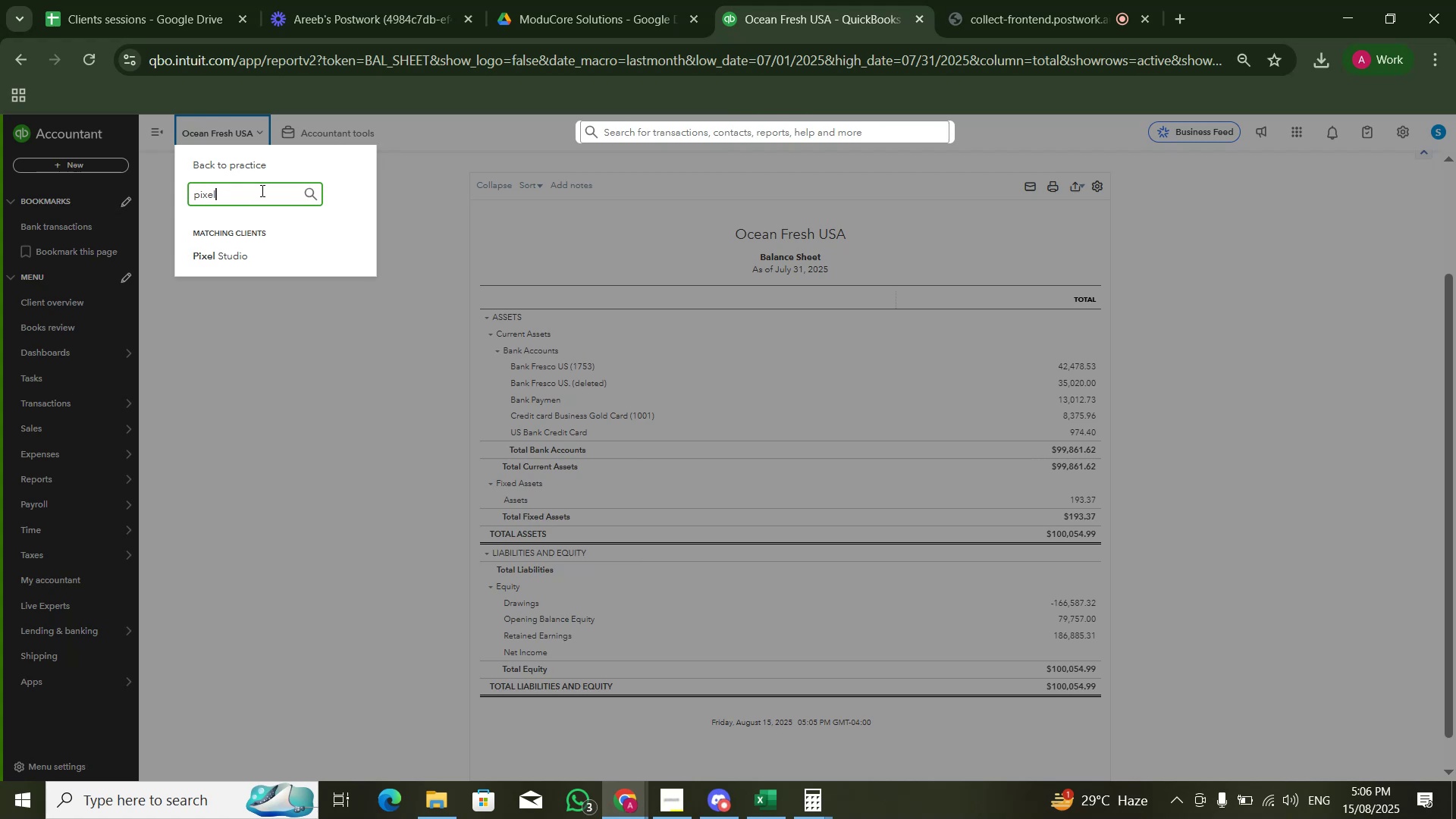 
hold_key(key=X, duration=0.31)
 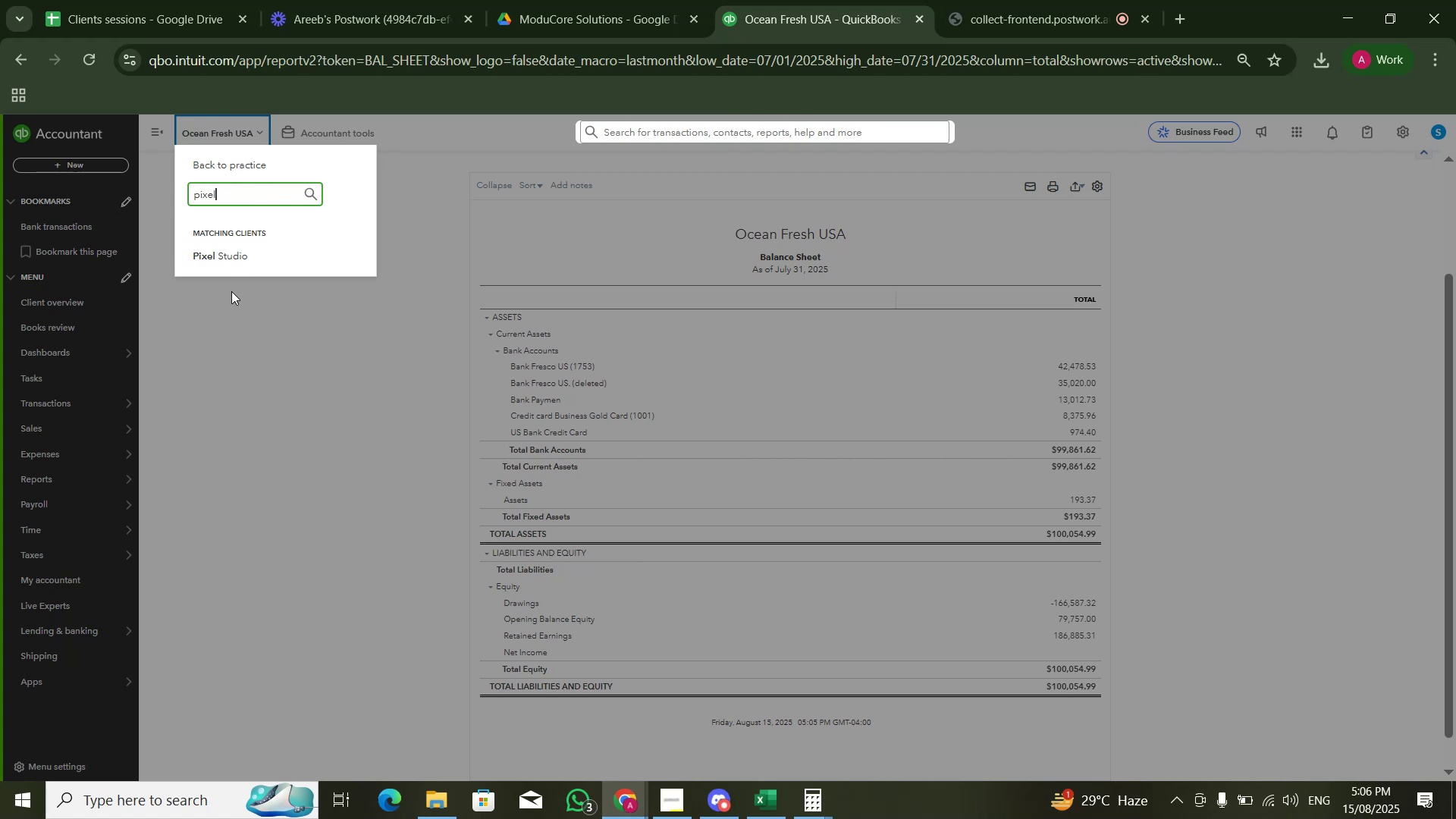 
left_click([215, 249])
 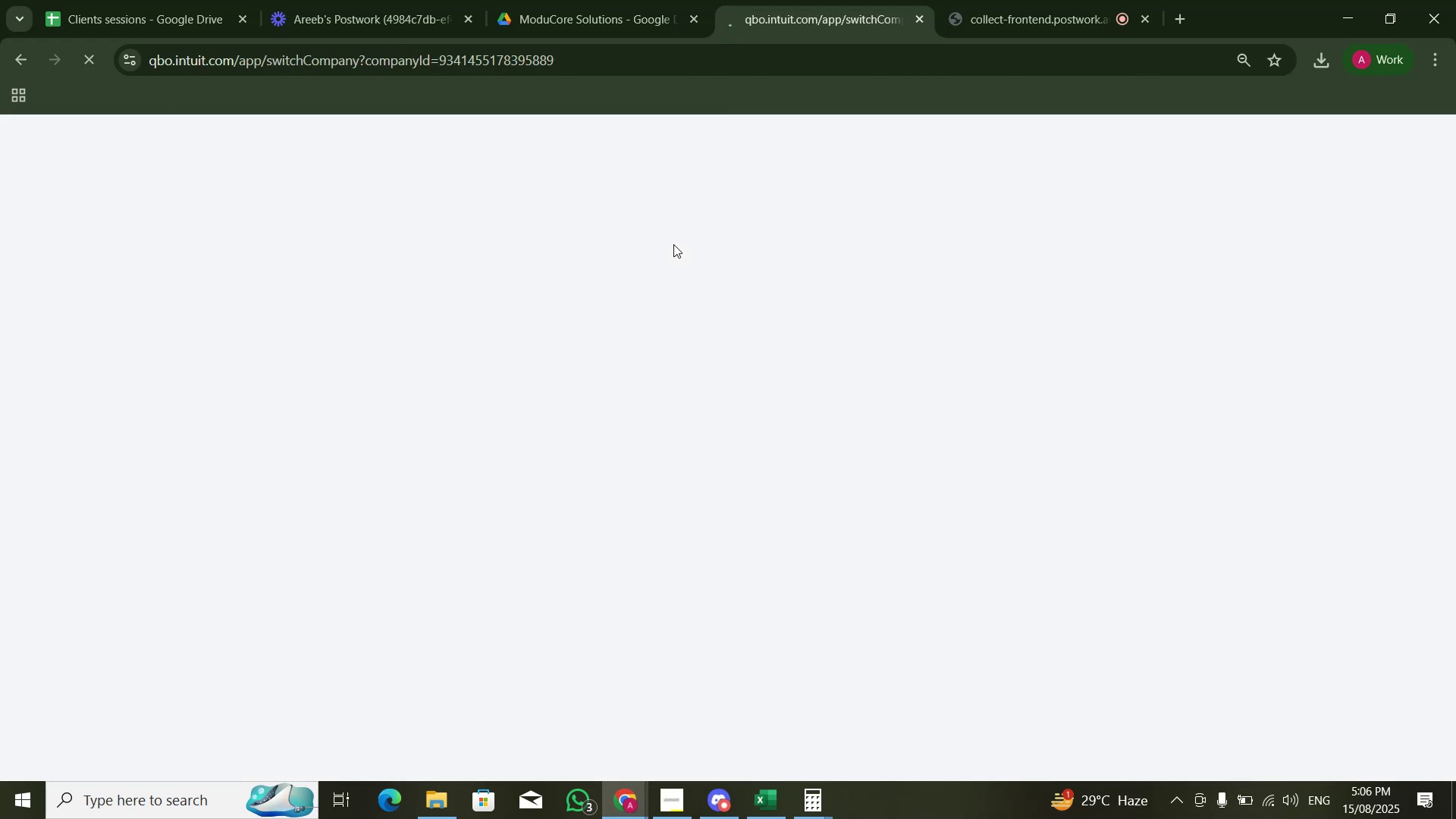 
wait(9.01)
 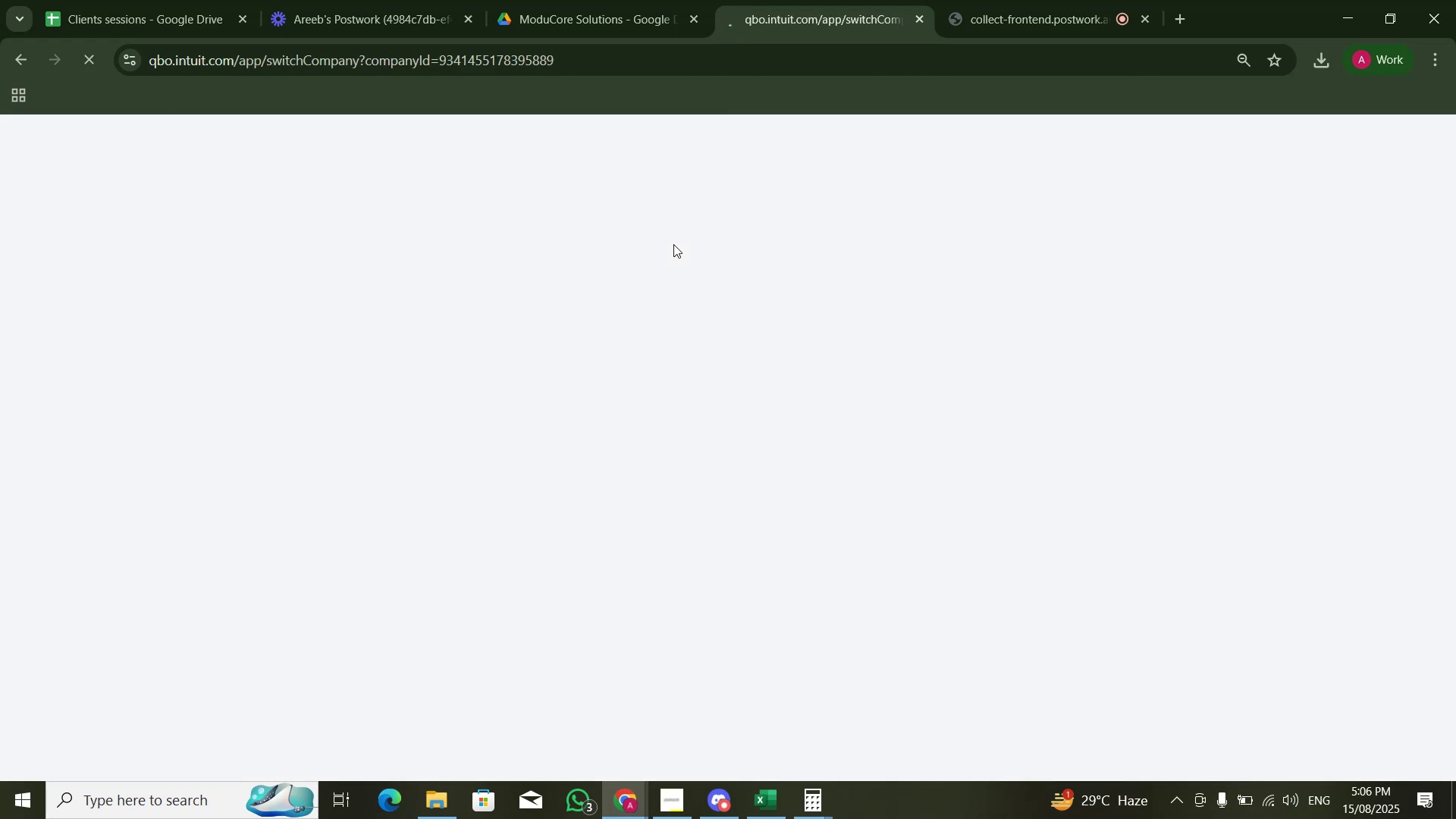 
left_click([434, 798])
 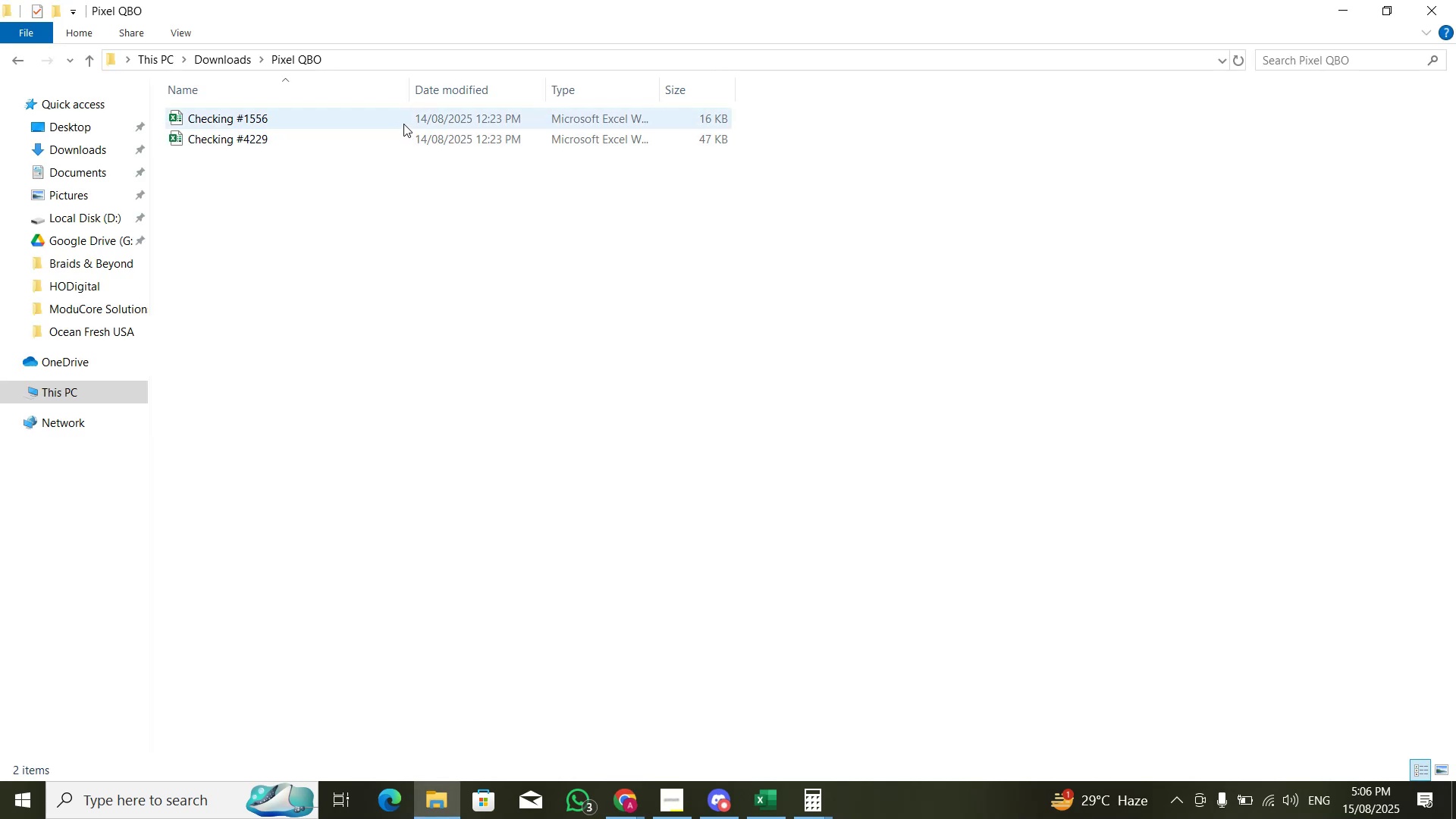 
double_click([403, 124])
 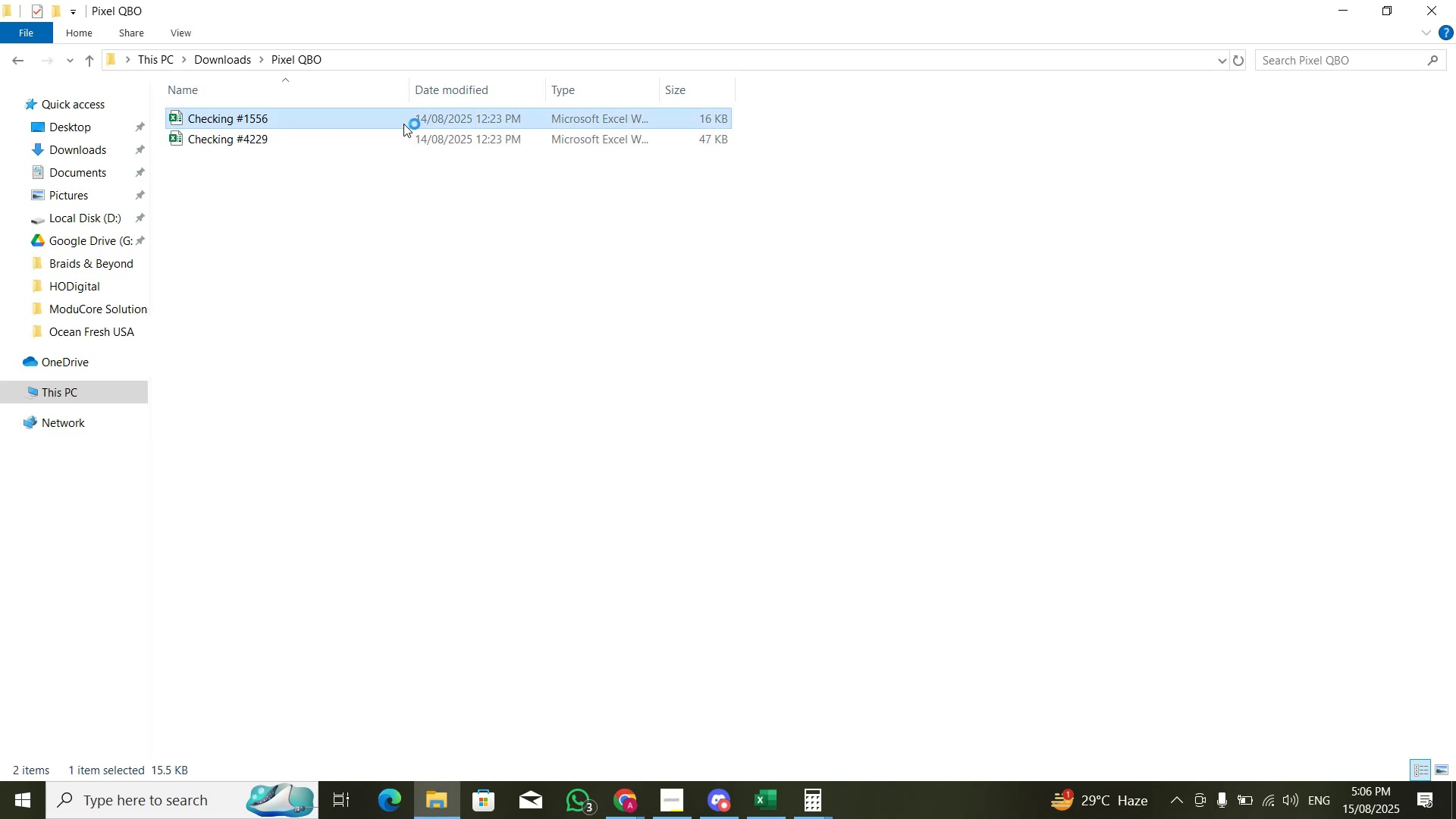 
triple_click([403, 124])
 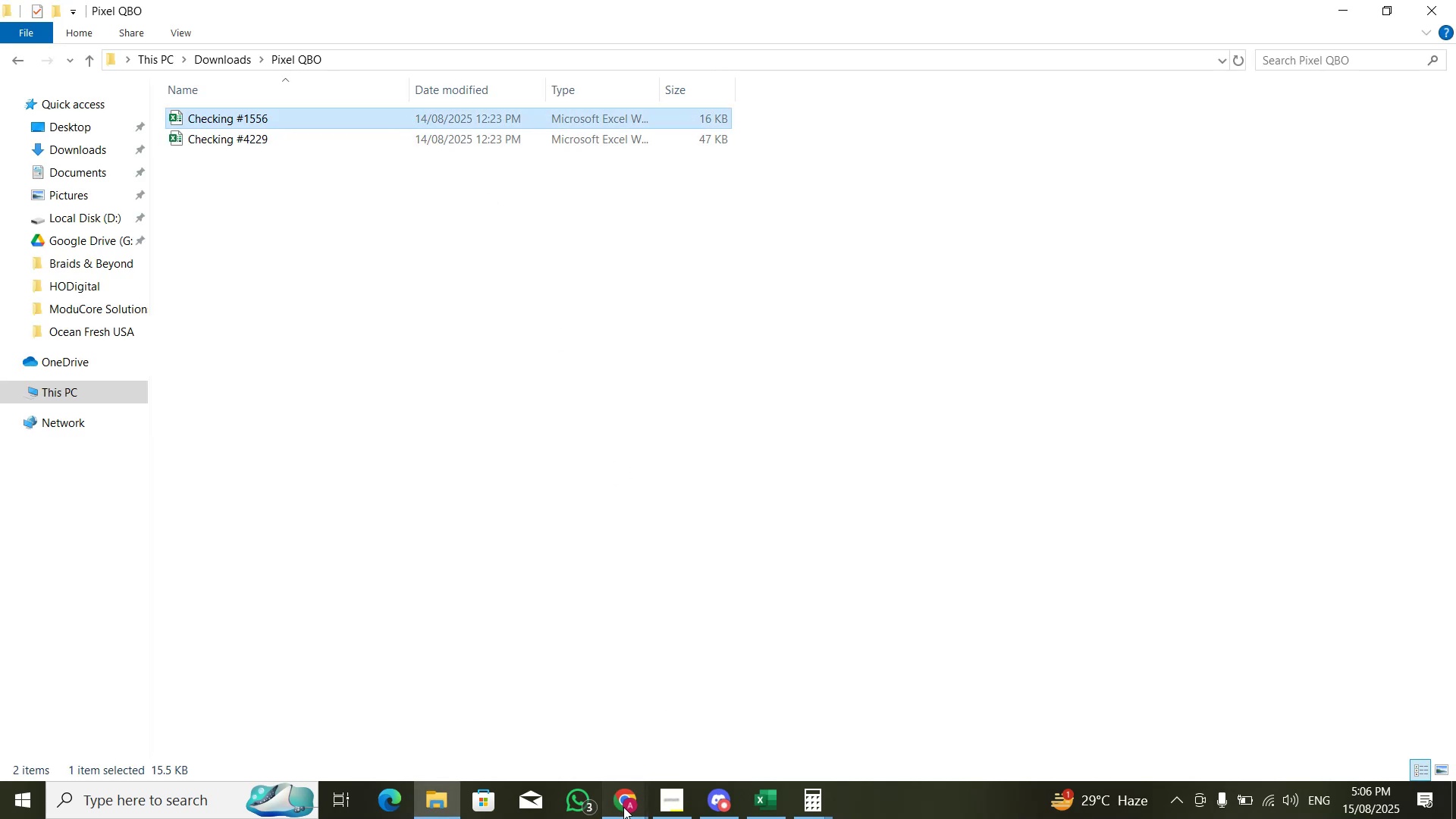 
double_click([570, 729])
 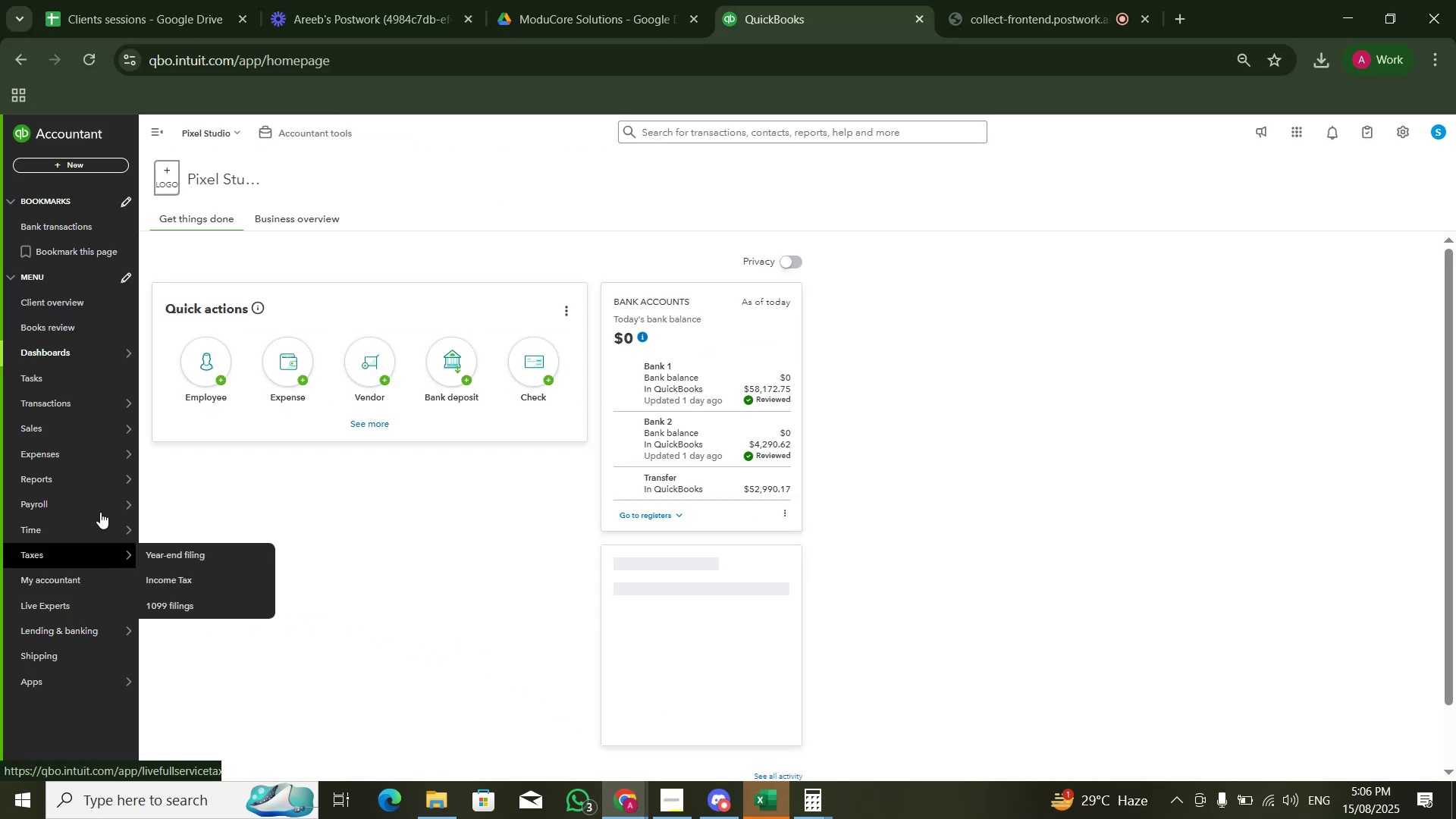 
left_click([161, 480])
 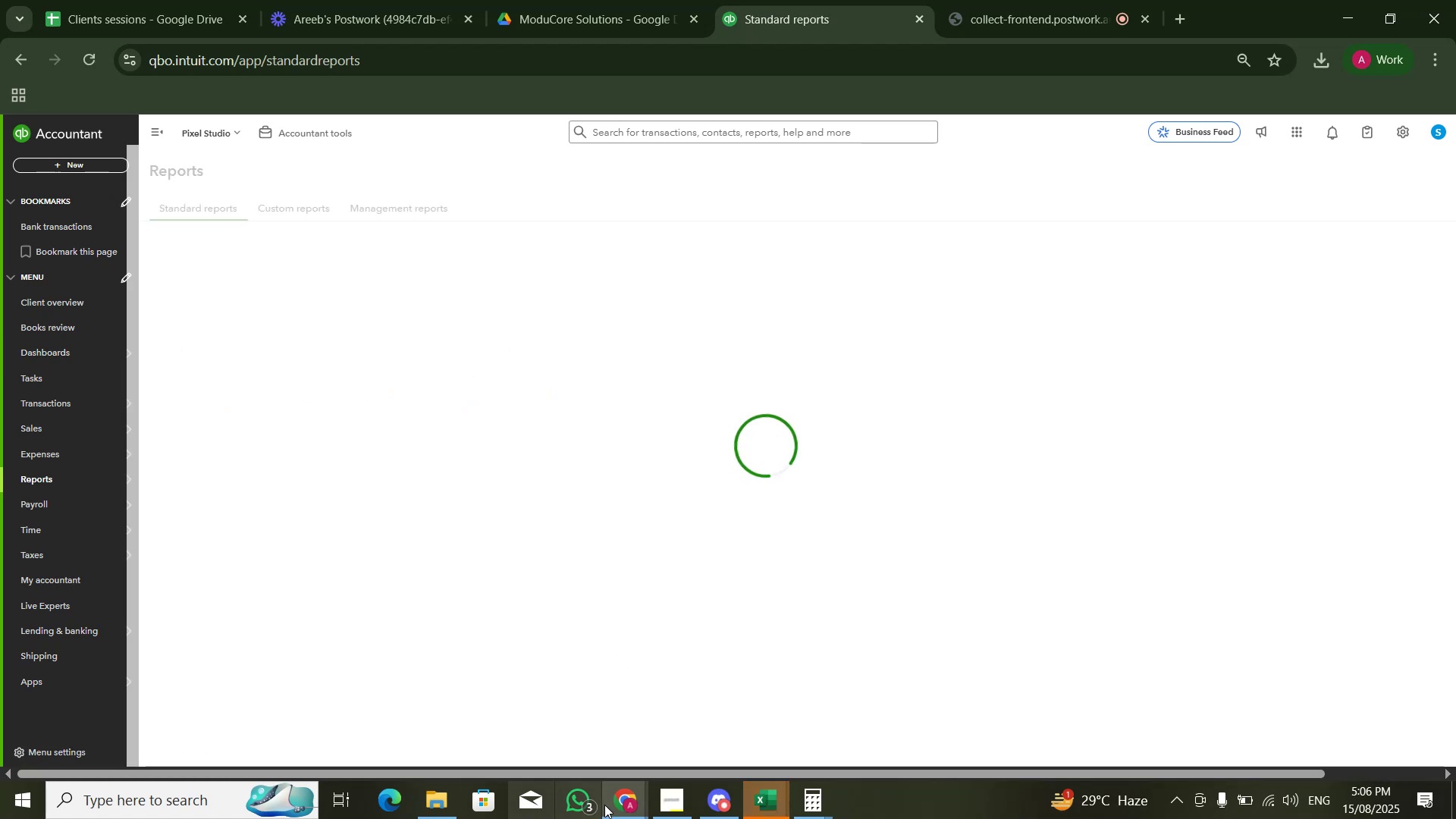 
left_click([764, 792])
 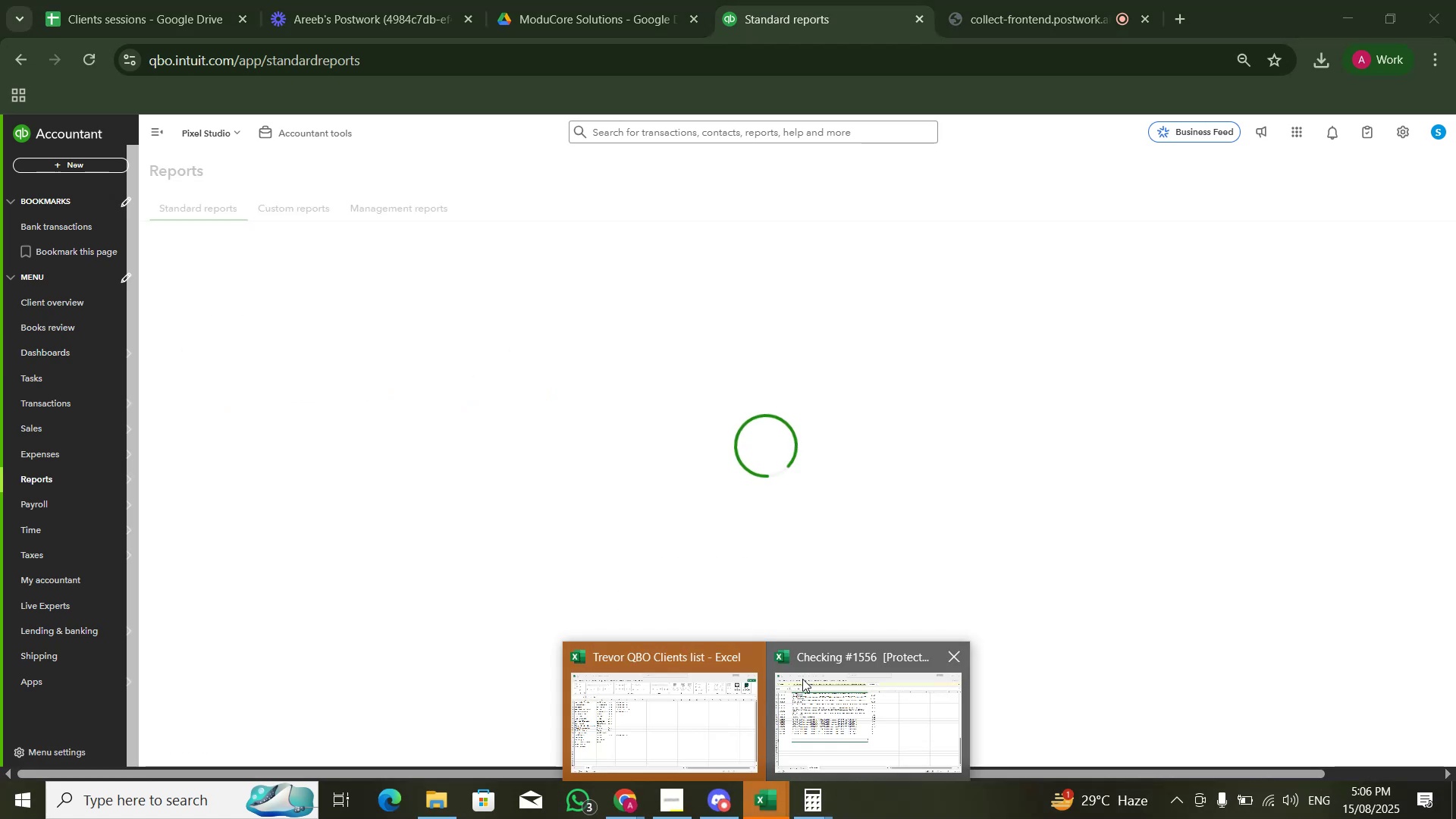 
left_click([803, 679])
 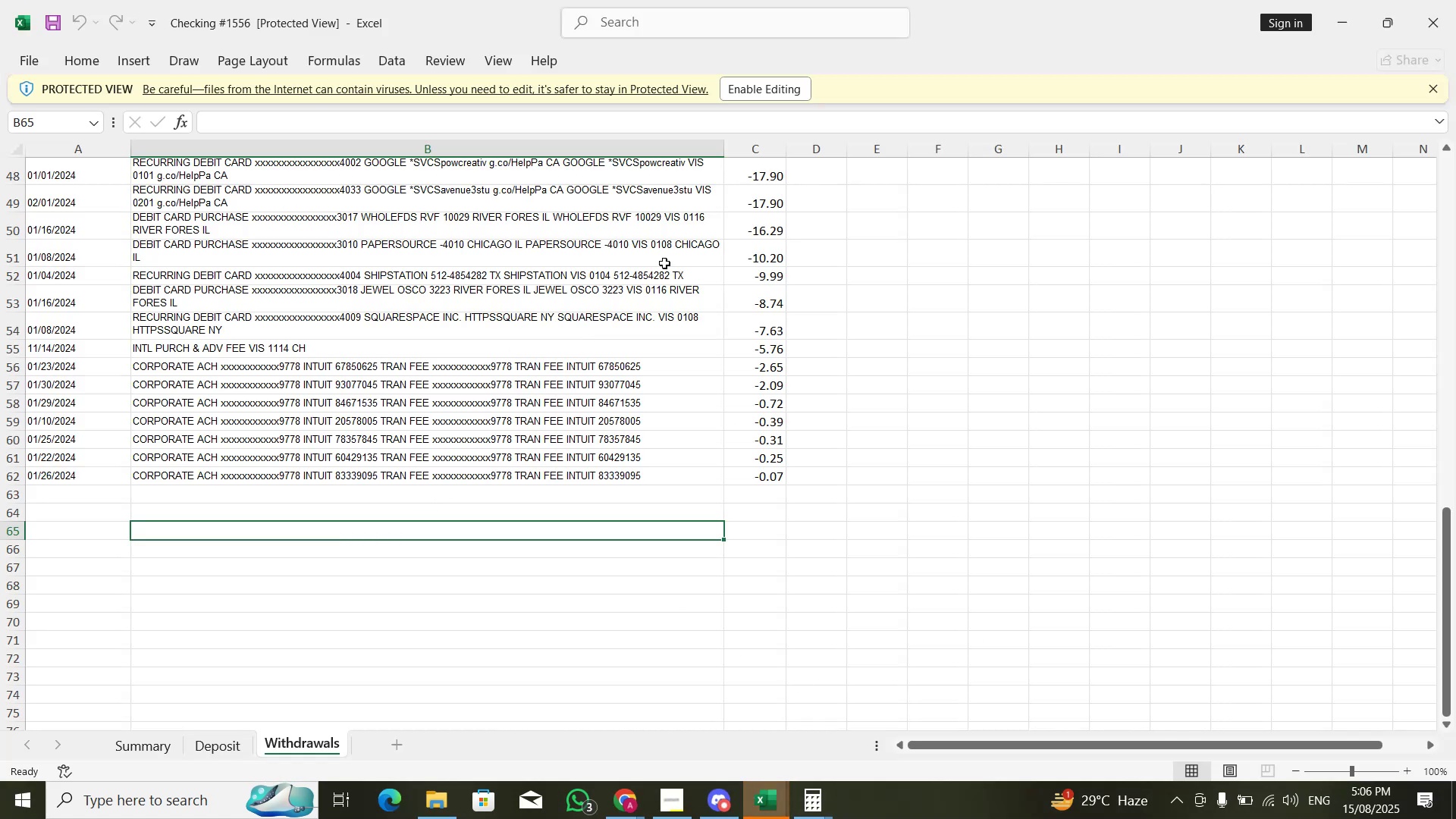 
key(Shift+ShiftLeft)
 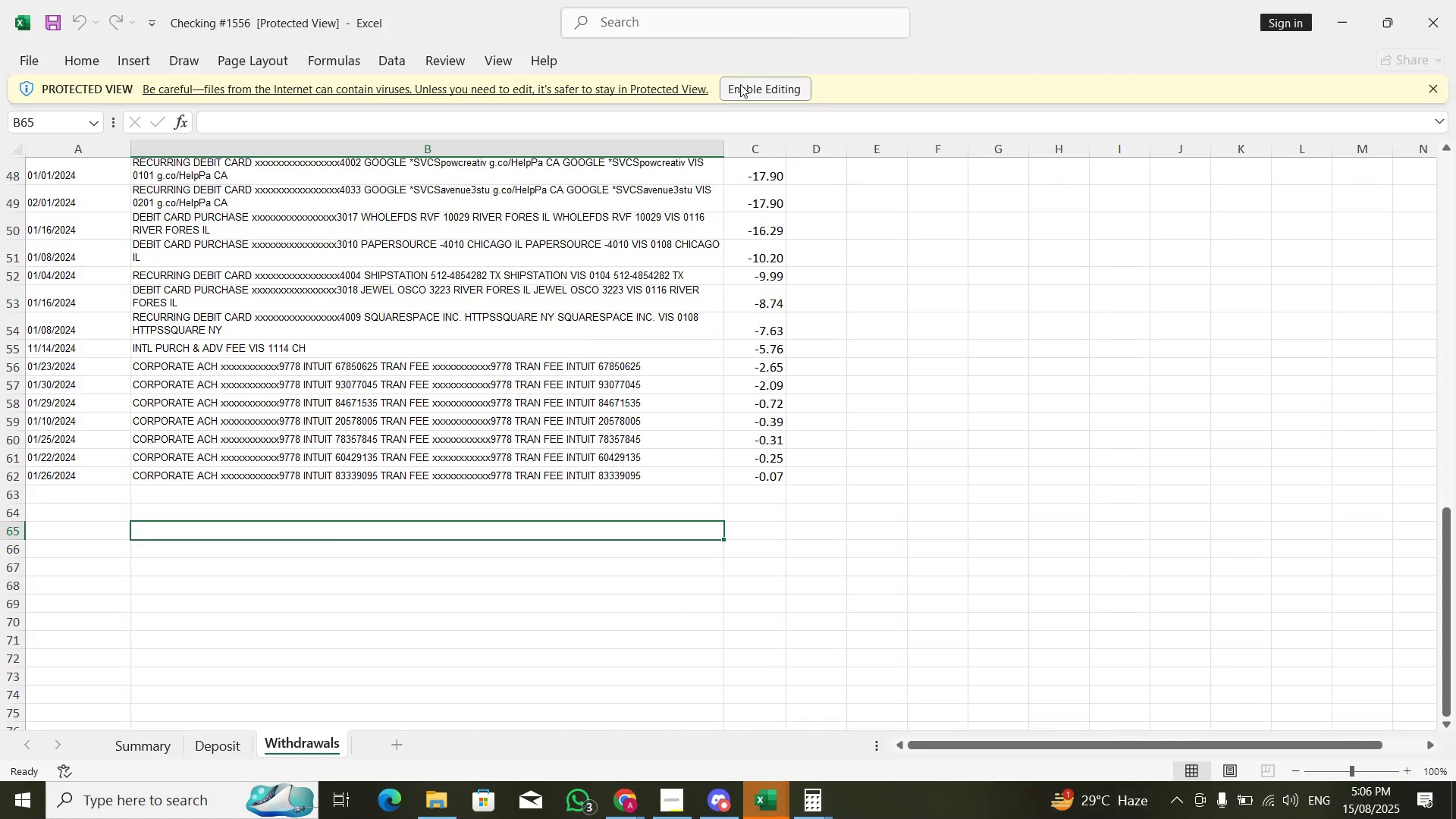 
left_click([165, 738])
 